 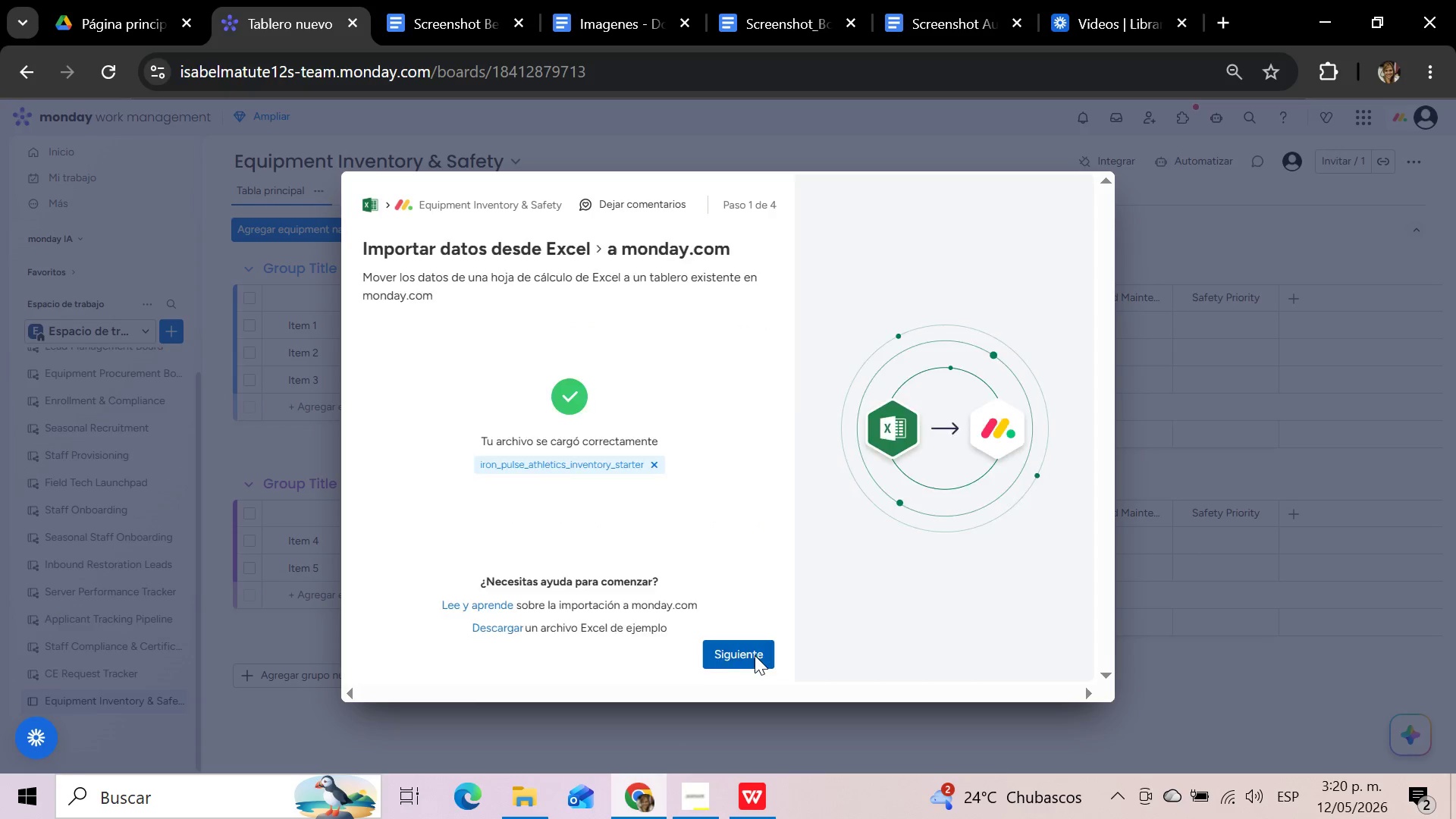 
left_click([596, 360])
 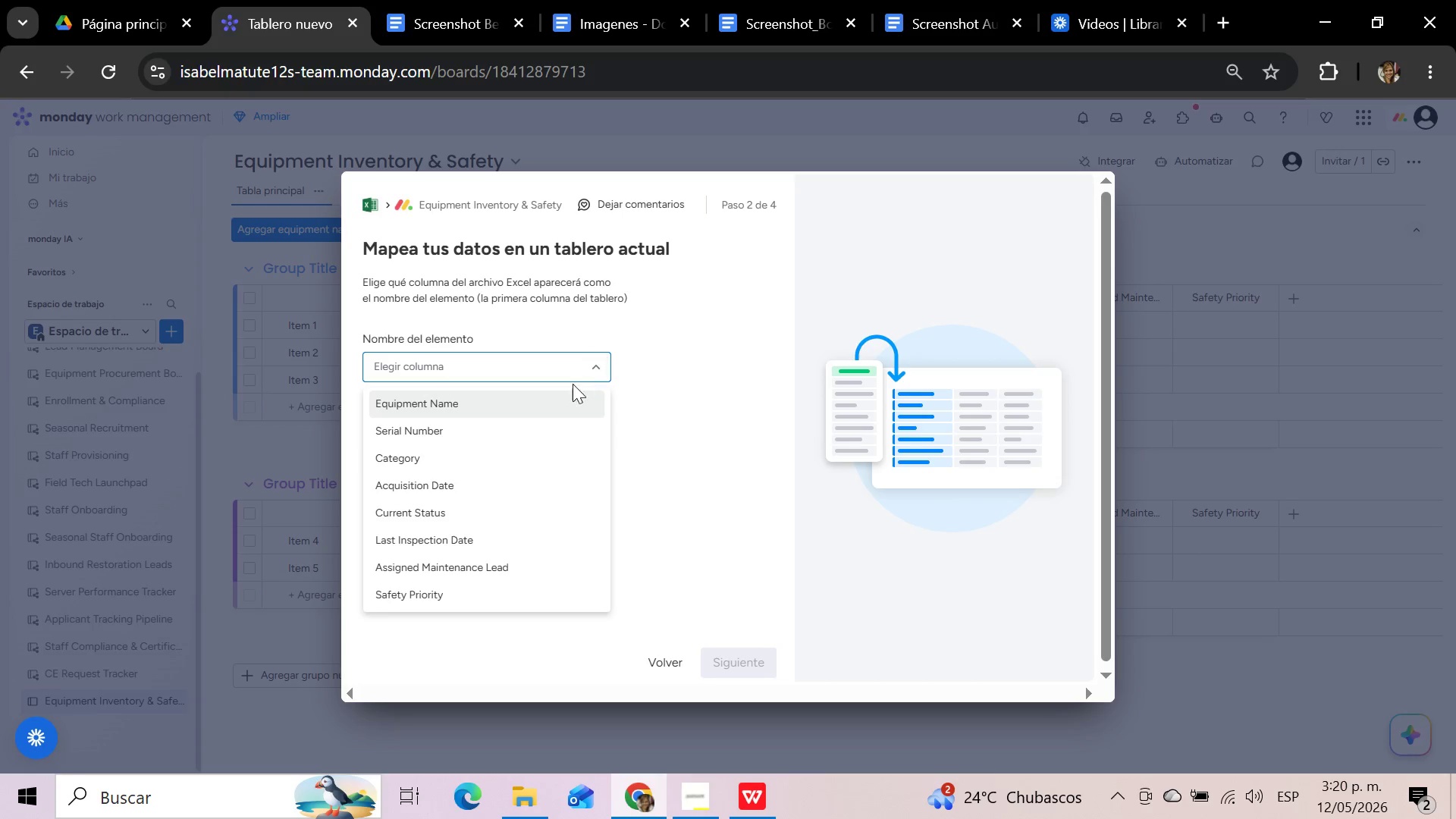 
left_click([563, 398])
 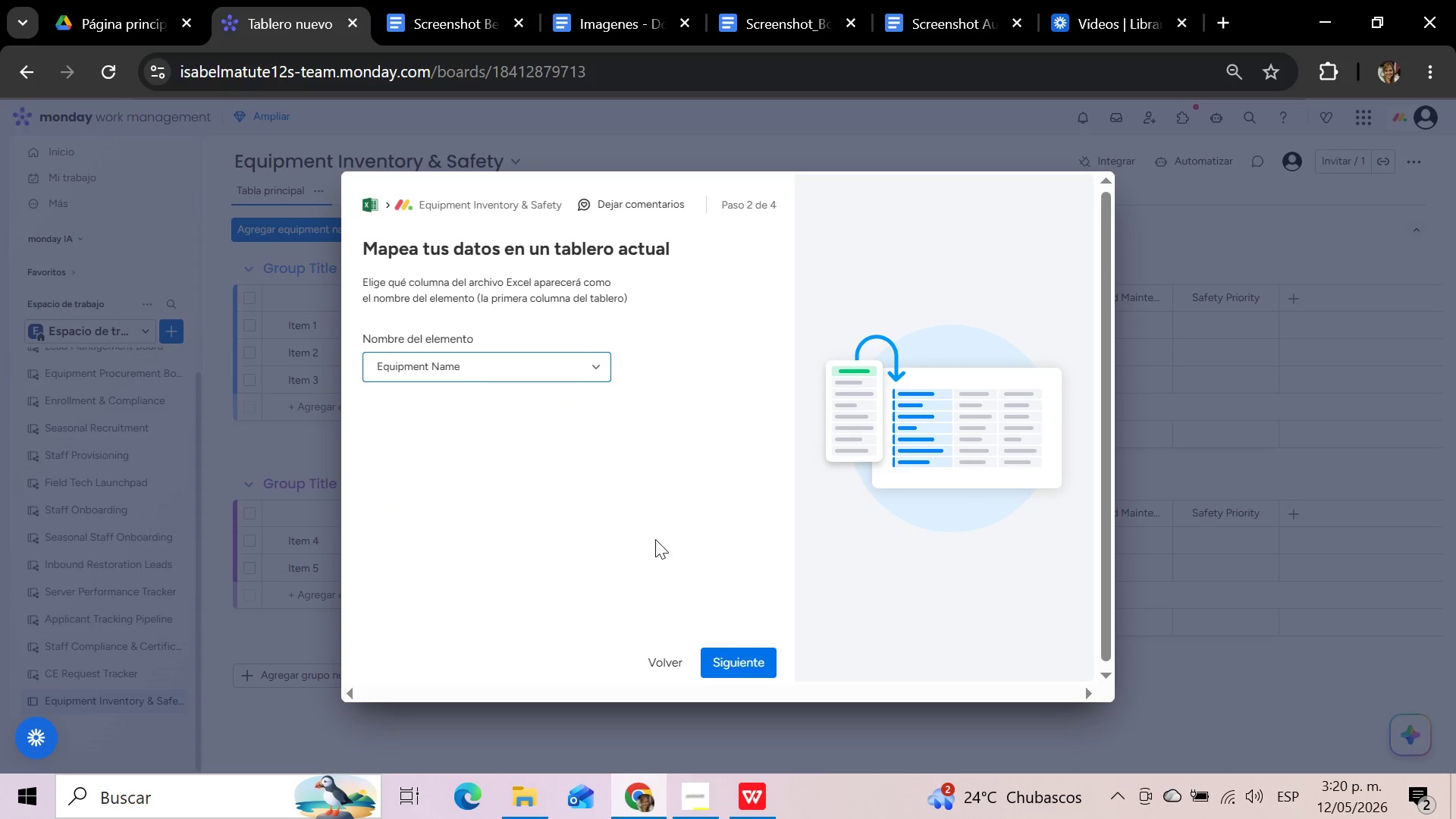 
left_click([731, 664])
 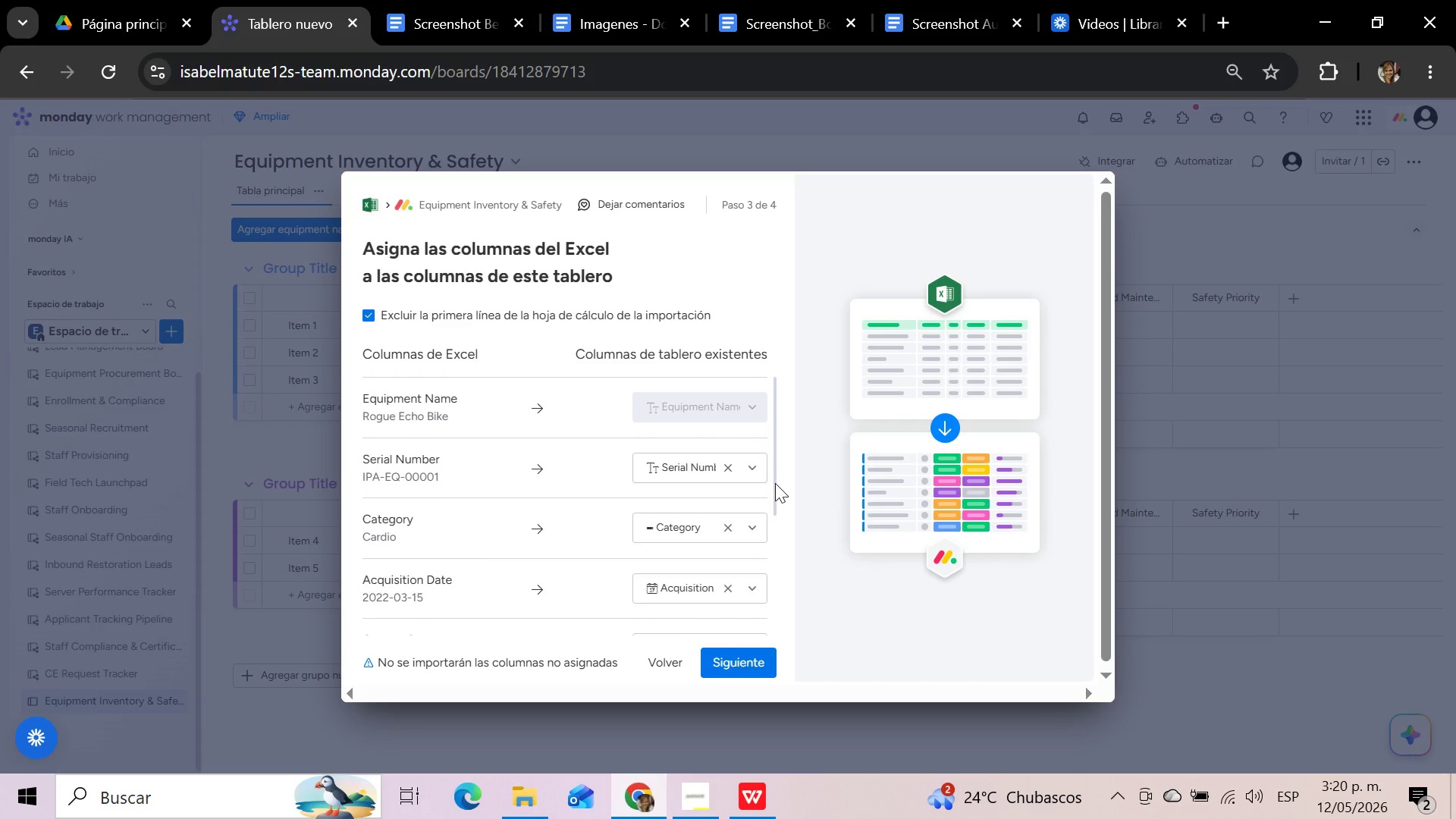 
scroll: coordinate [777, 476], scroll_direction: down, amount: 2.0
 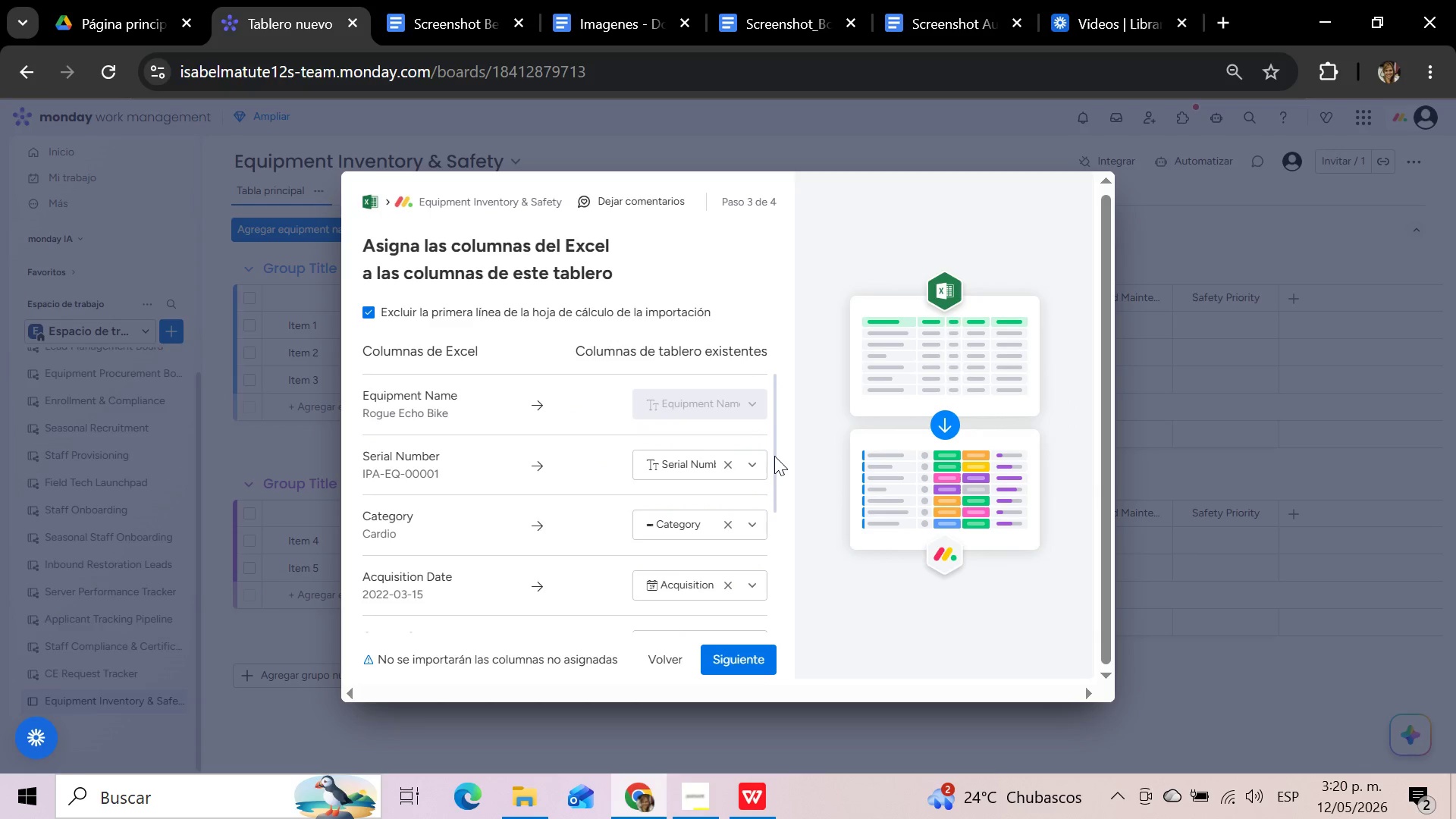 
left_click_drag(start_coordinate=[774, 456], to_coordinate=[769, 617])
 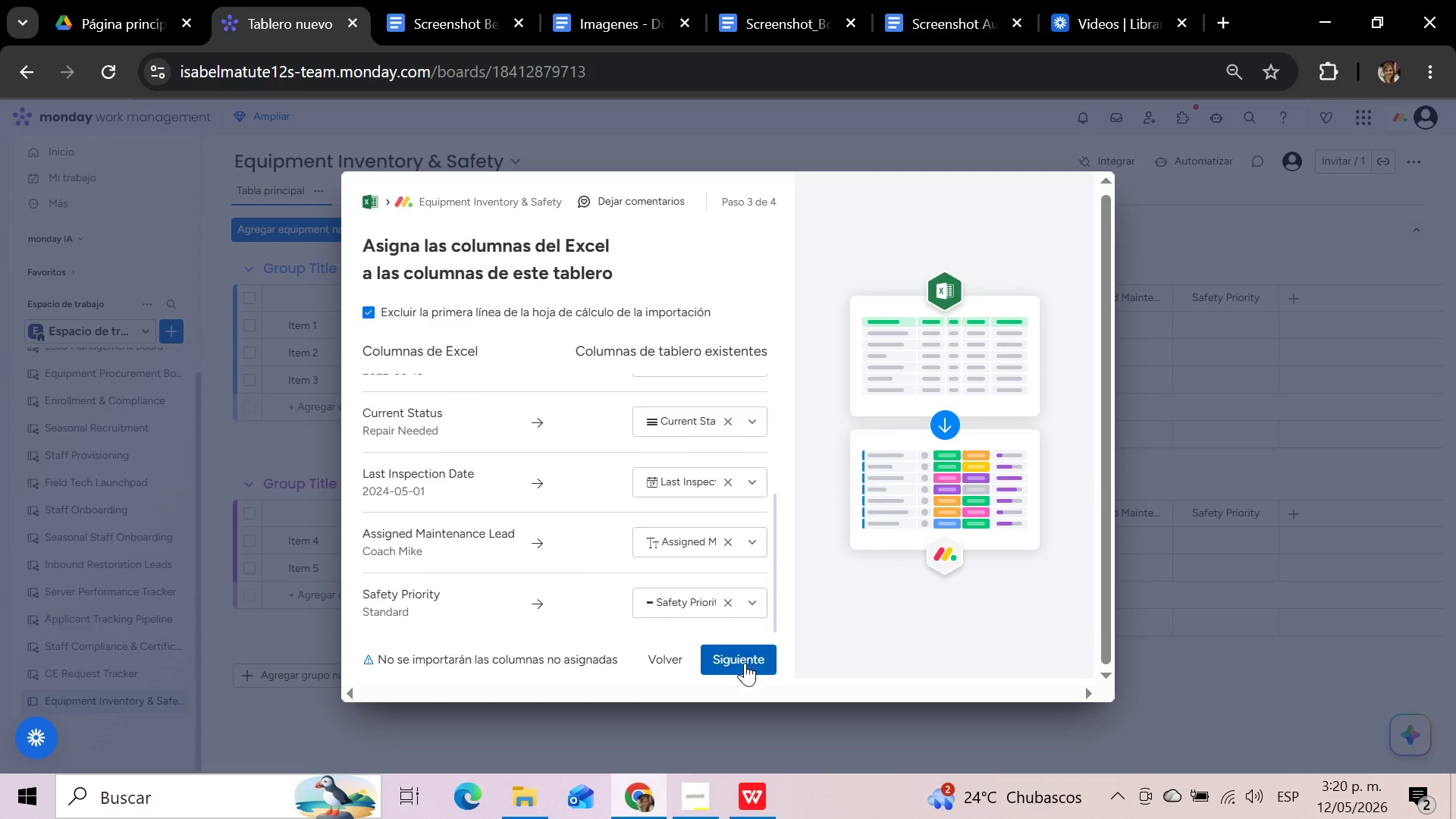 
left_click([743, 665])
 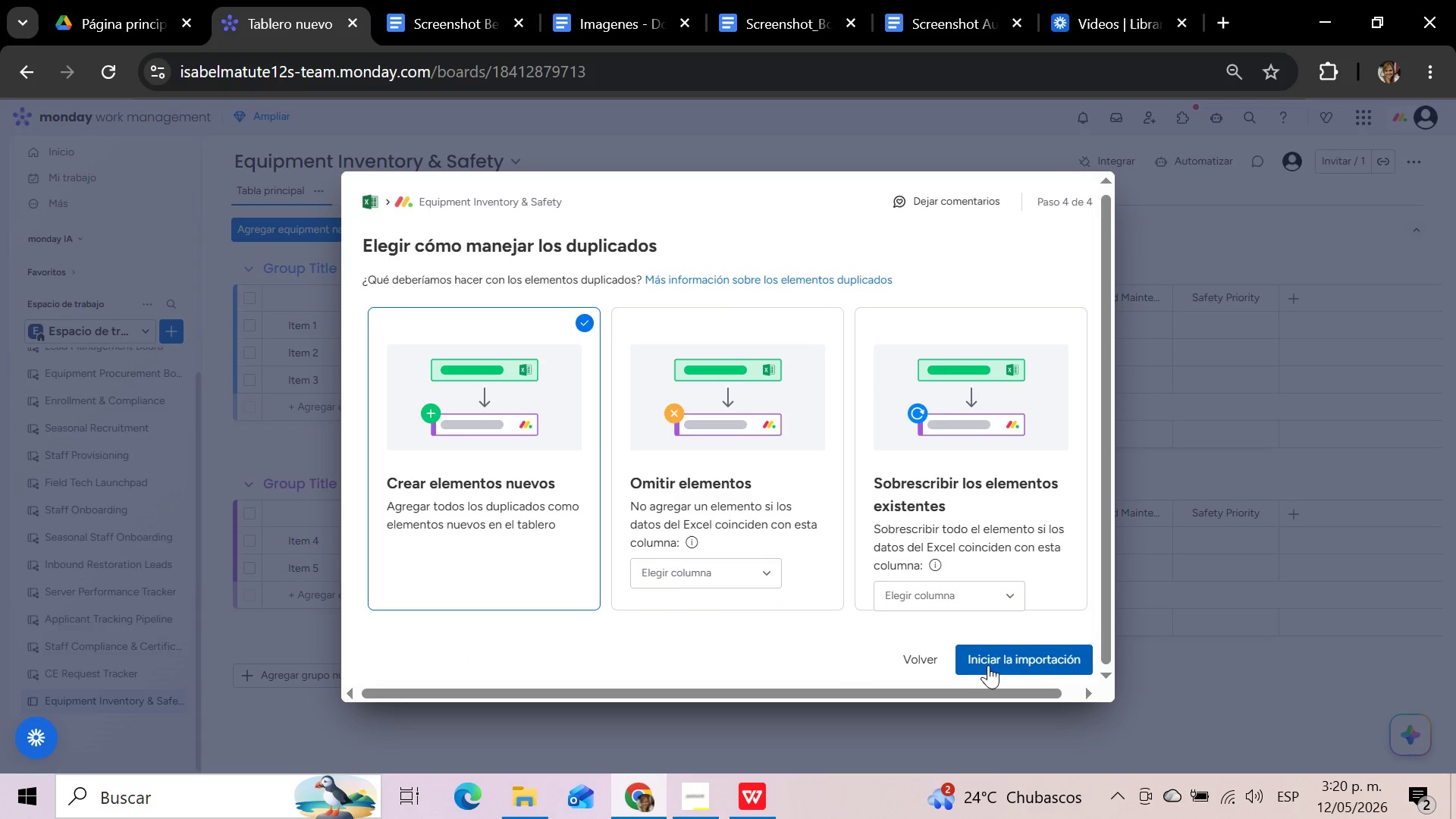 
left_click([1040, 651])
 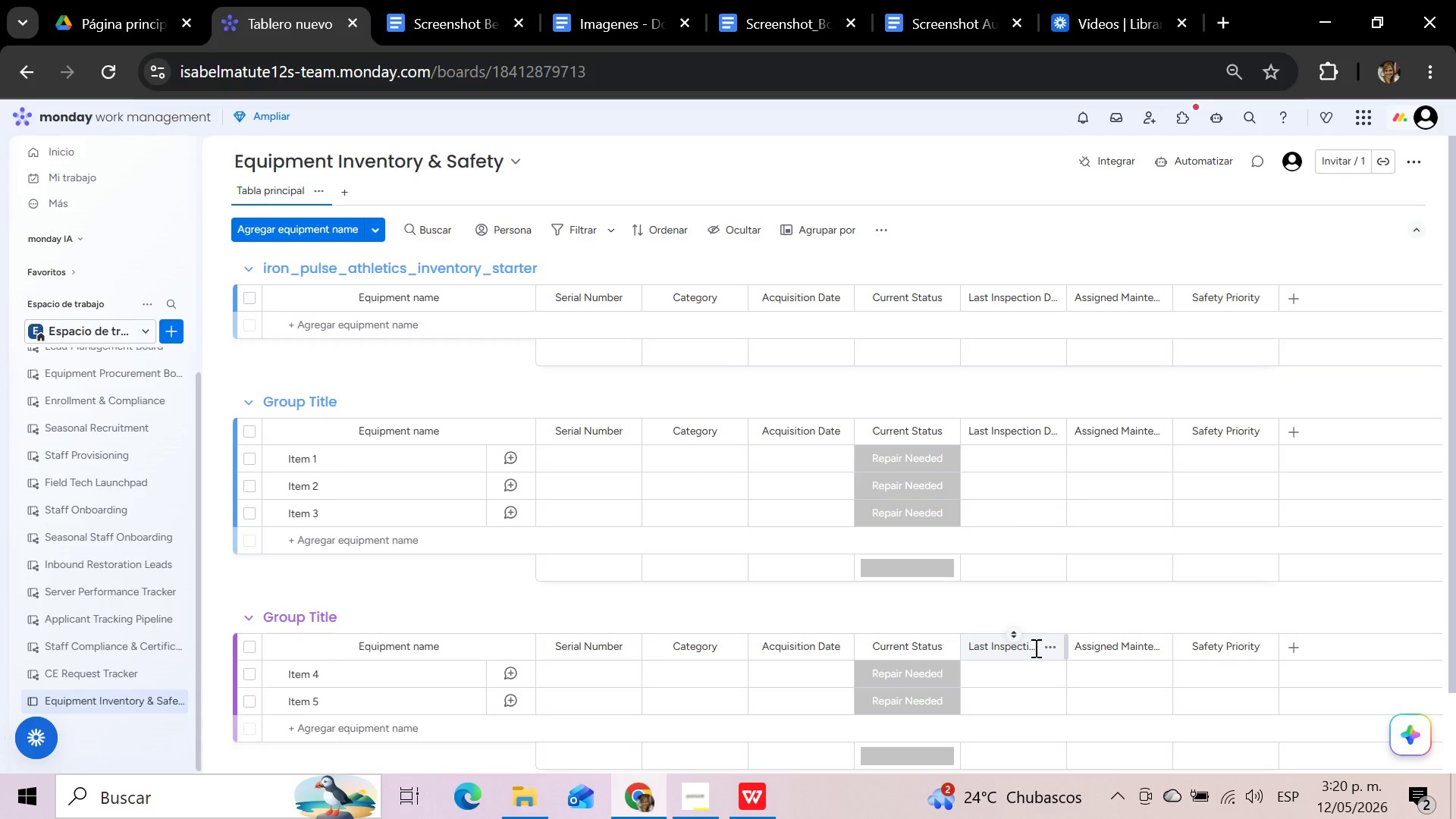 
wait(10.97)
 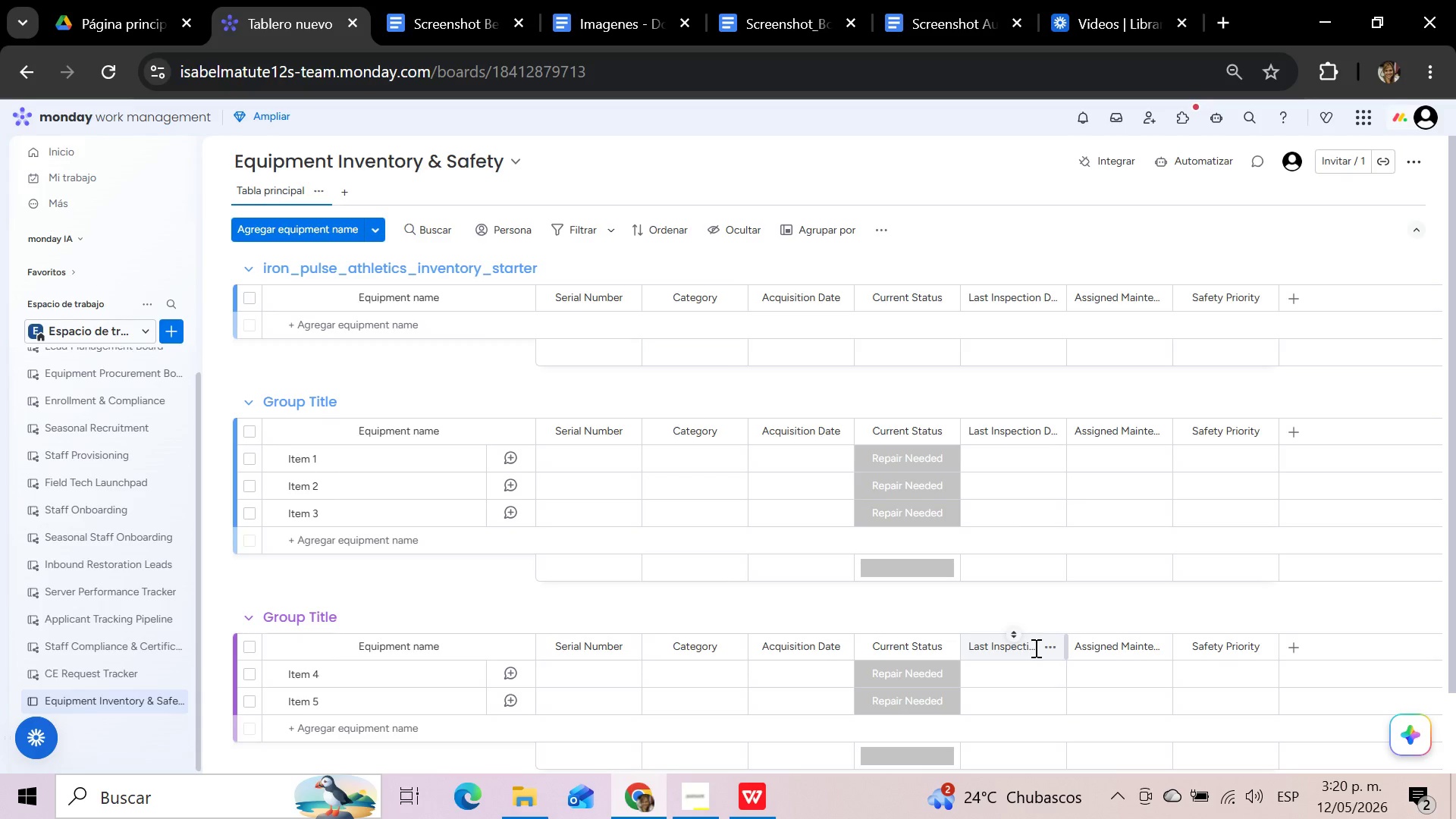 
scroll: coordinate [800, 475], scroll_direction: up, amount: 1.0
 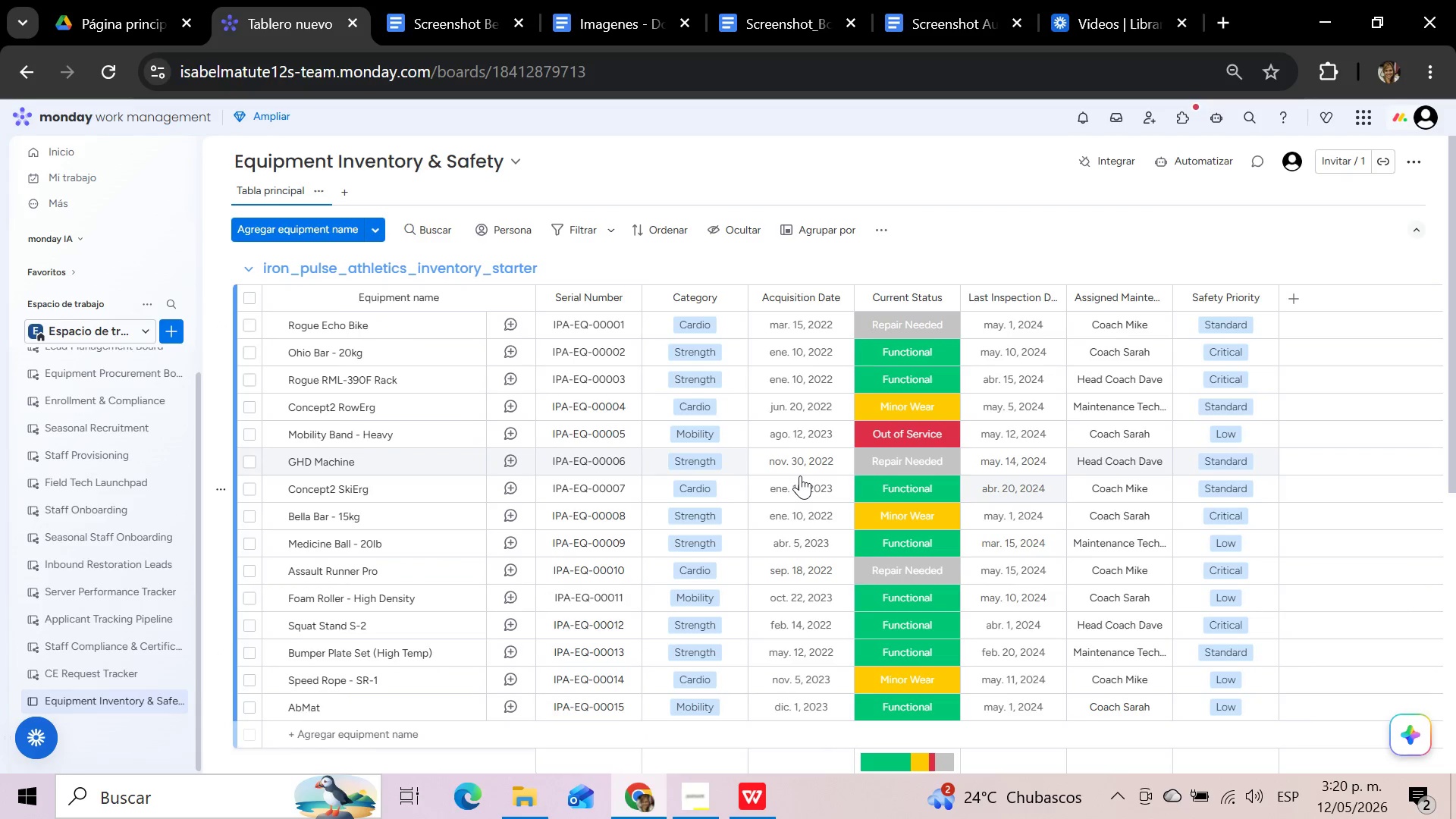 
scroll: coordinate [800, 475], scroll_direction: none, amount: 0.0
 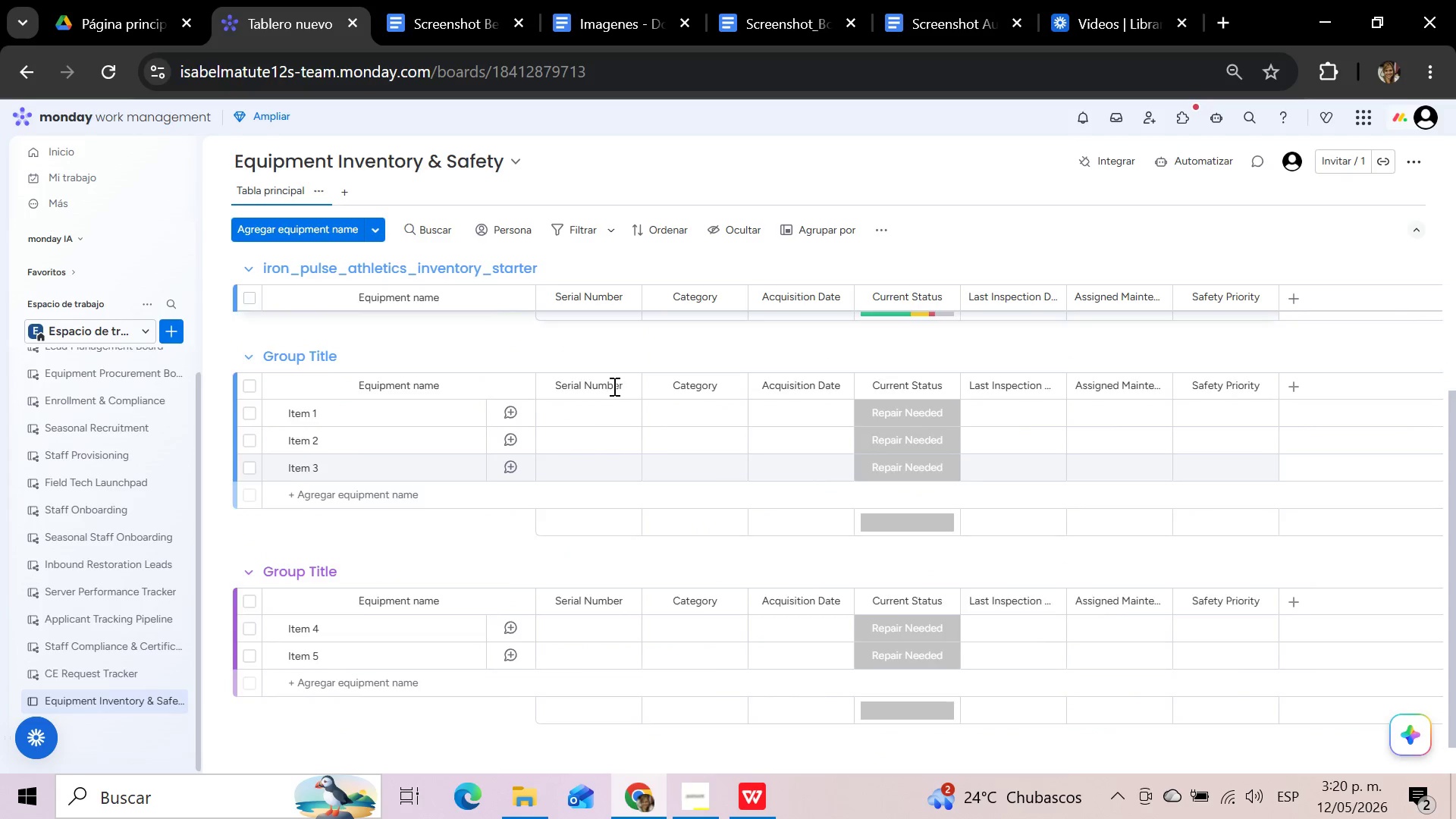 
scroll: coordinate [613, 386], scroll_direction: up, amount: 7.0
 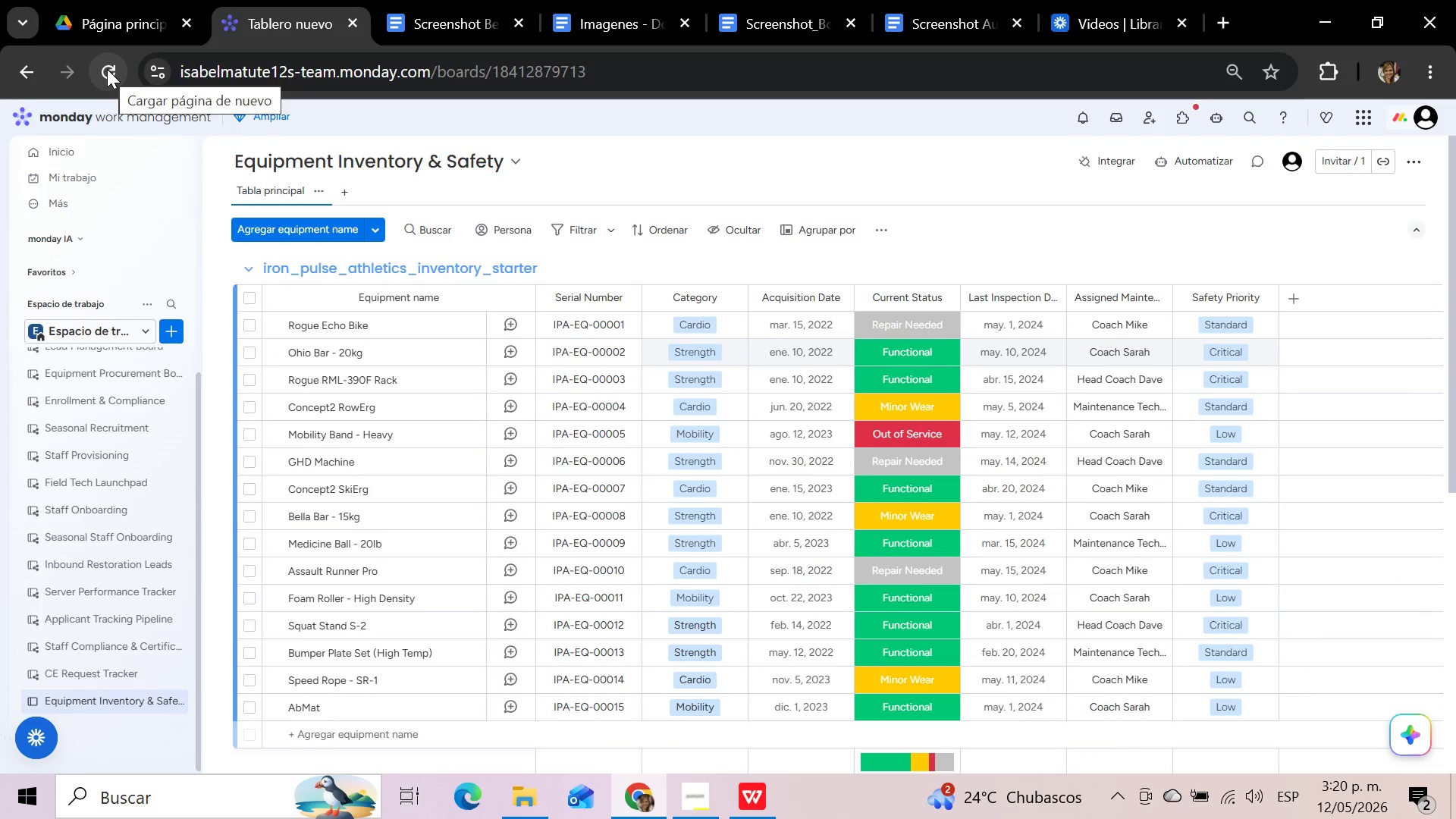 
left_click([107, 69])
 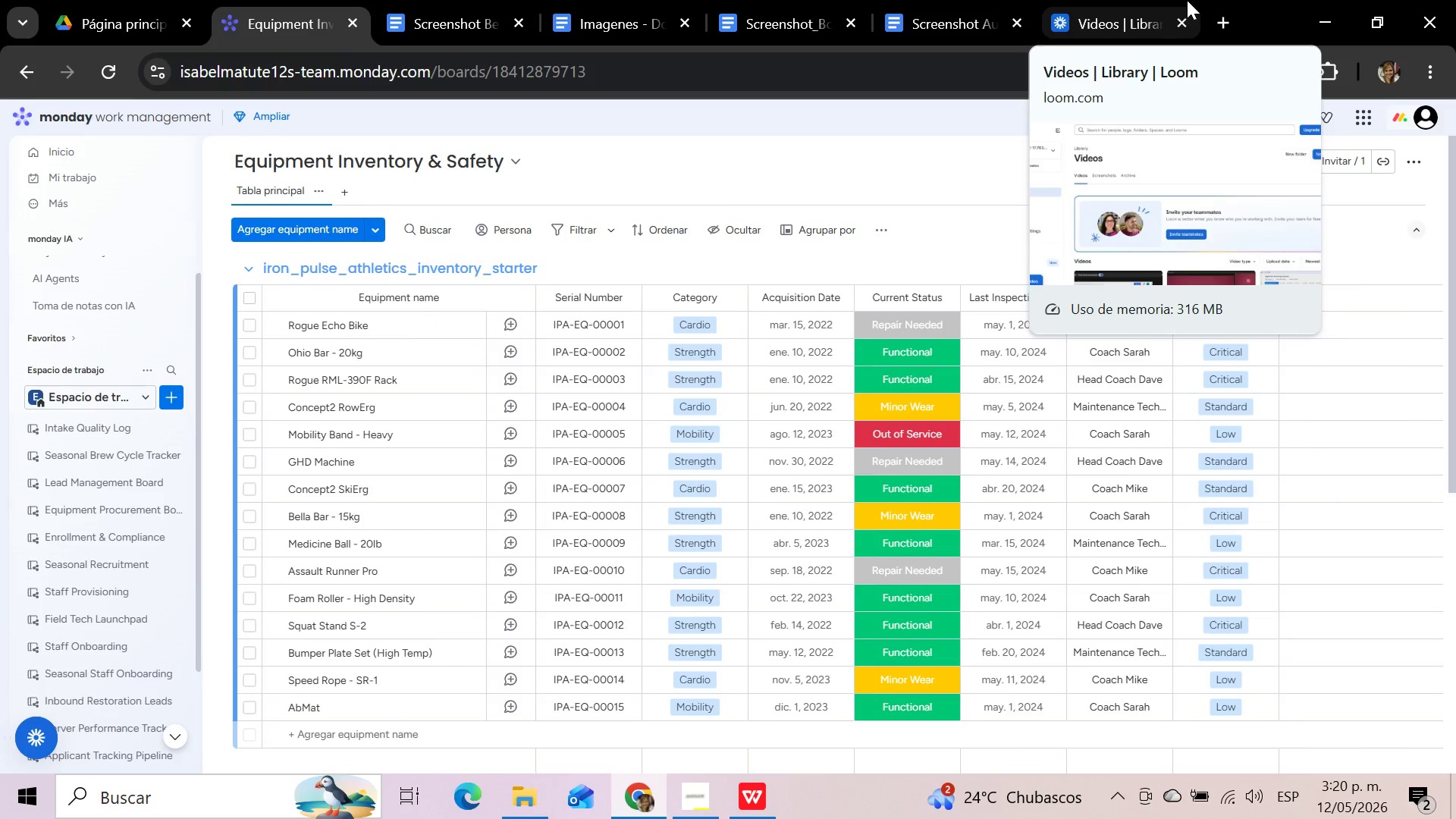 
wait(23.66)
 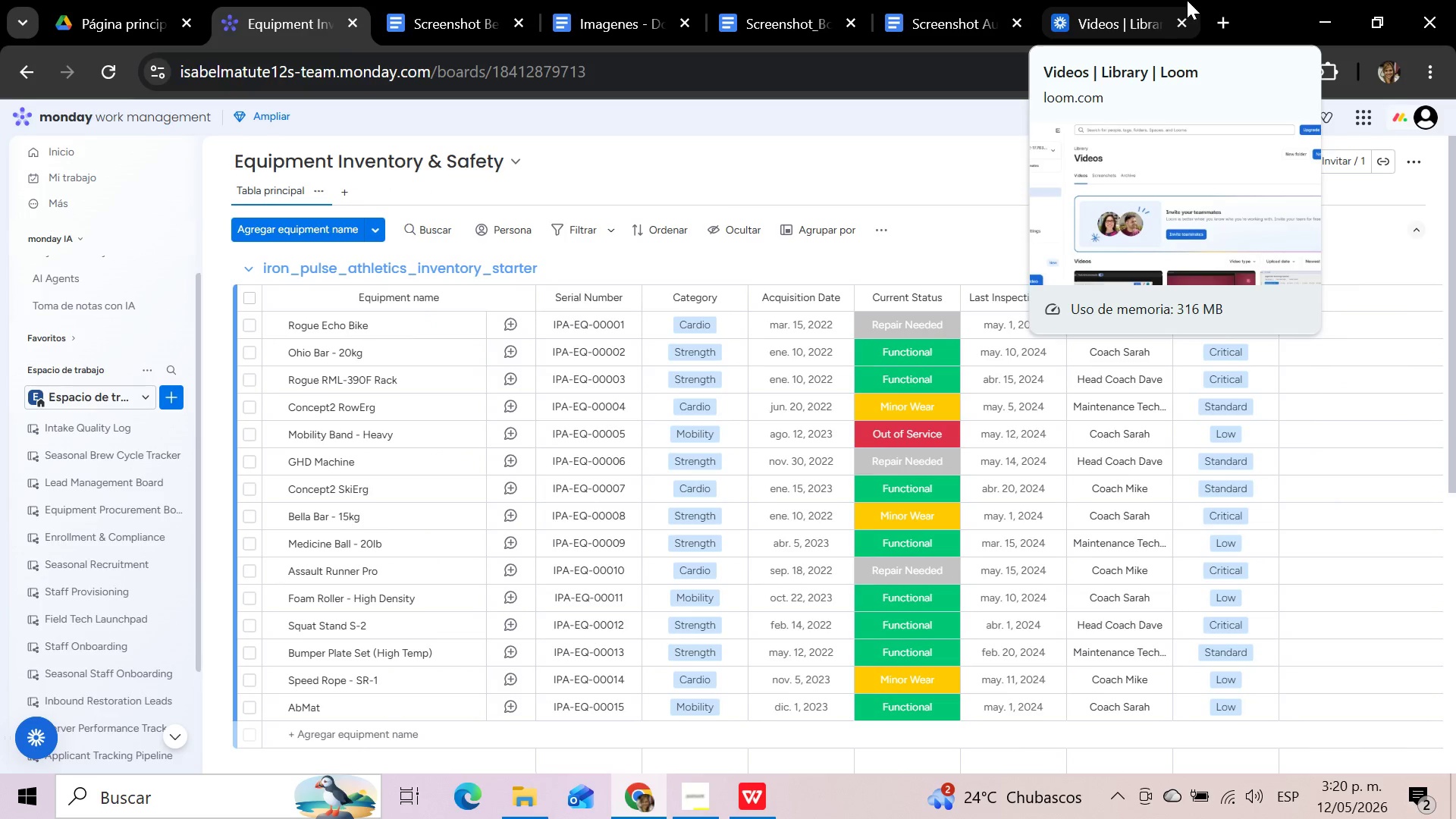 
mouse_move([924, 295])
 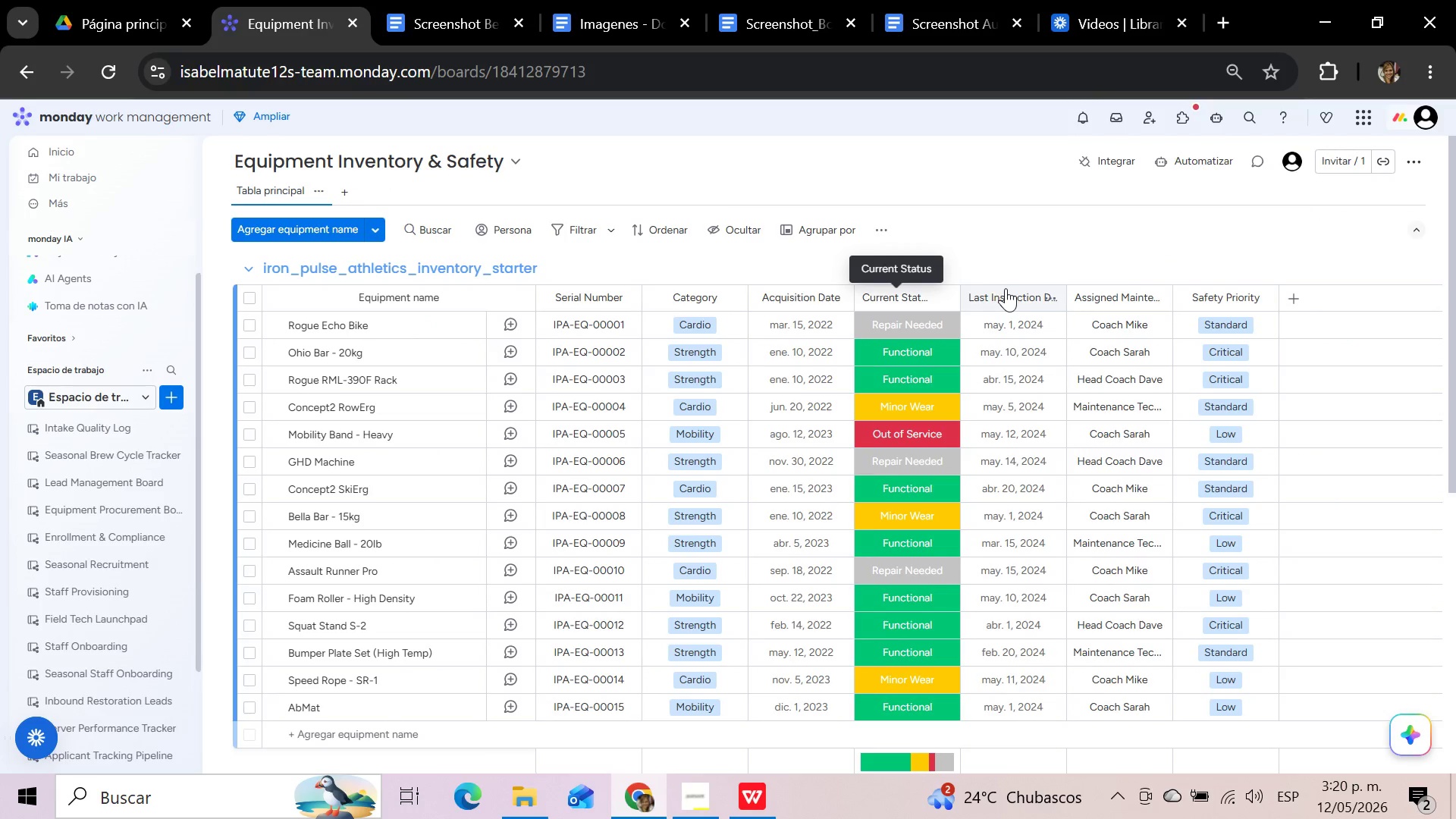 
mouse_move([1039, 296])
 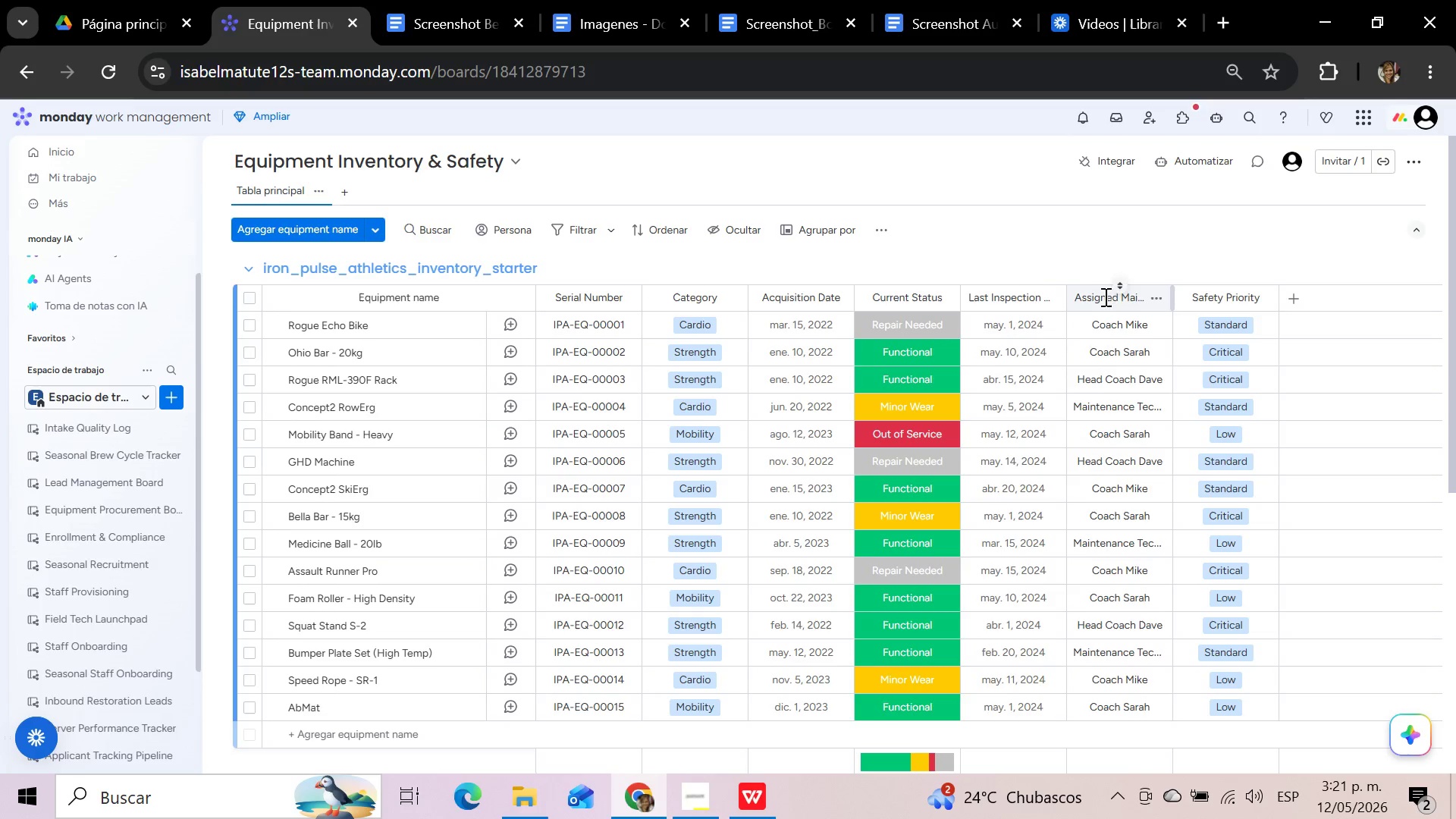 
mouse_move([1121, 292])
 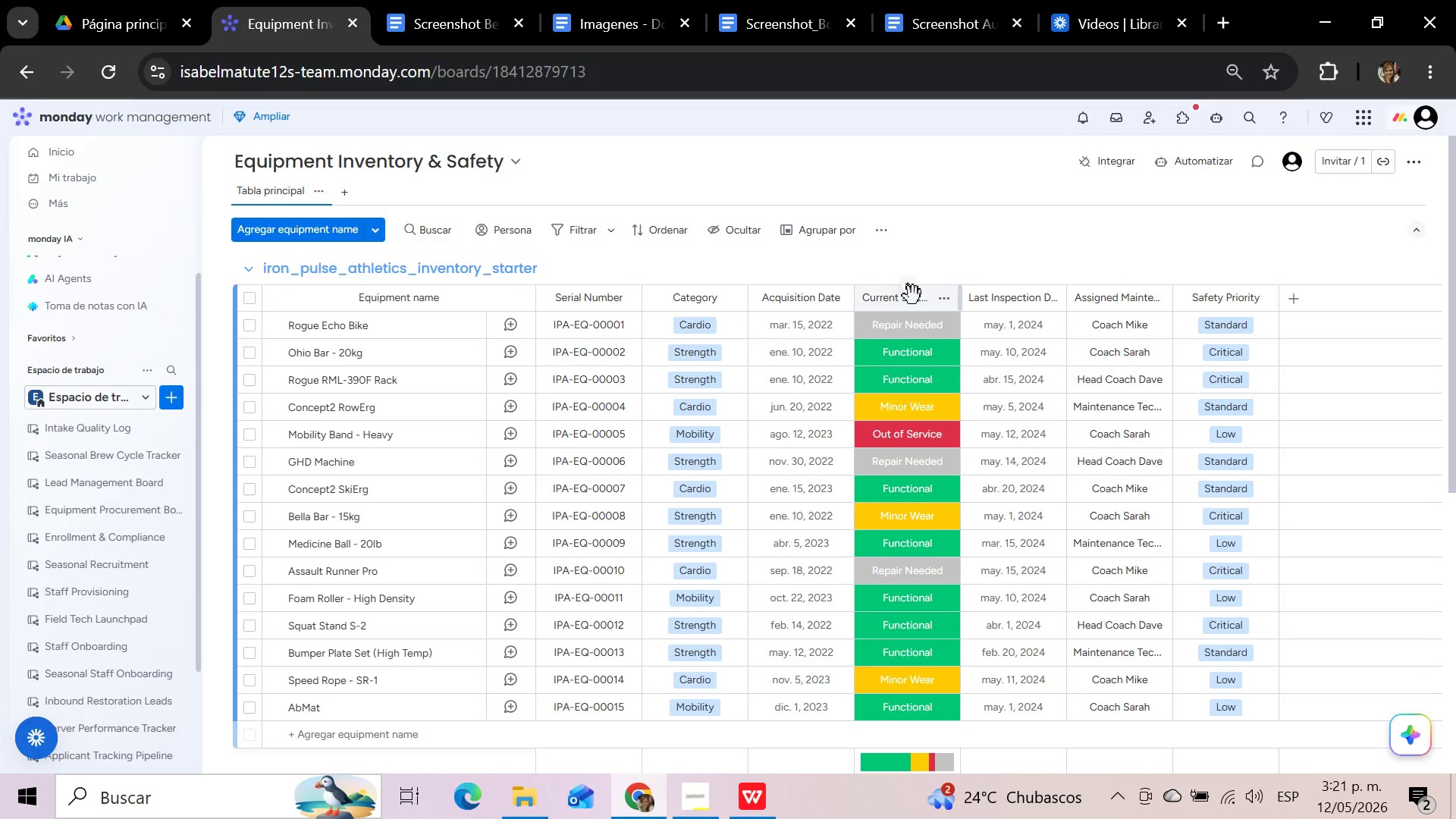 
left_click([899, 299])
 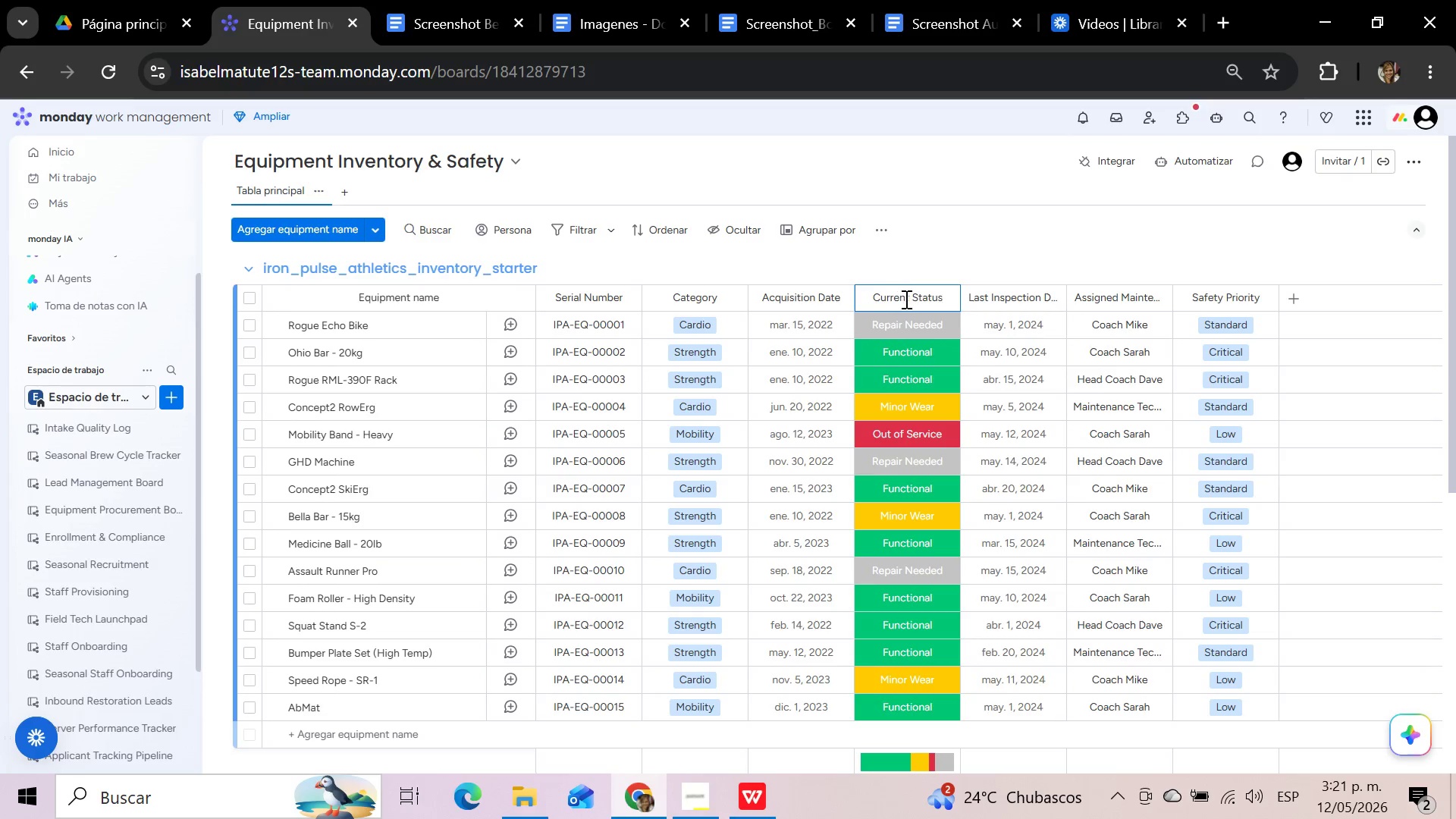 
left_click([908, 299])
 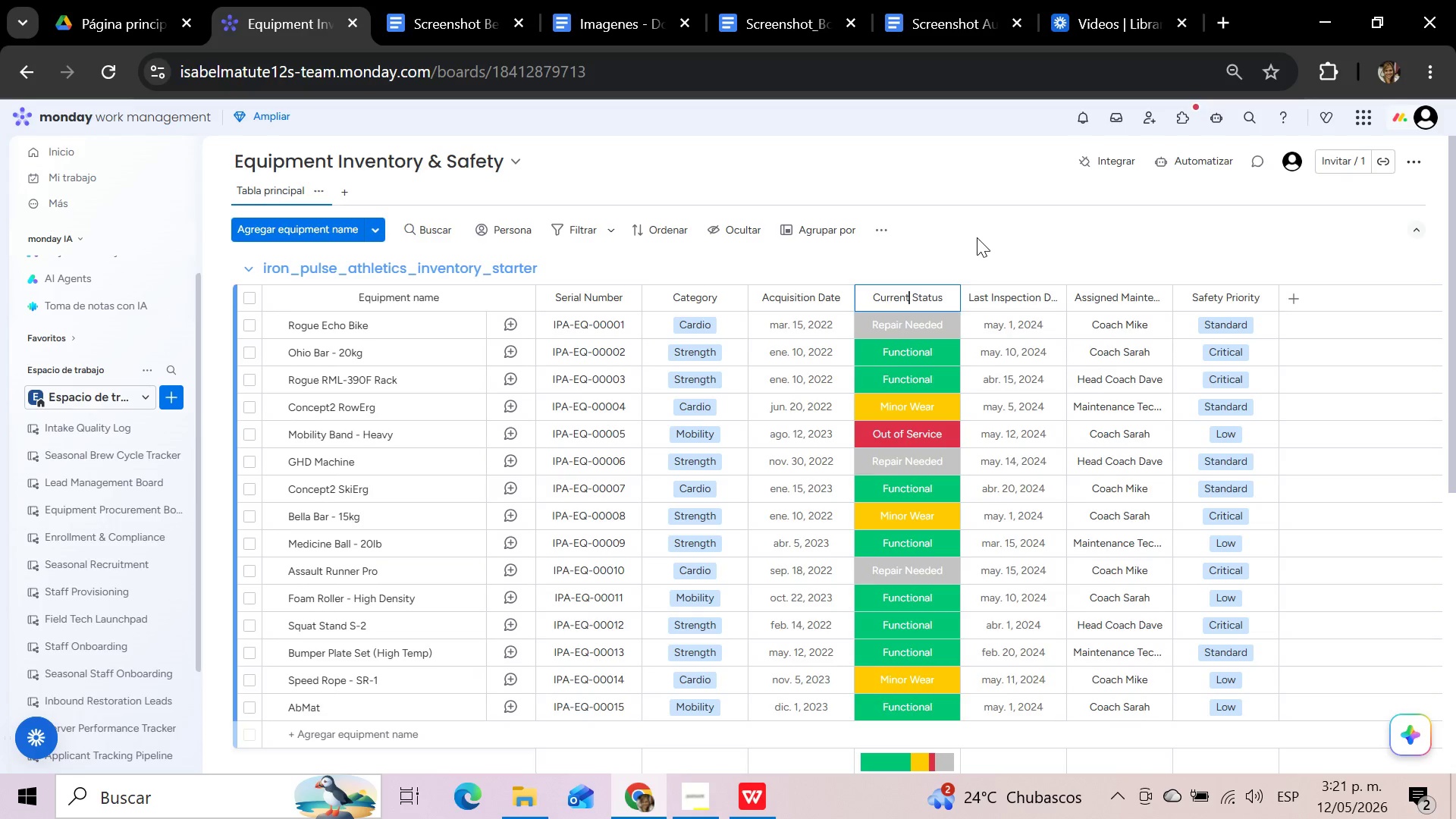 
hold_key(key=Backspace, duration=1.0)
 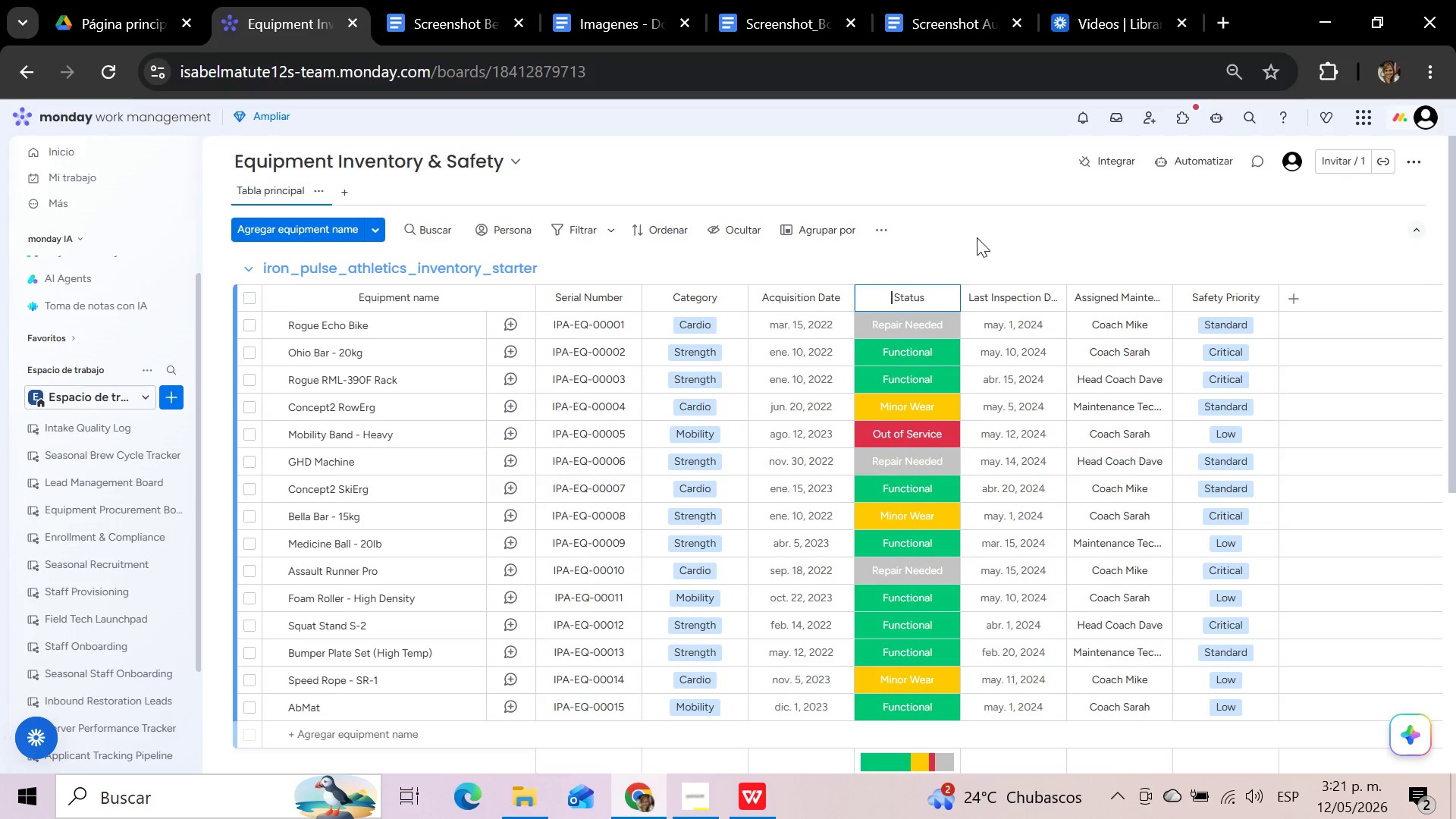 
left_click([977, 237])
 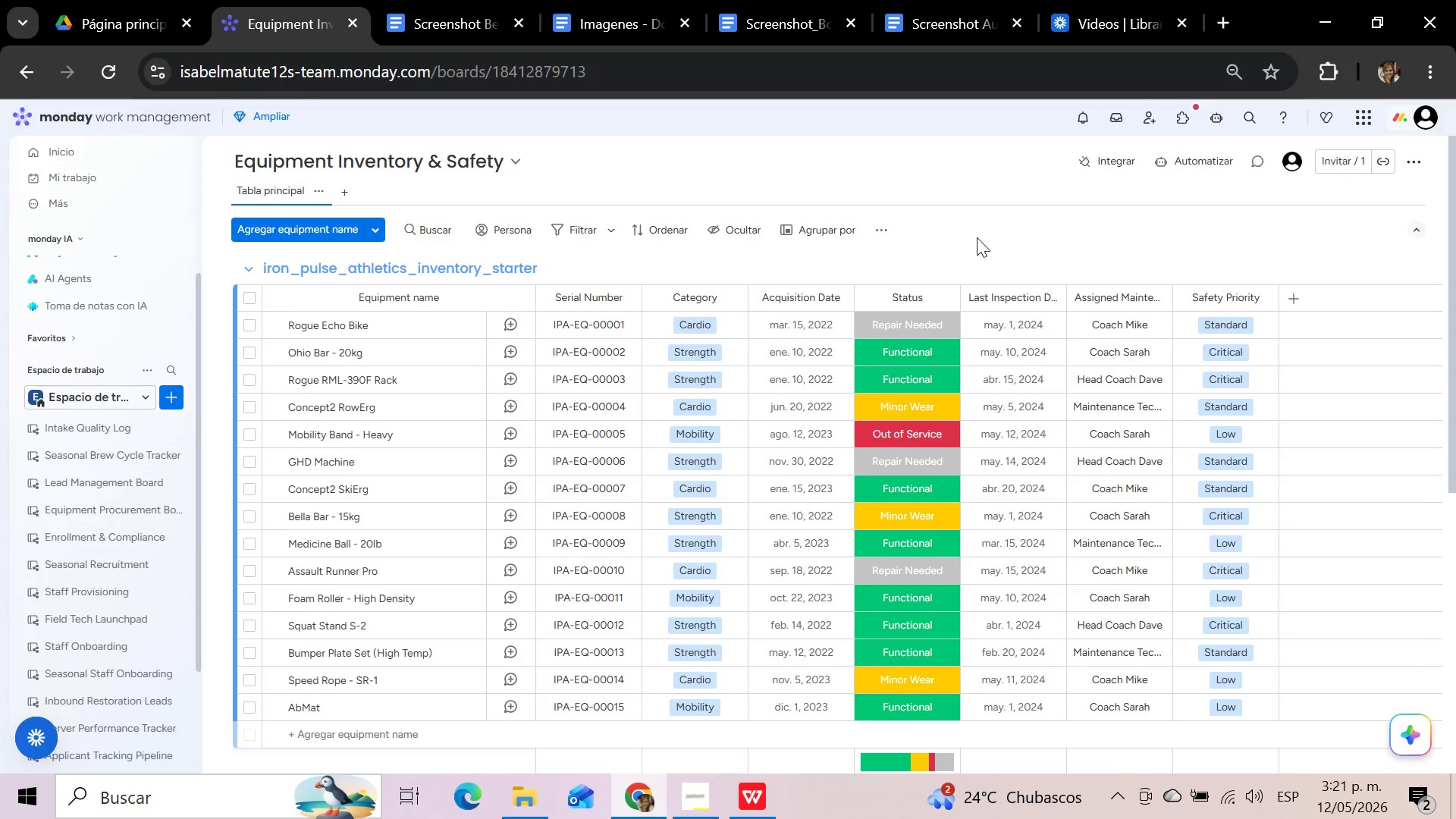 
wait(26.28)
 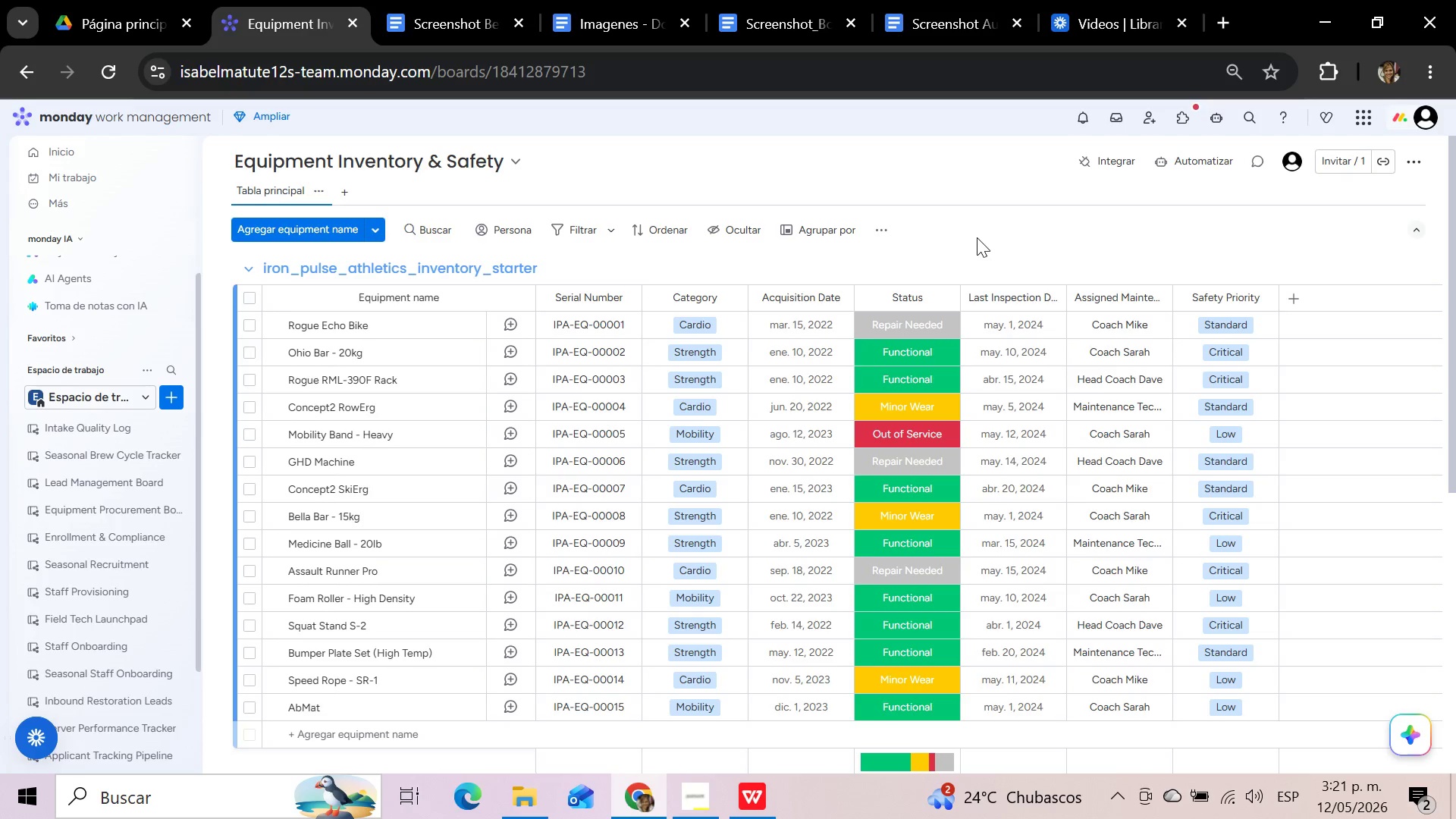 
mouse_move([1141, 4])
 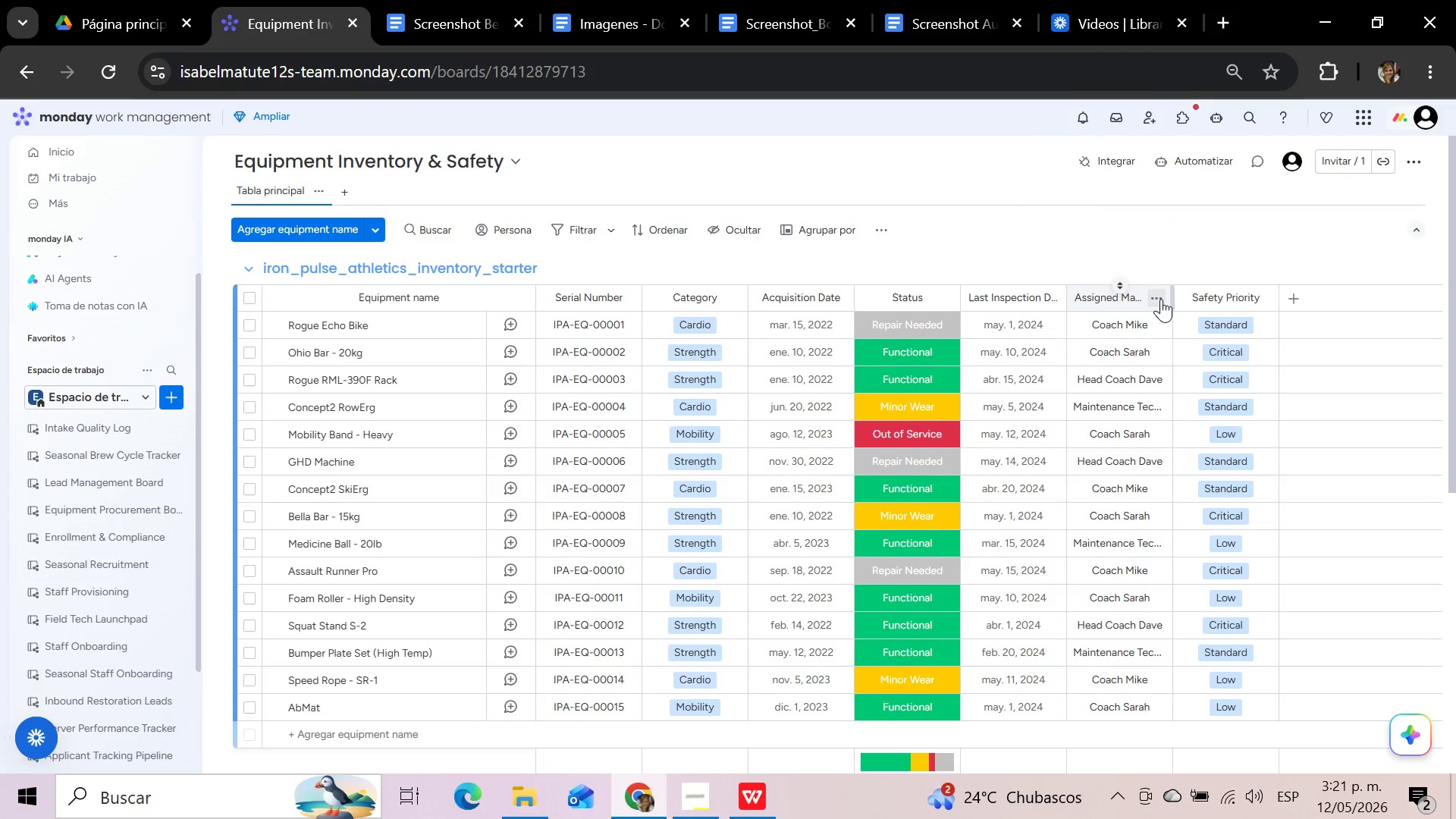 
wait(9.15)
 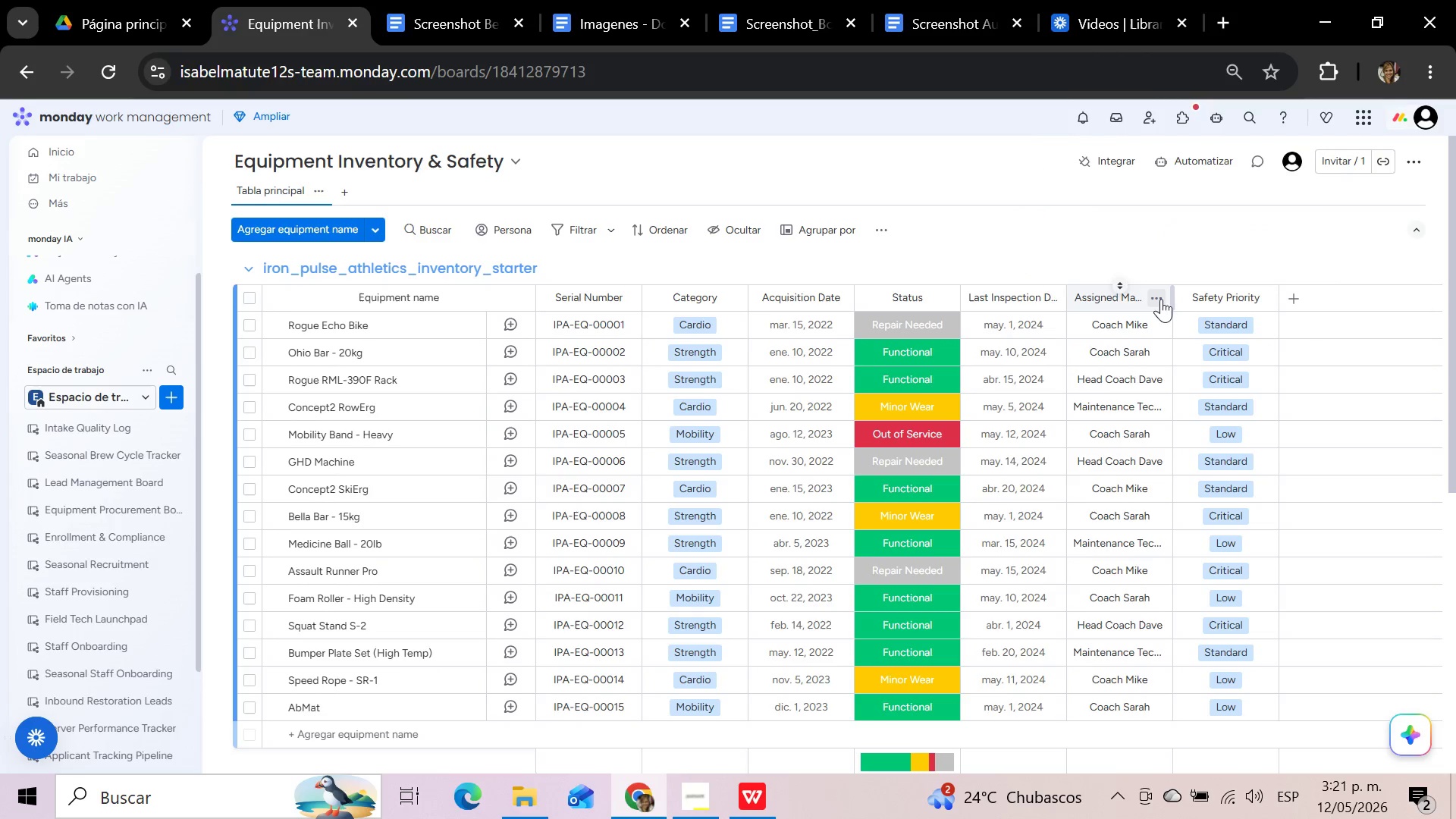 
left_click([1161, 299])
 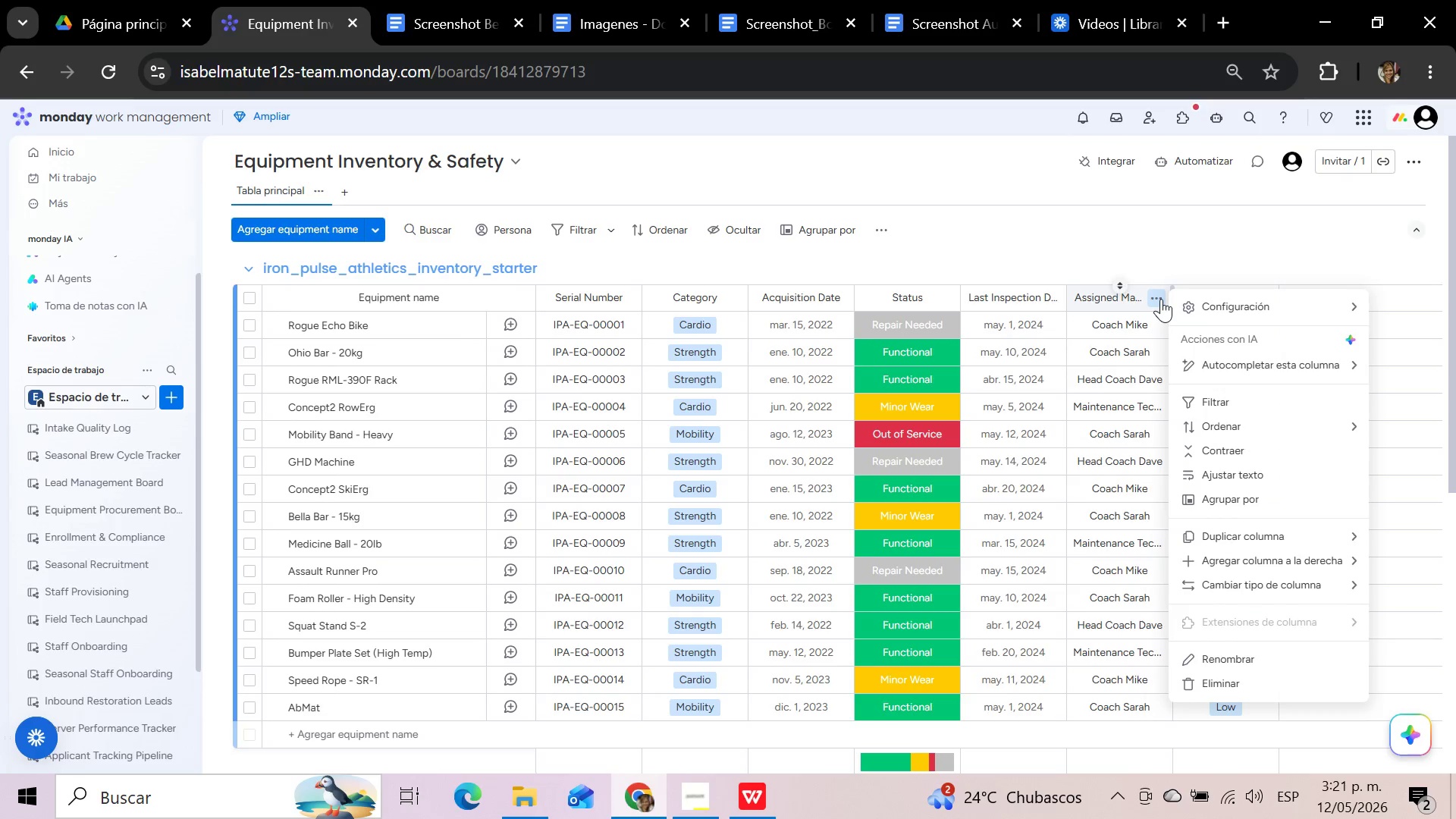 
mouse_move([1285, 589])
 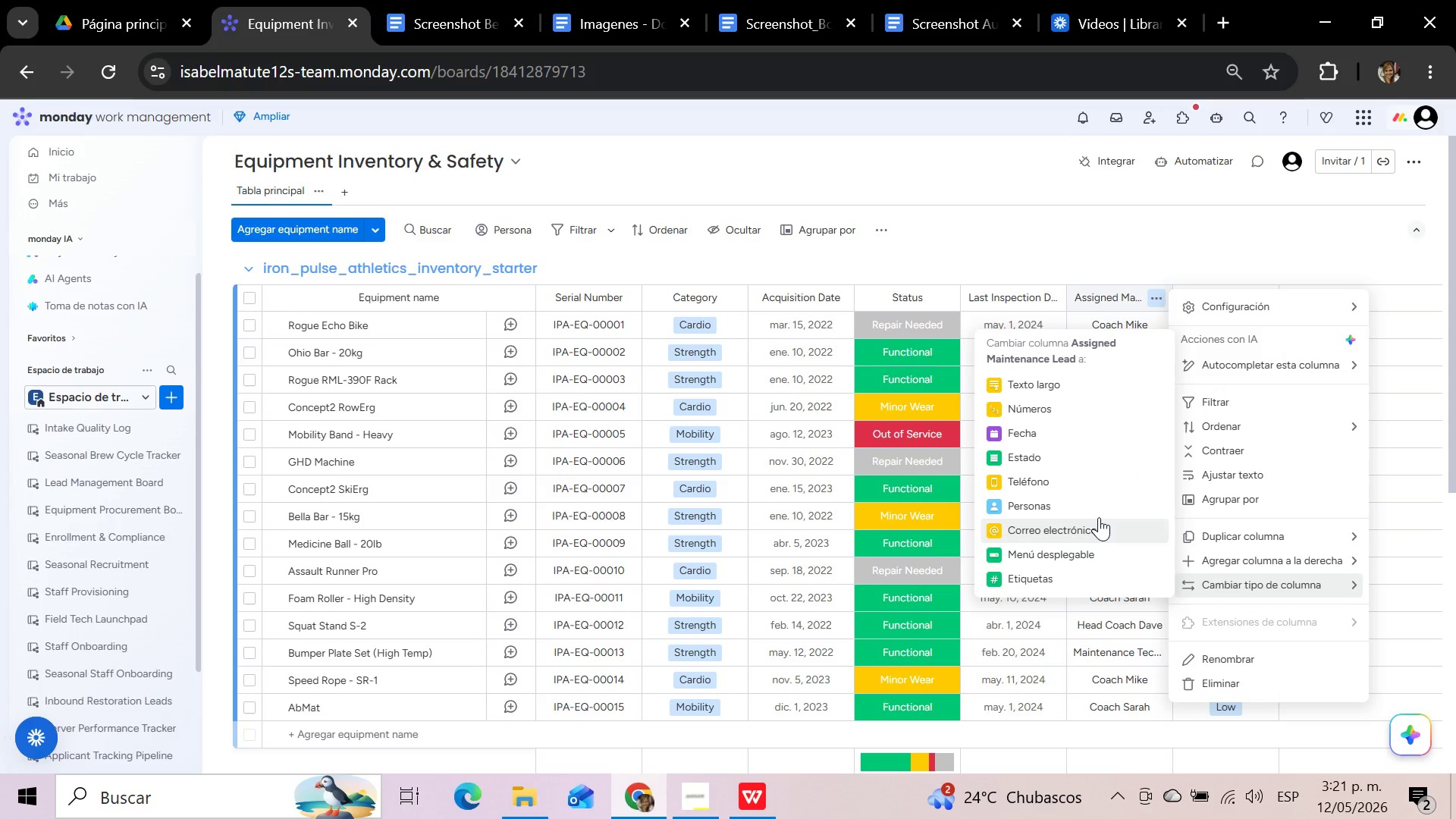 
left_click([1094, 503])
 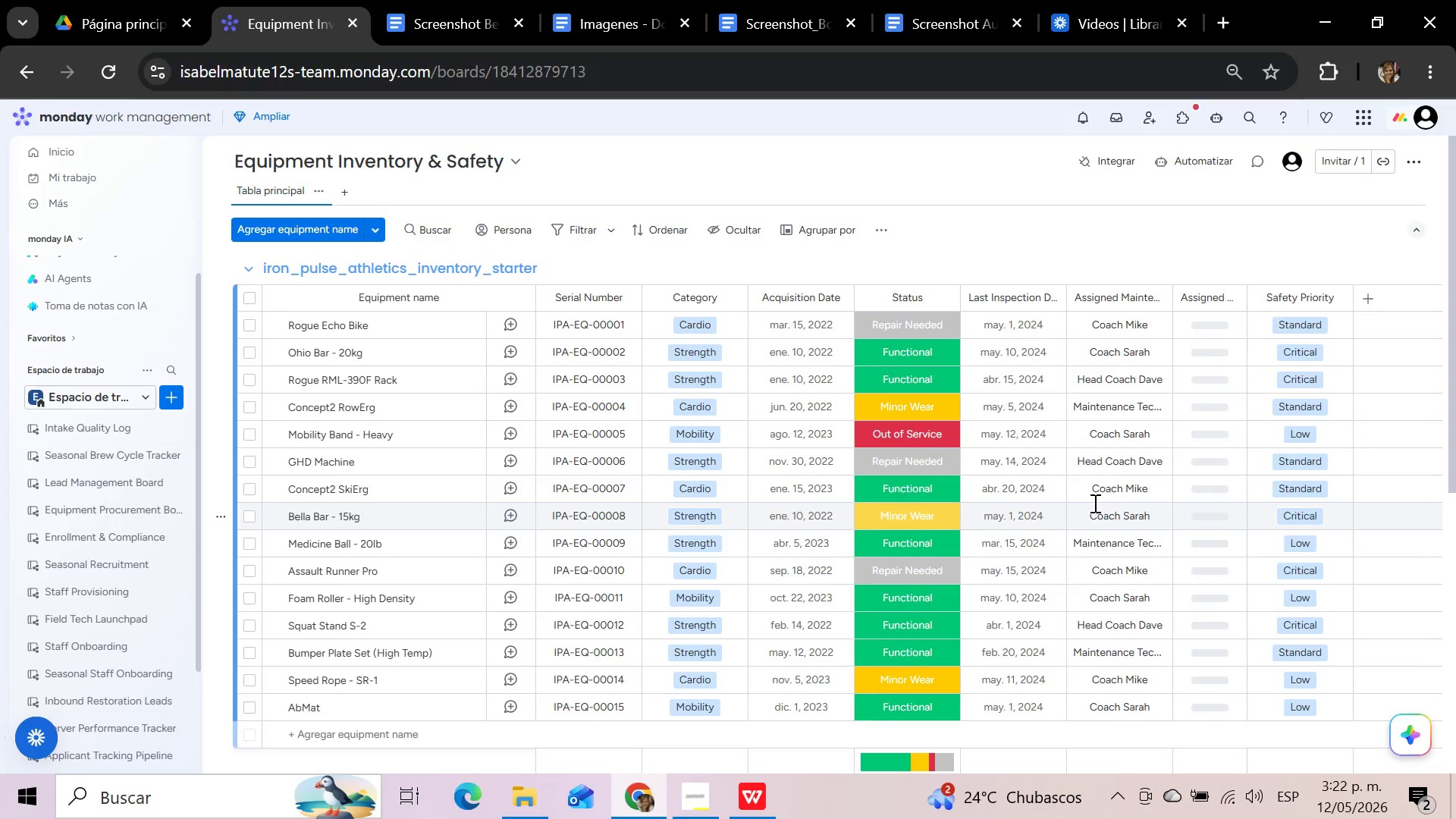 
wait(12.94)
 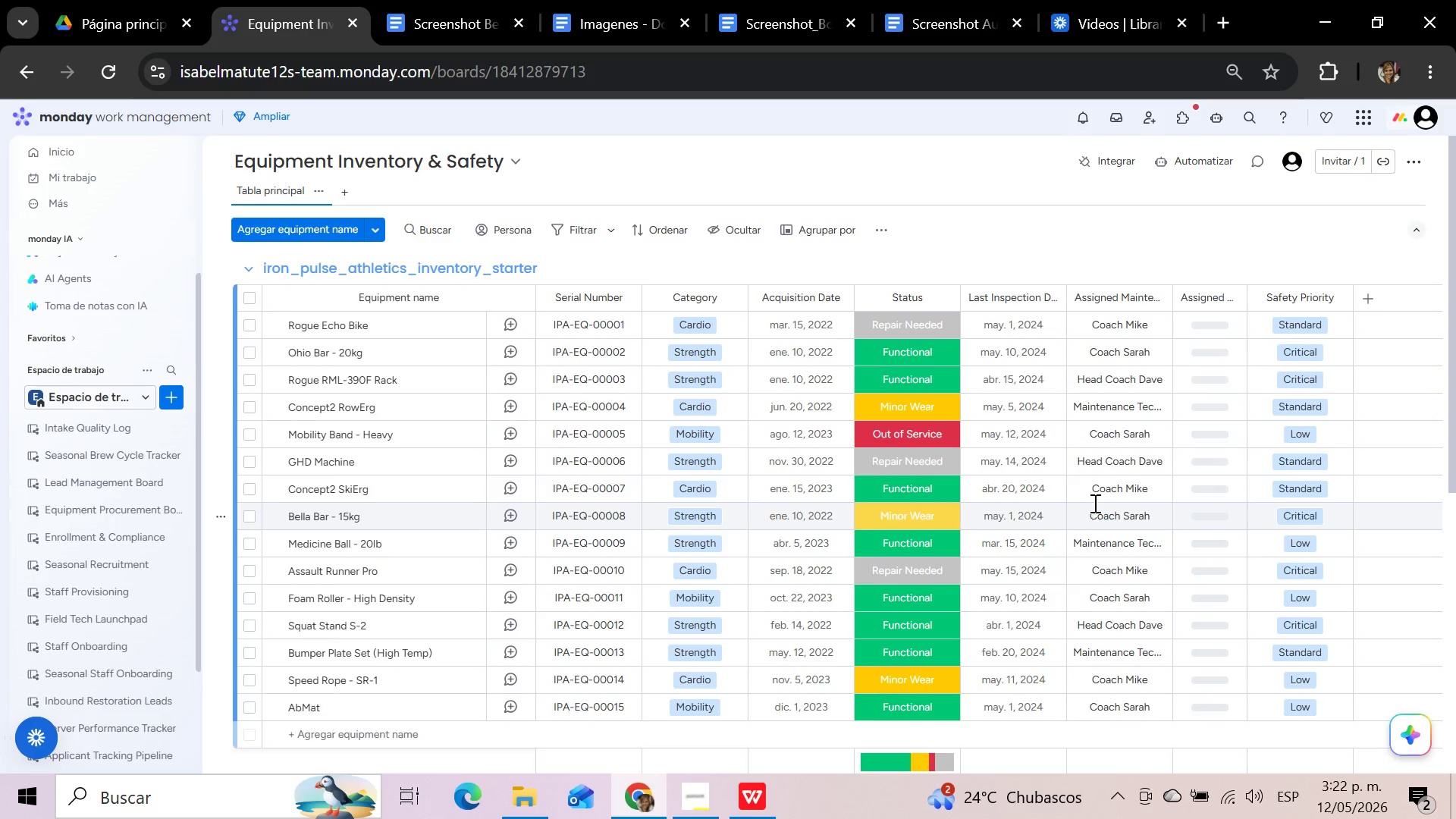 
left_click([1295, 240])
 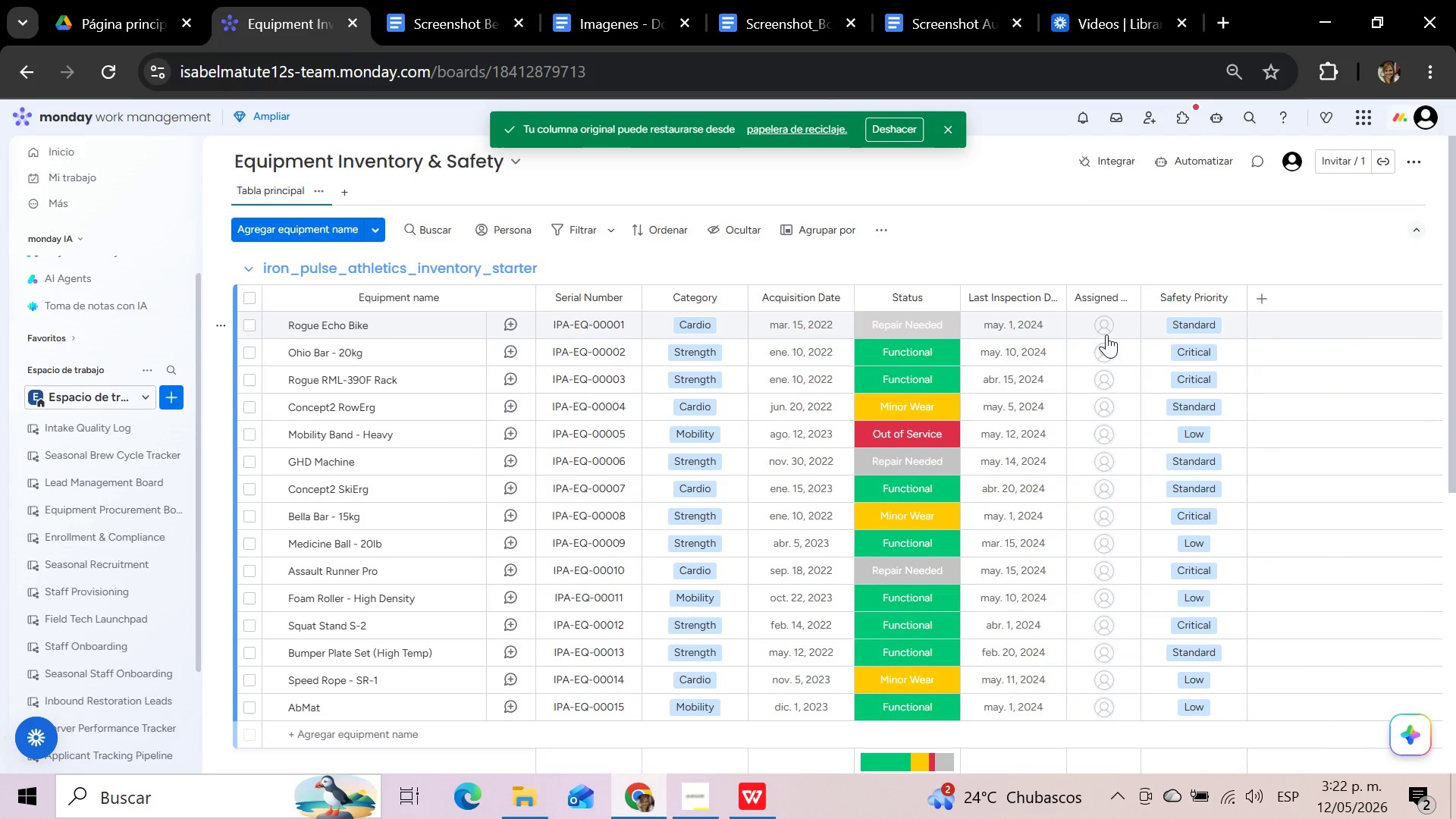 
wait(5.48)
 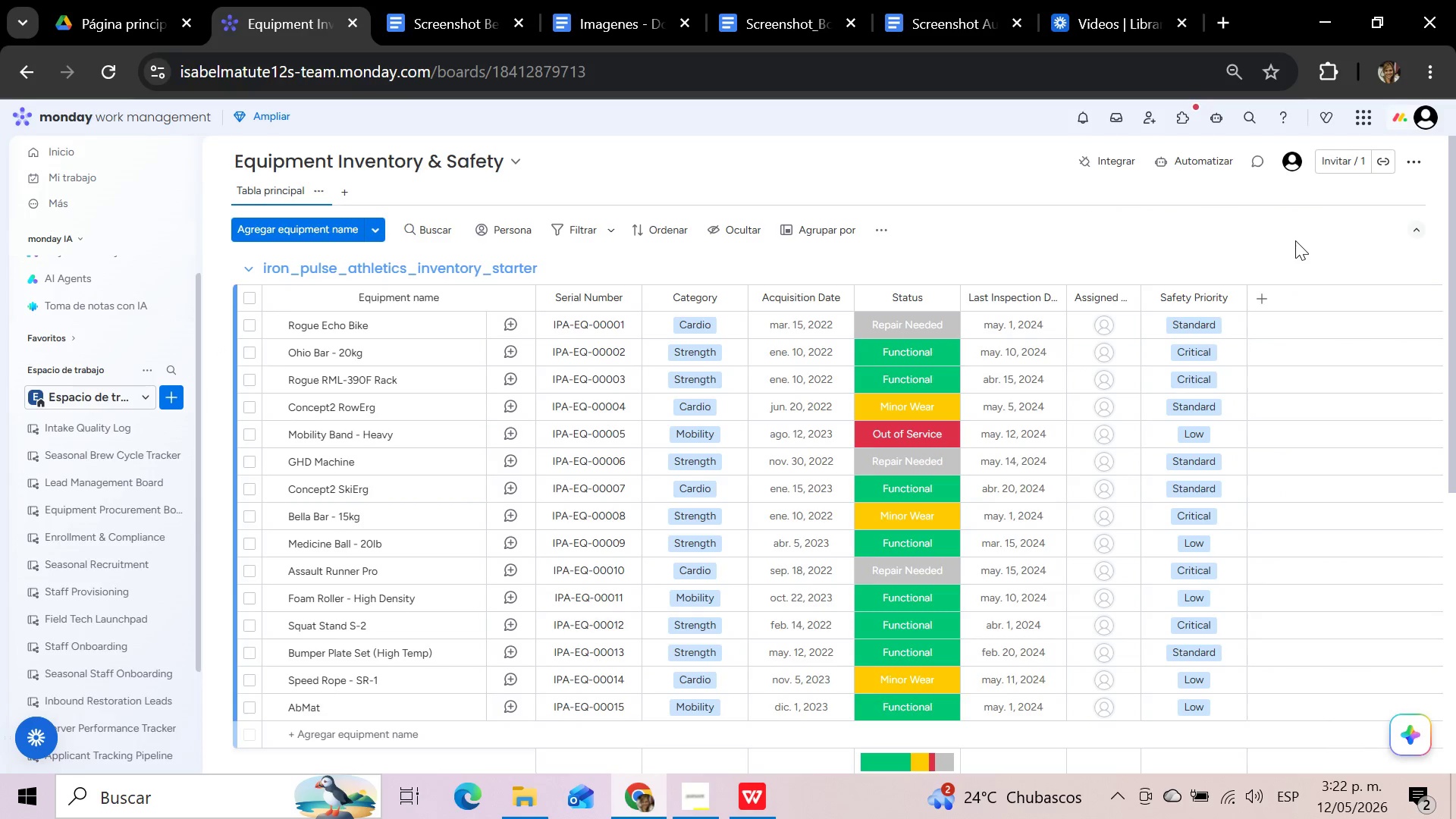 
left_click_drag(start_coordinate=[1141, 303], to_coordinate=[1176, 297])
 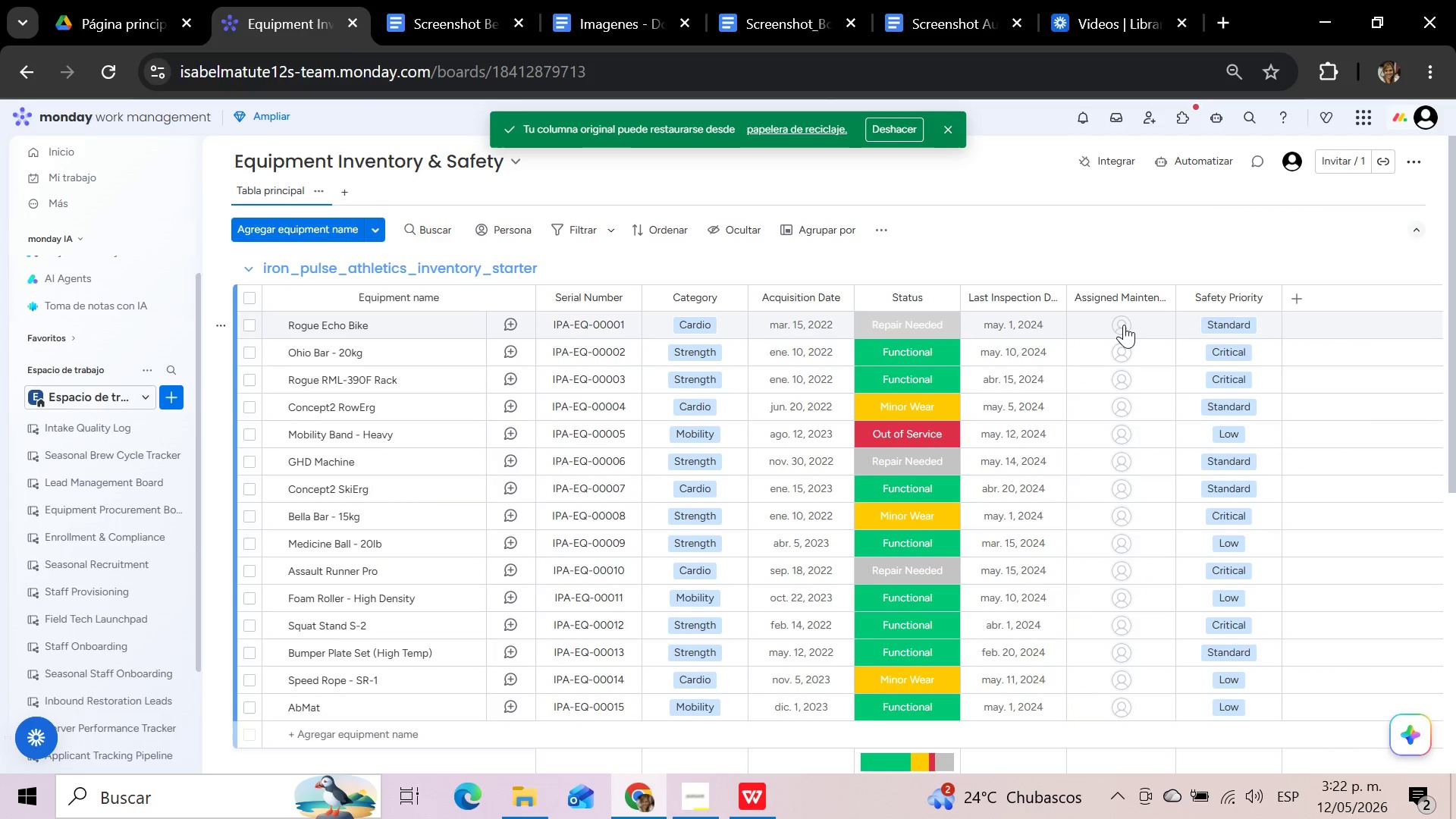 
left_click([1124, 325])
 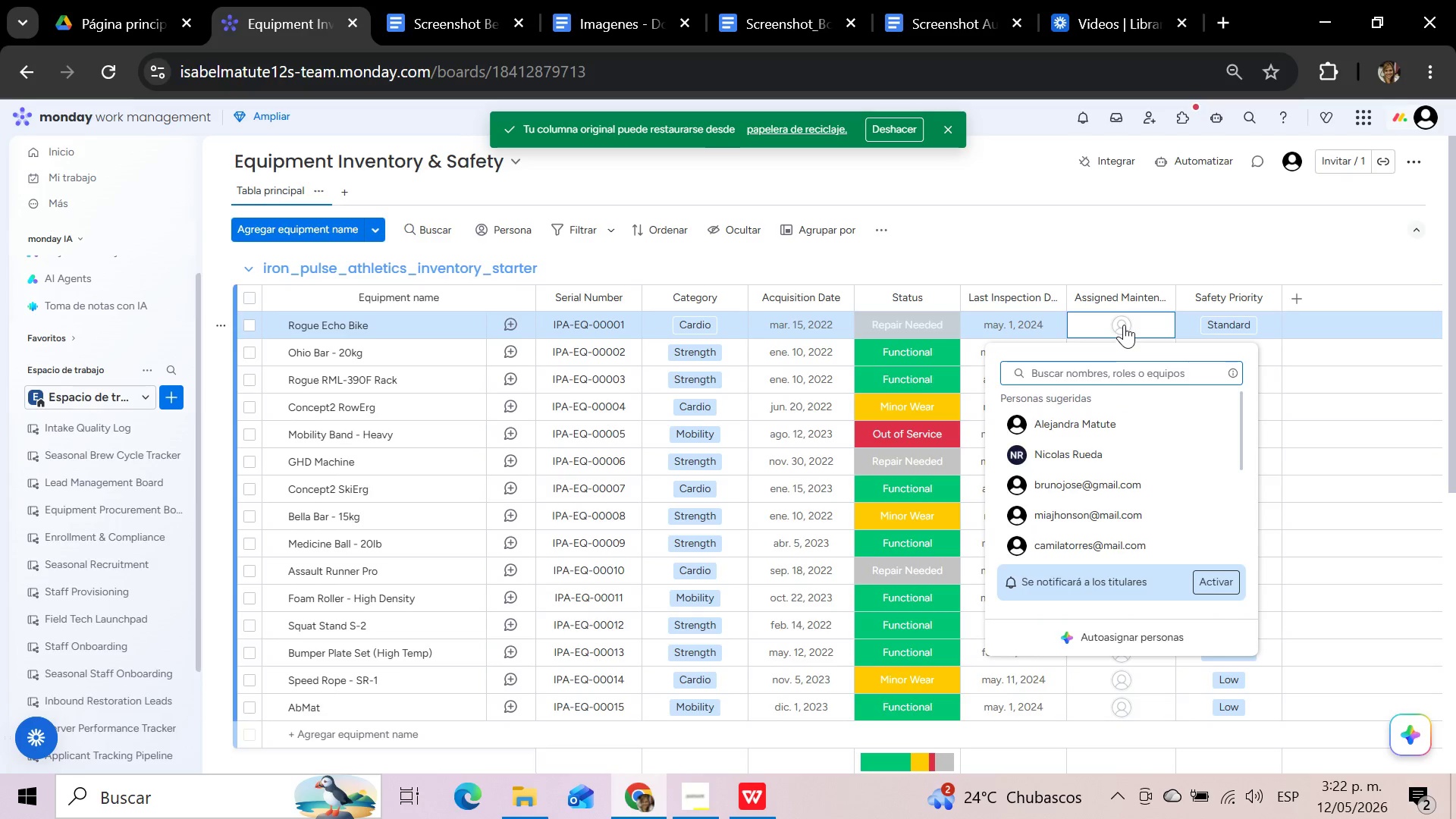 
left_click([1097, 425])
 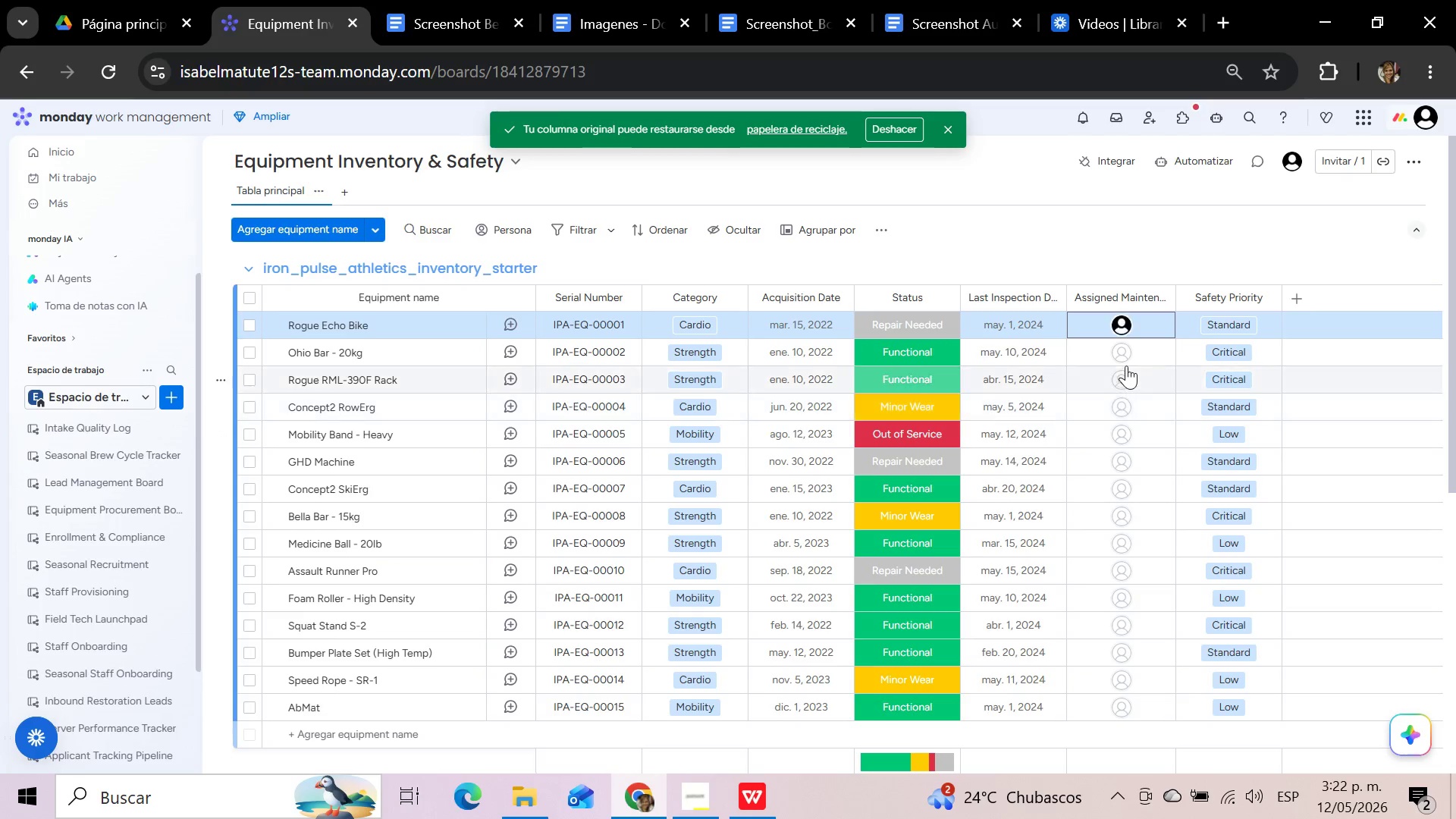 
left_click([1126, 360])
 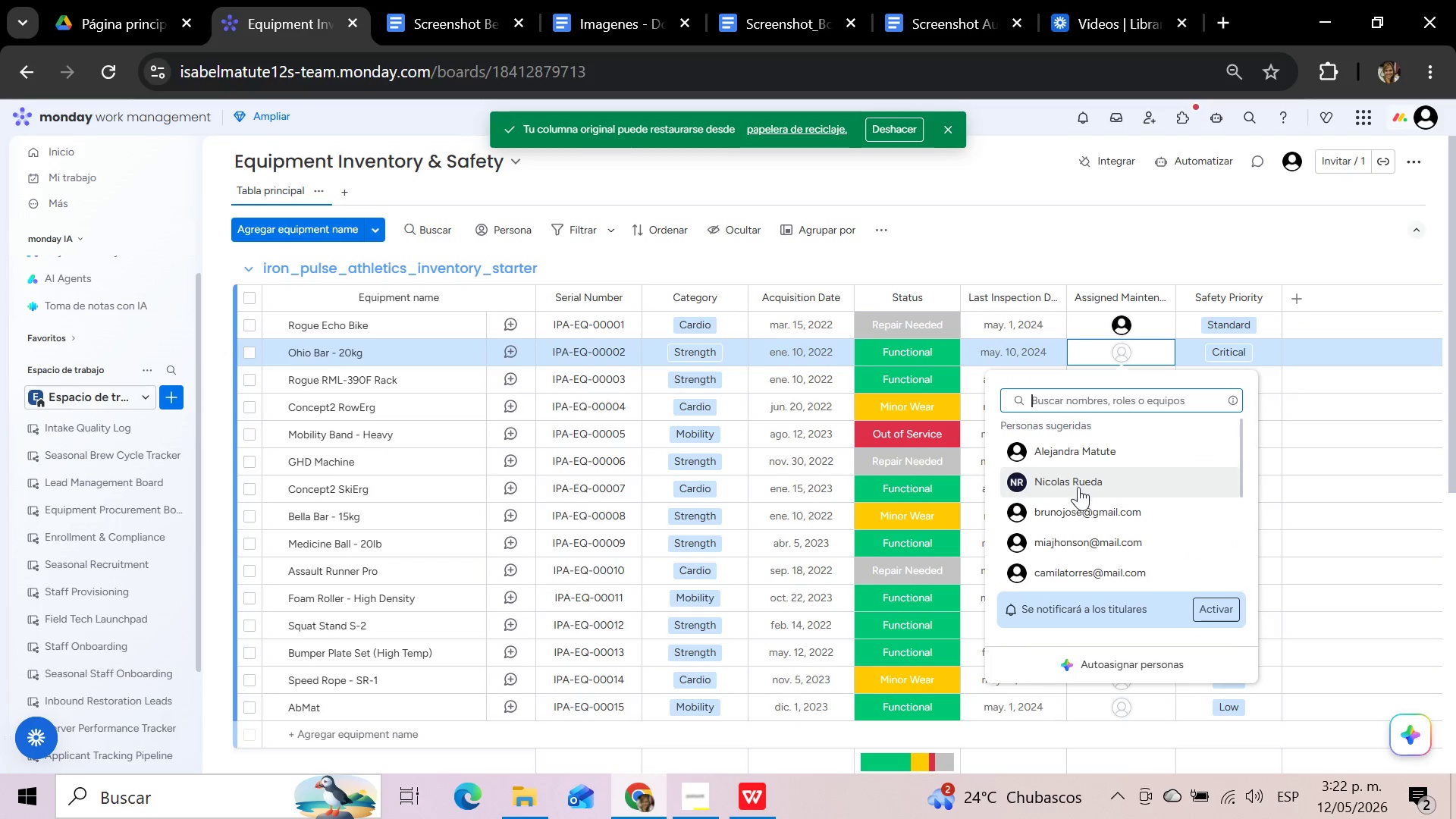 
left_click([1072, 513])
 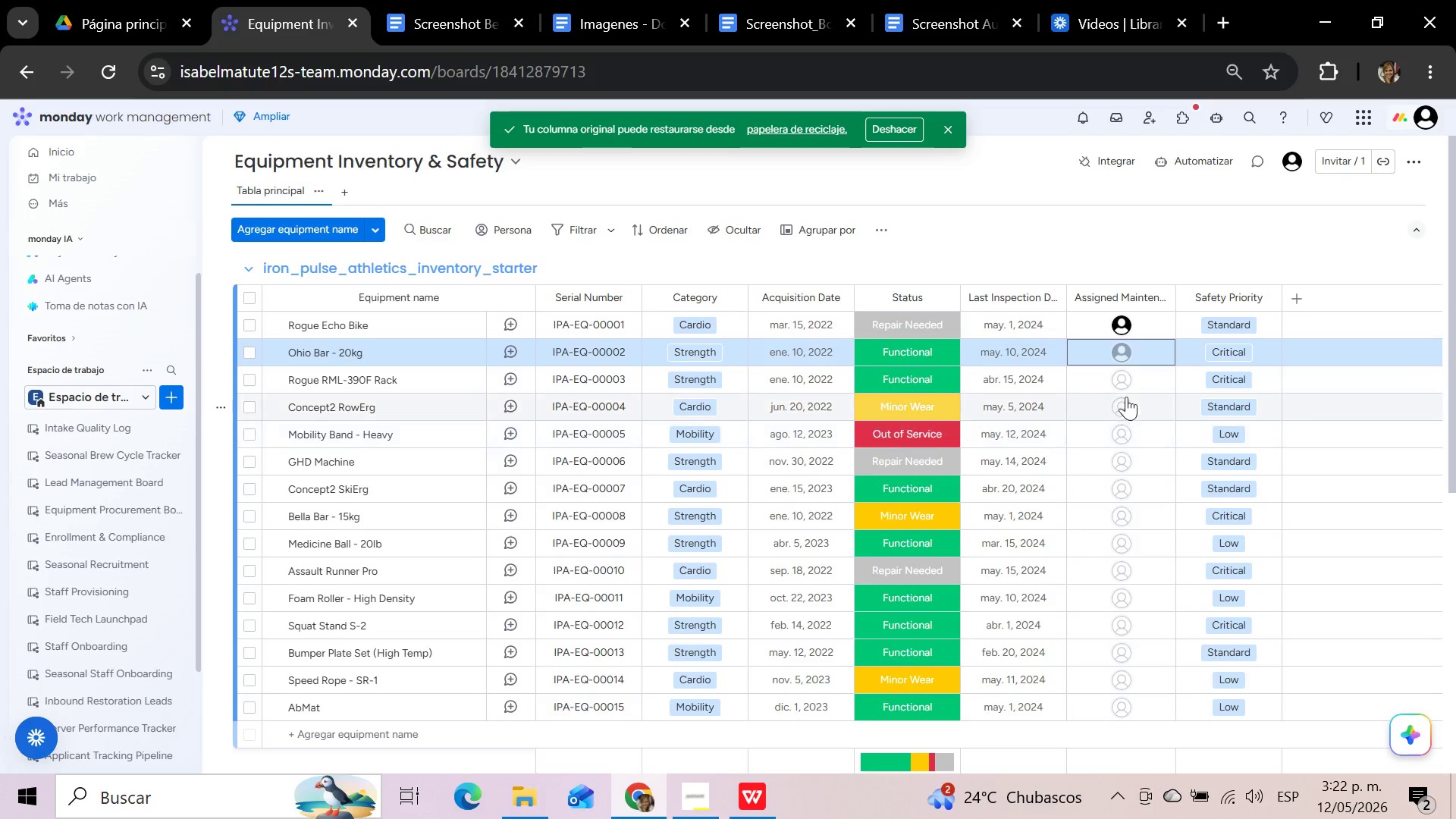 
left_click([1126, 379])
 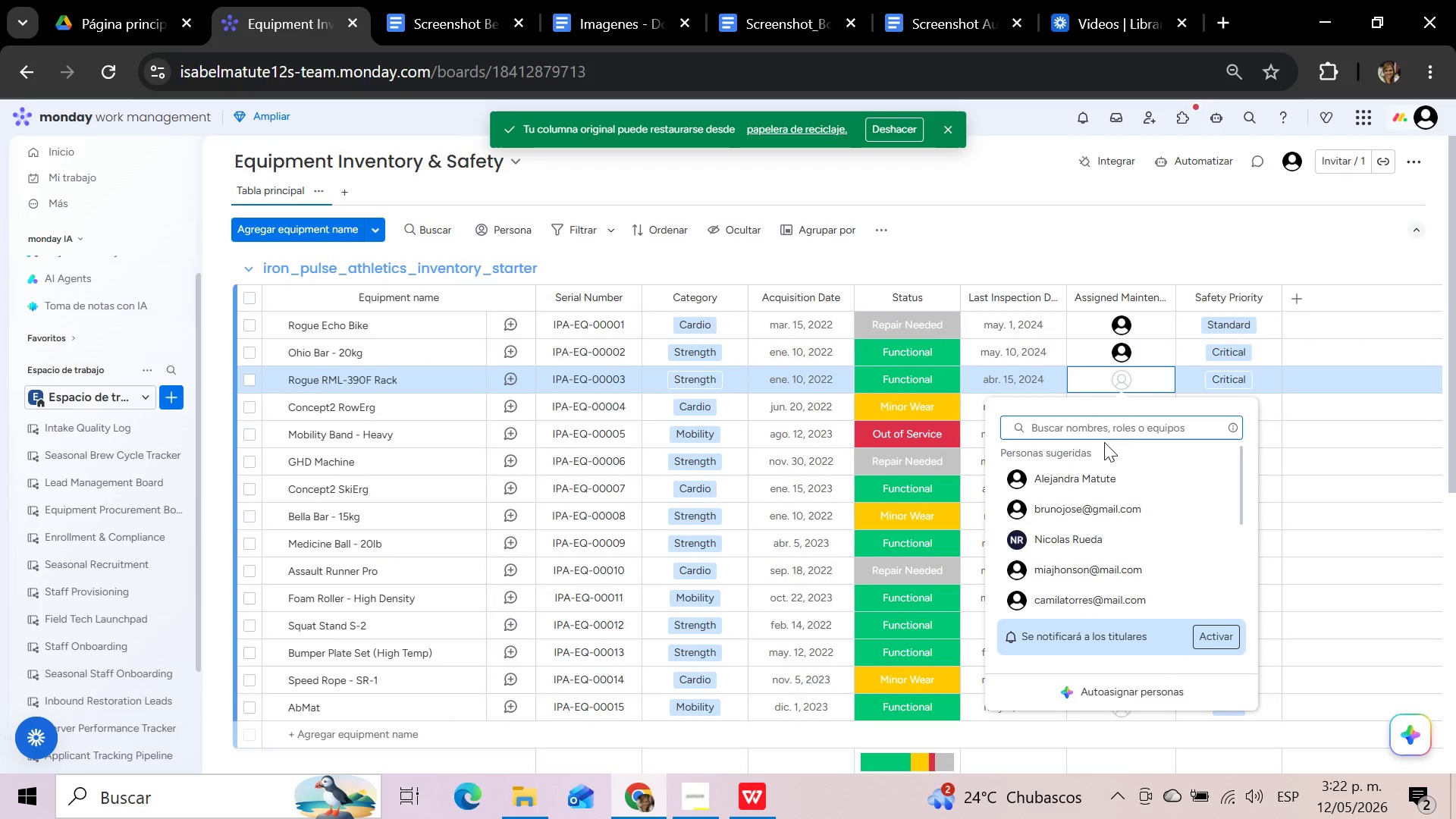 
left_click([1085, 478])
 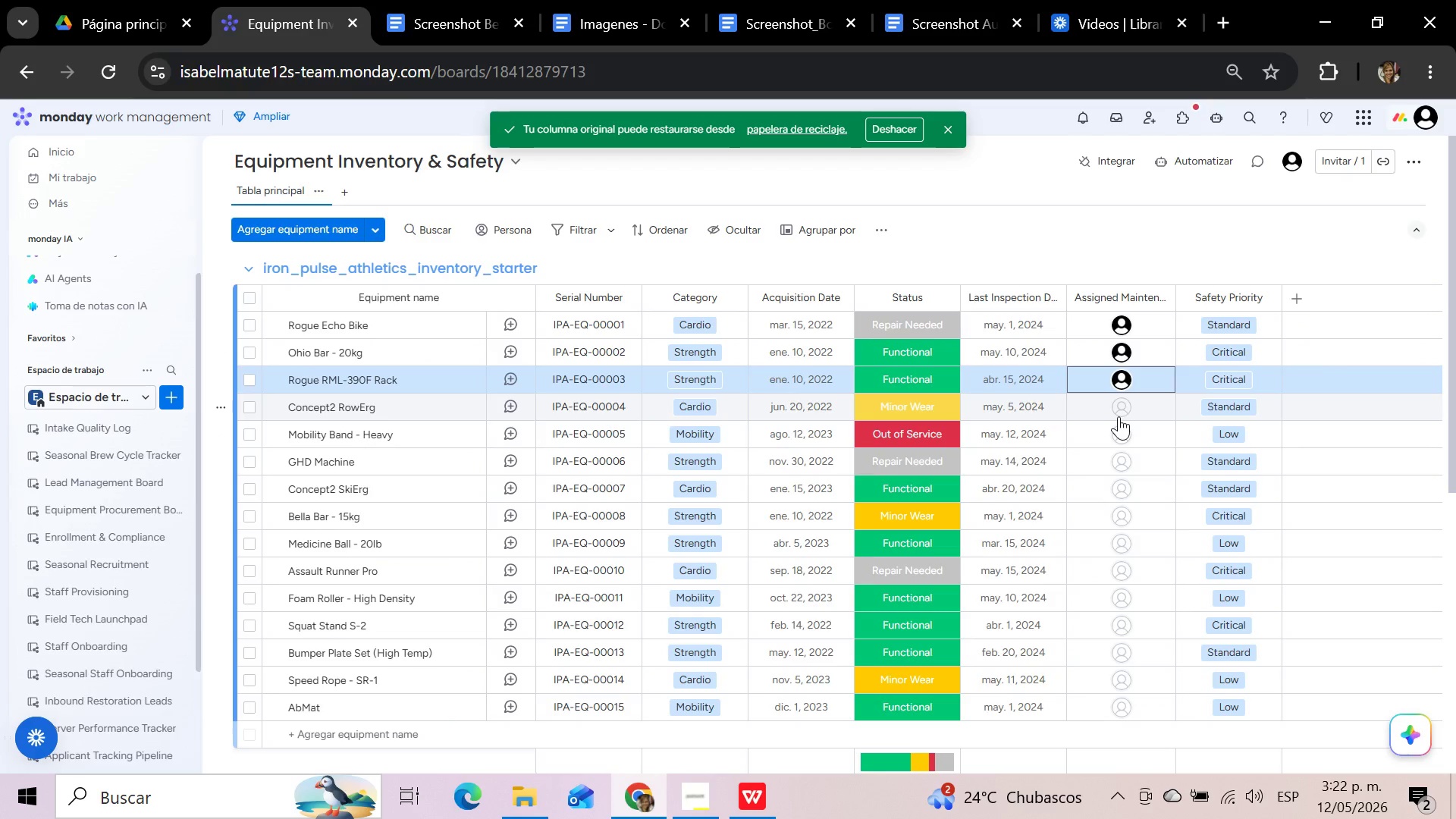 
left_click([1122, 410])
 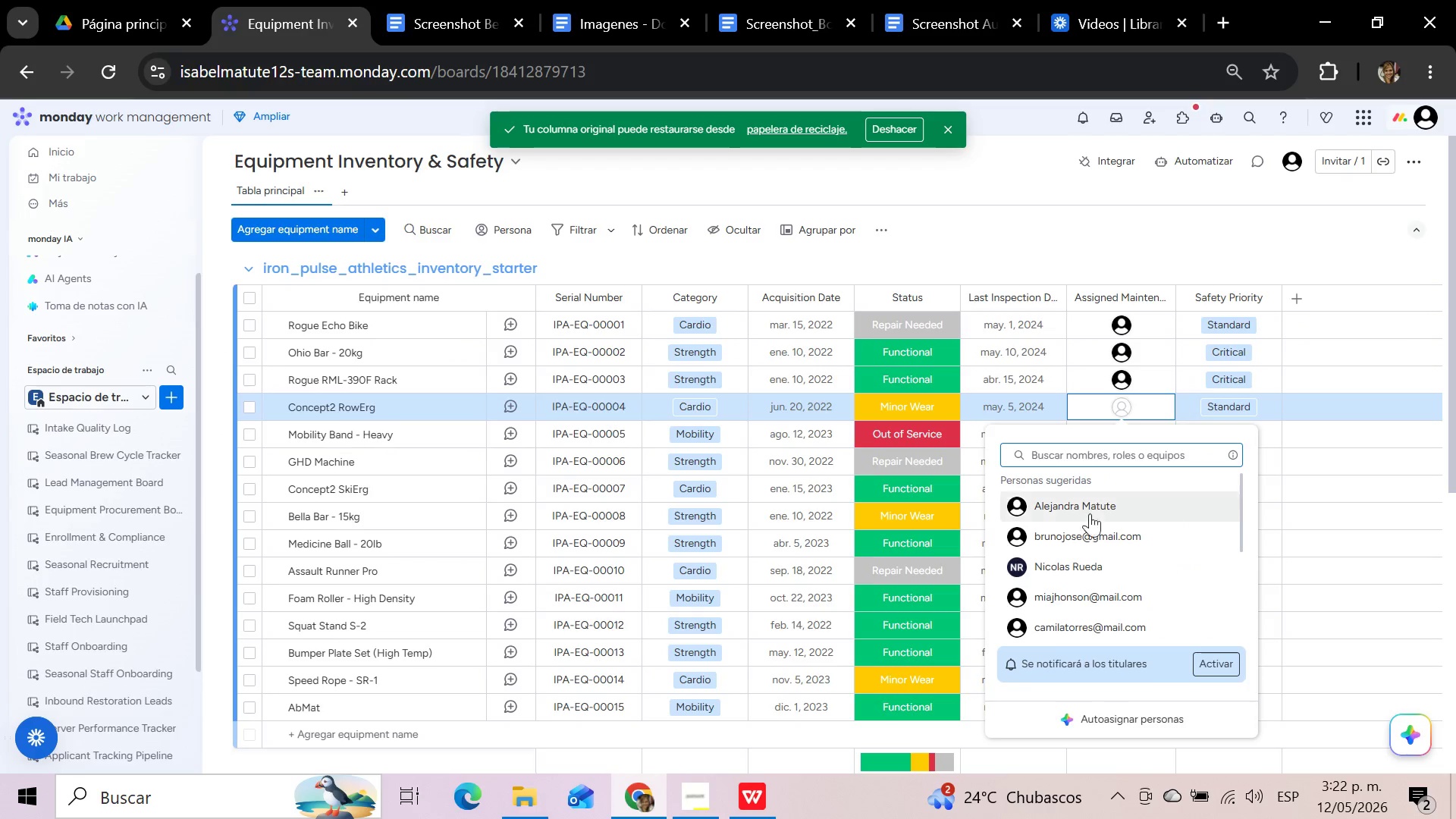 
left_click([1081, 534])
 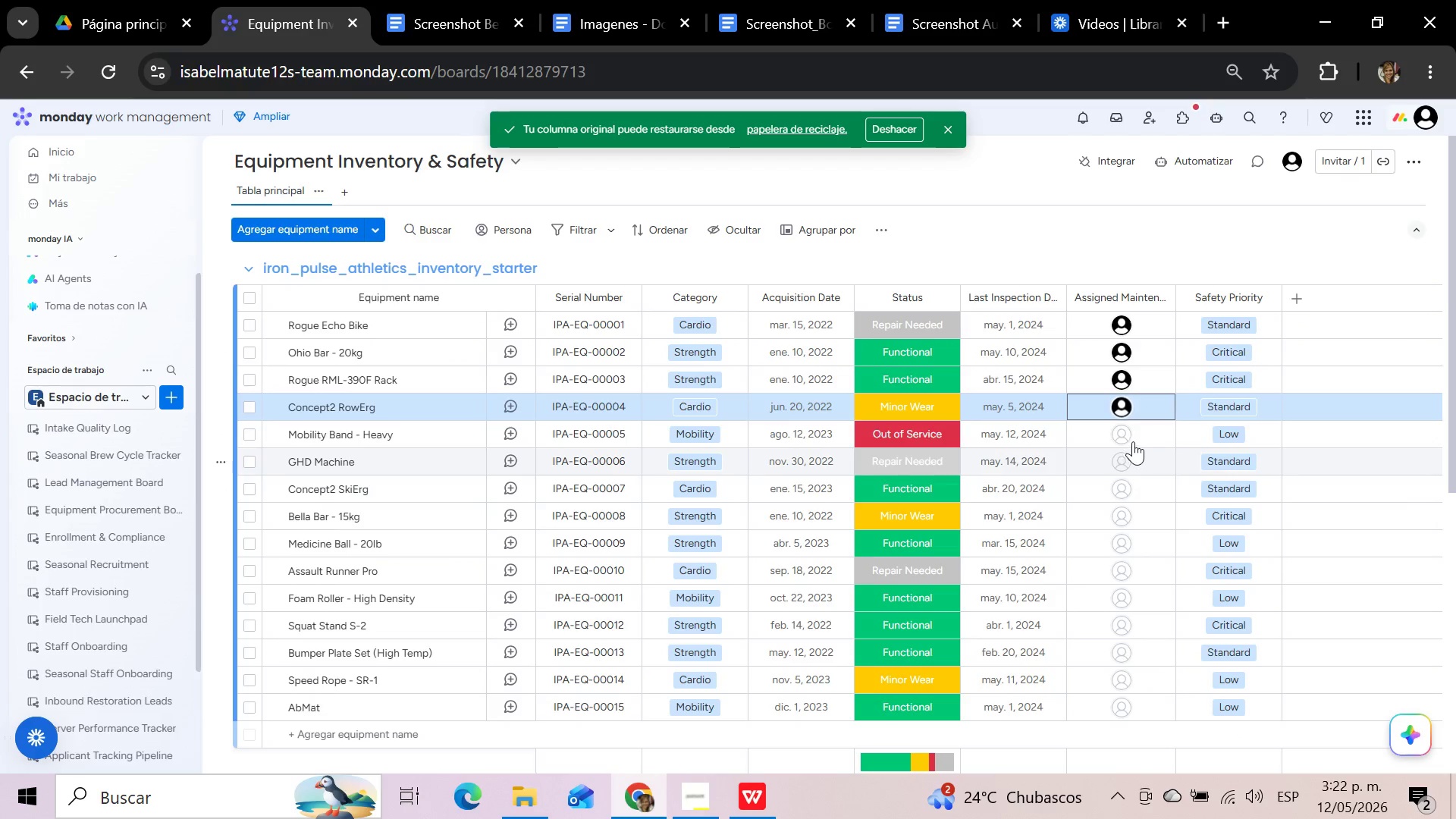 
left_click([1124, 431])
 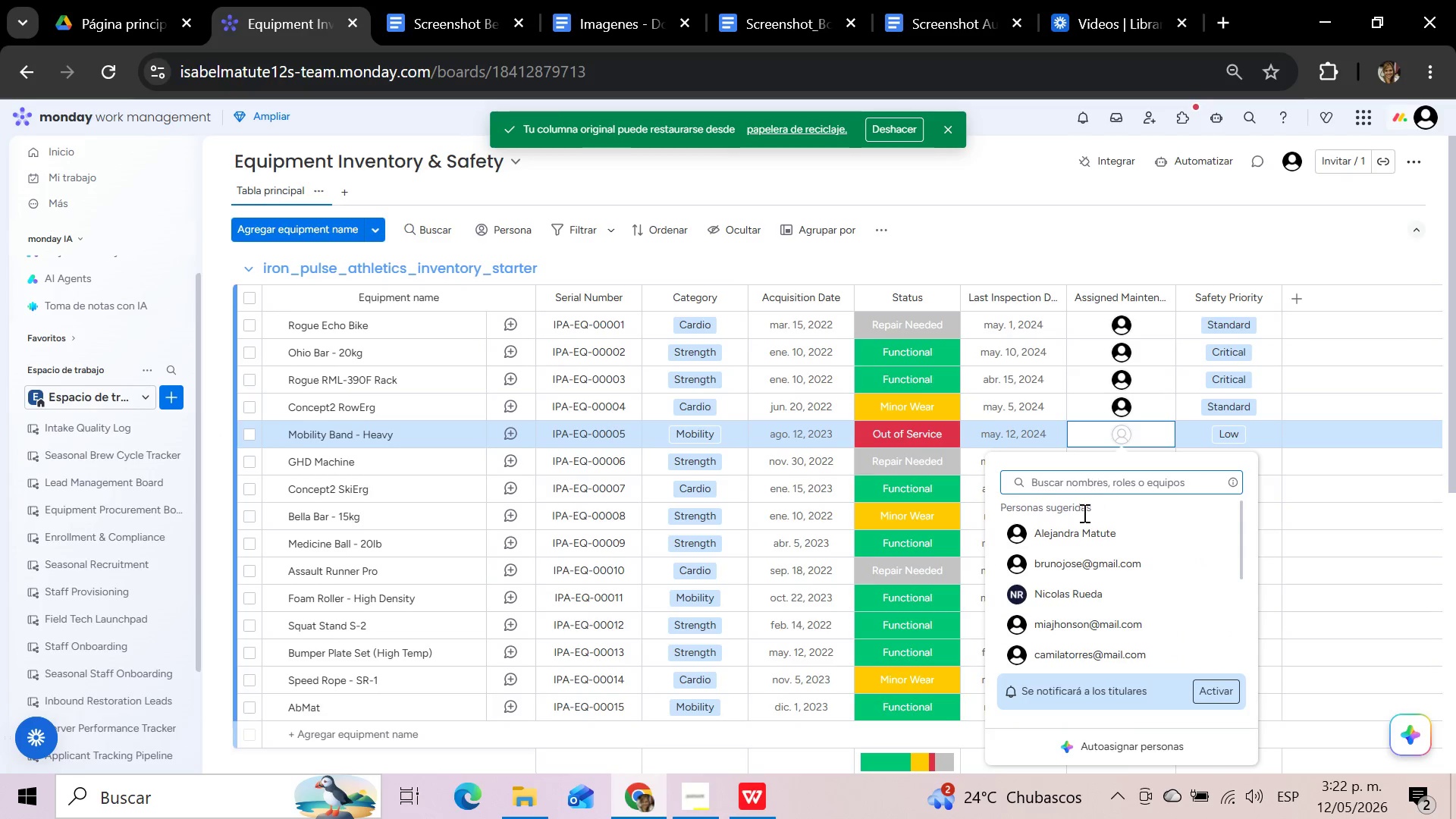 
left_click([1070, 532])
 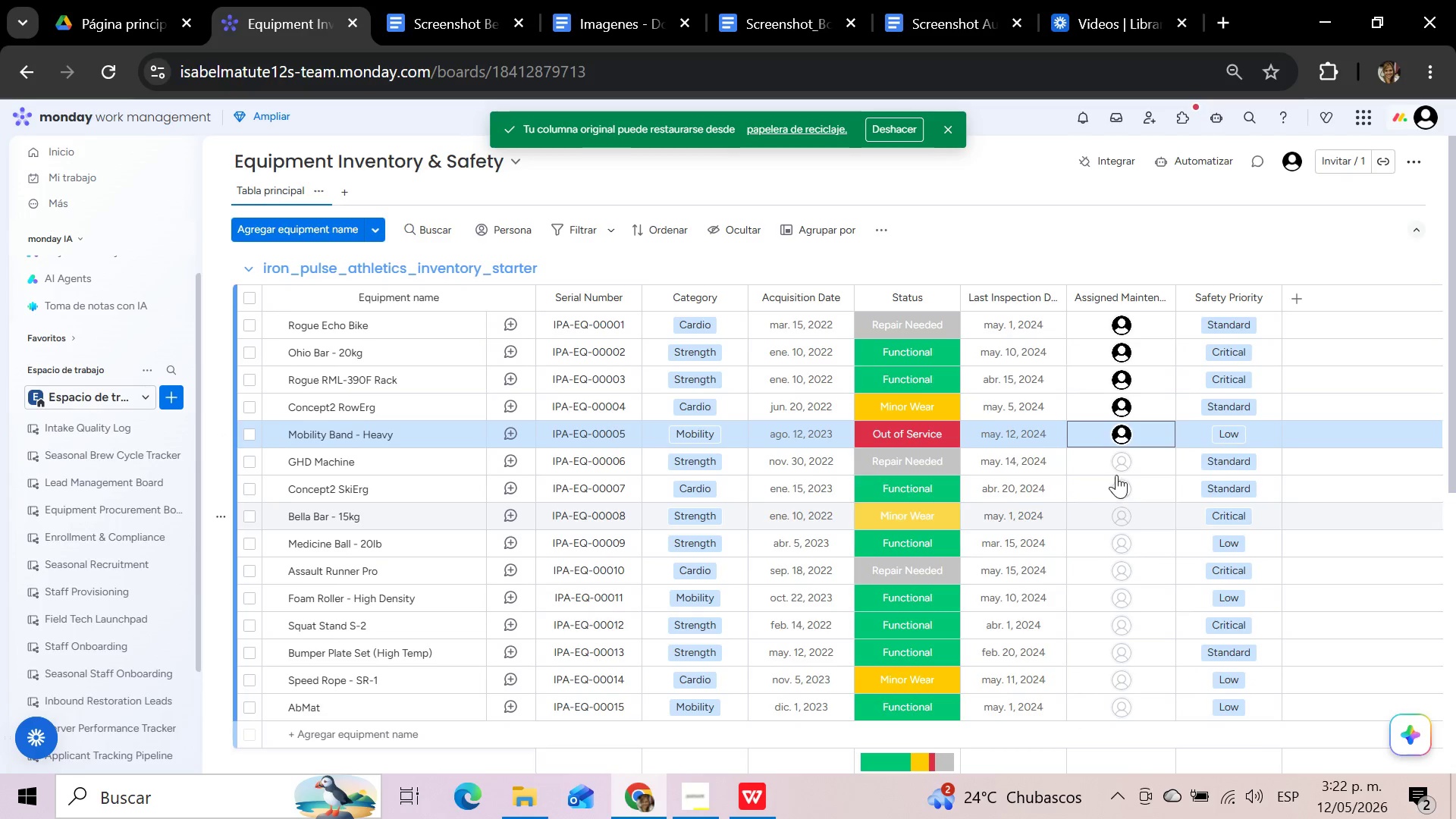 
left_click([1120, 466])
 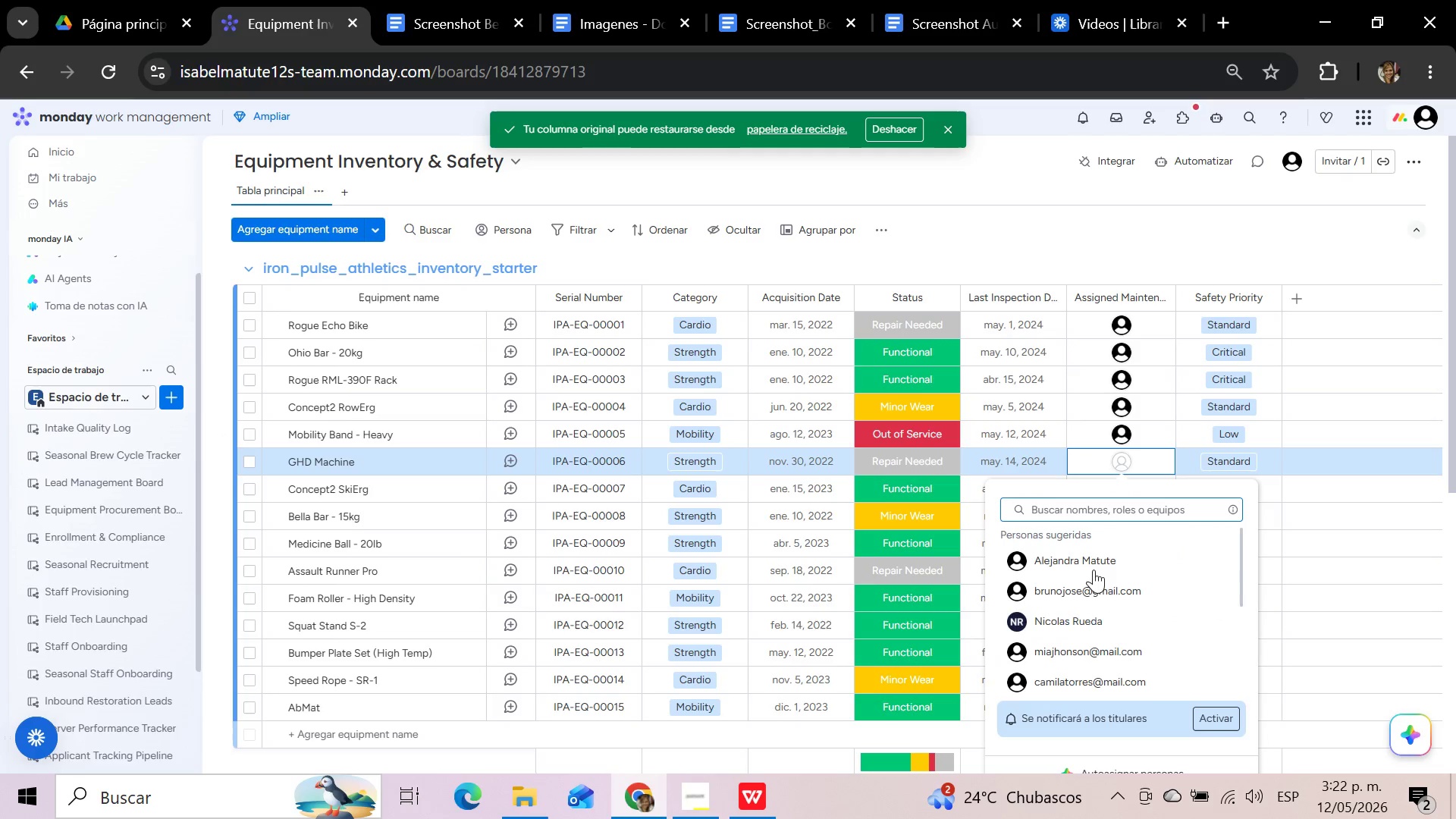 
left_click([1094, 587])
 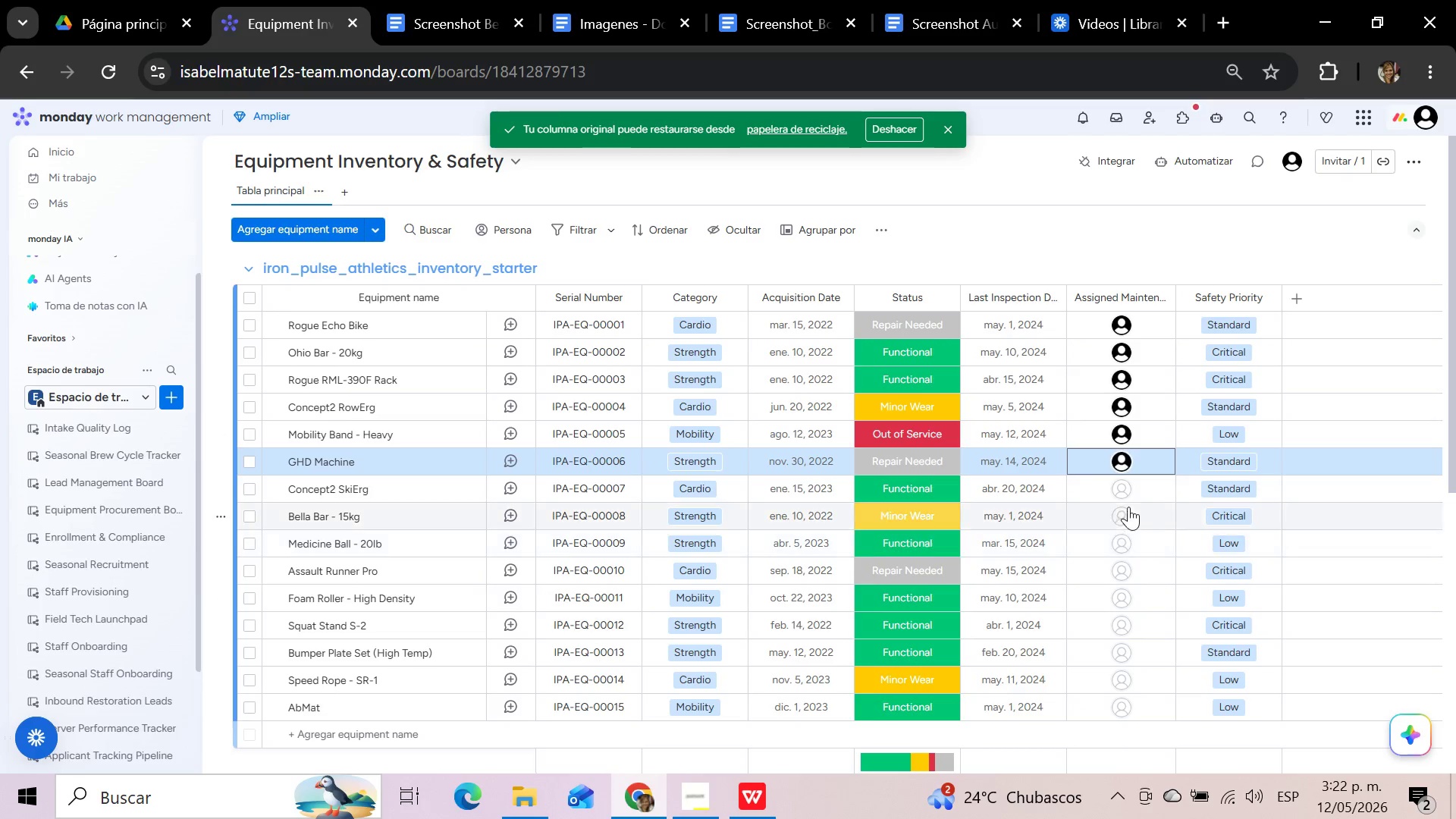 
left_click([1122, 492])
 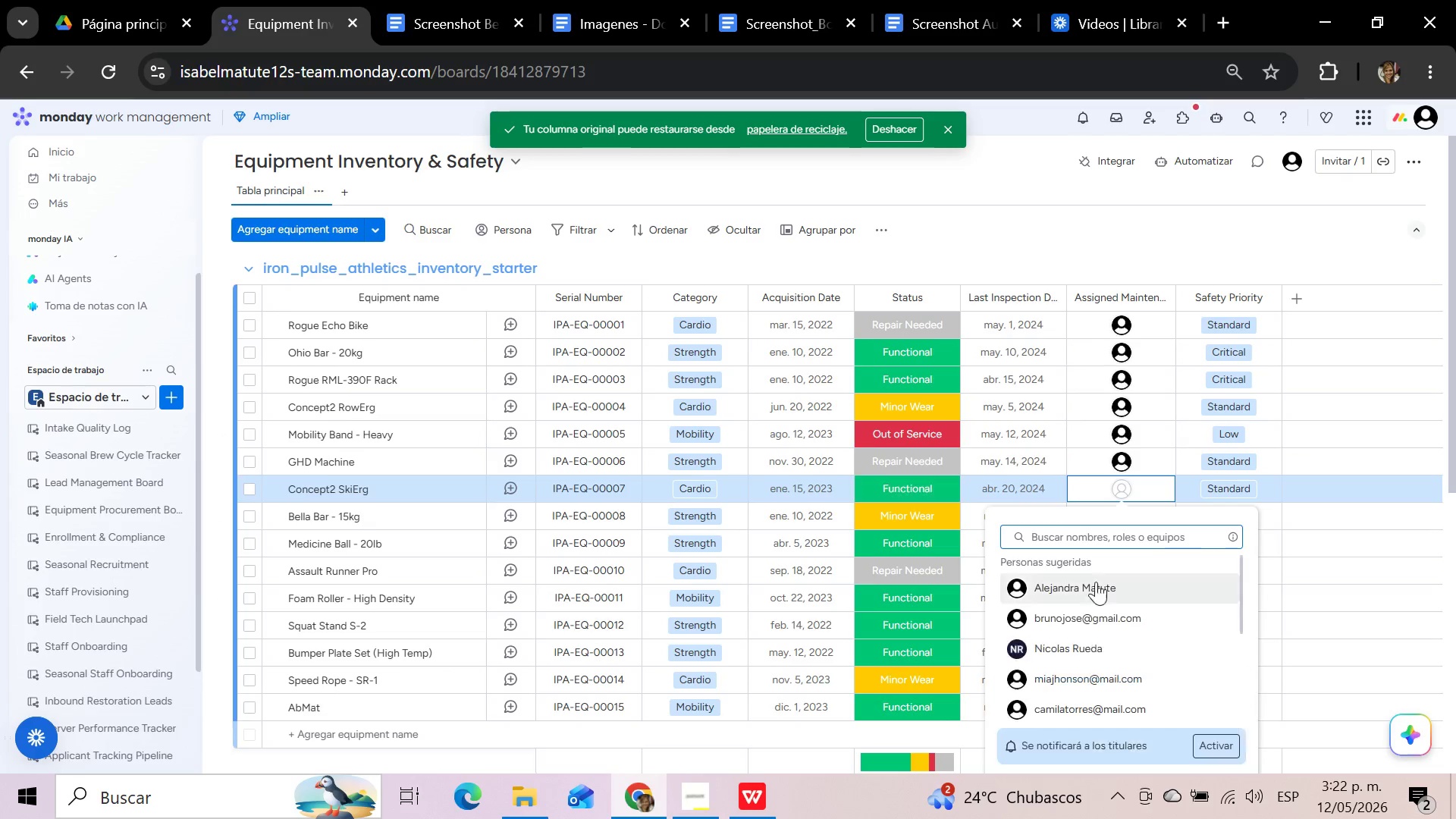 
left_click([1092, 595])
 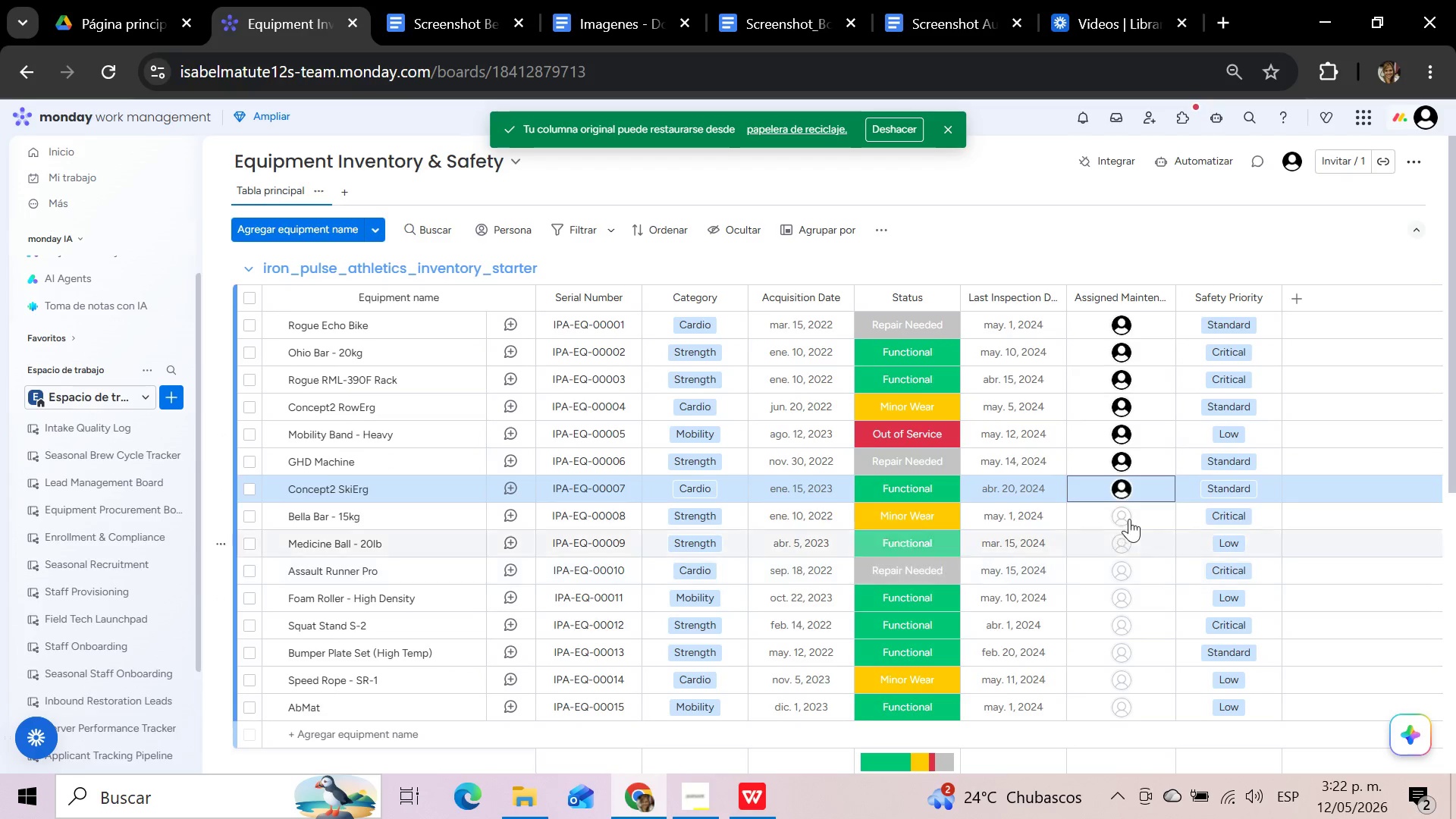 
left_click([1129, 514])
 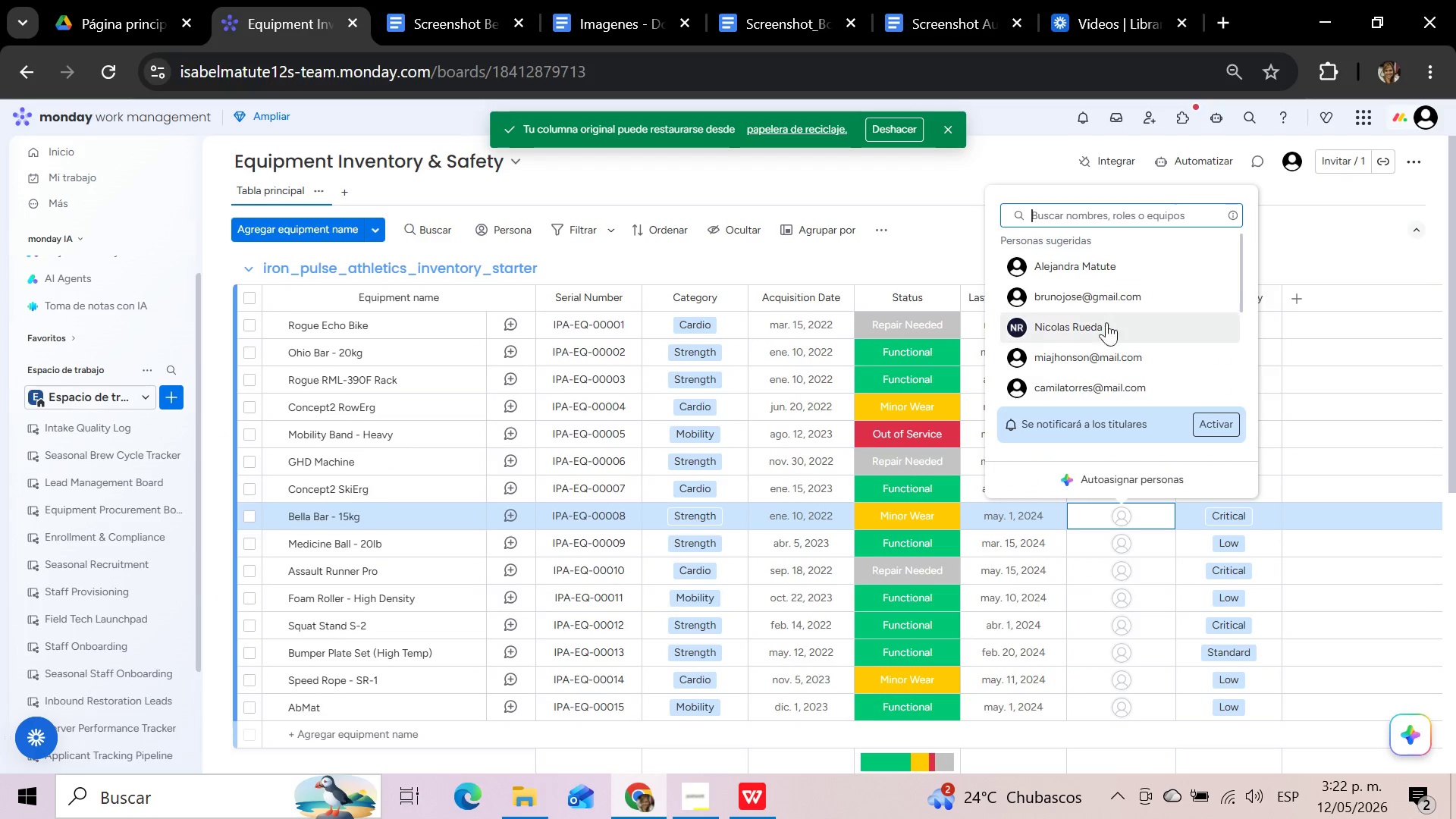 
left_click([1105, 306])
 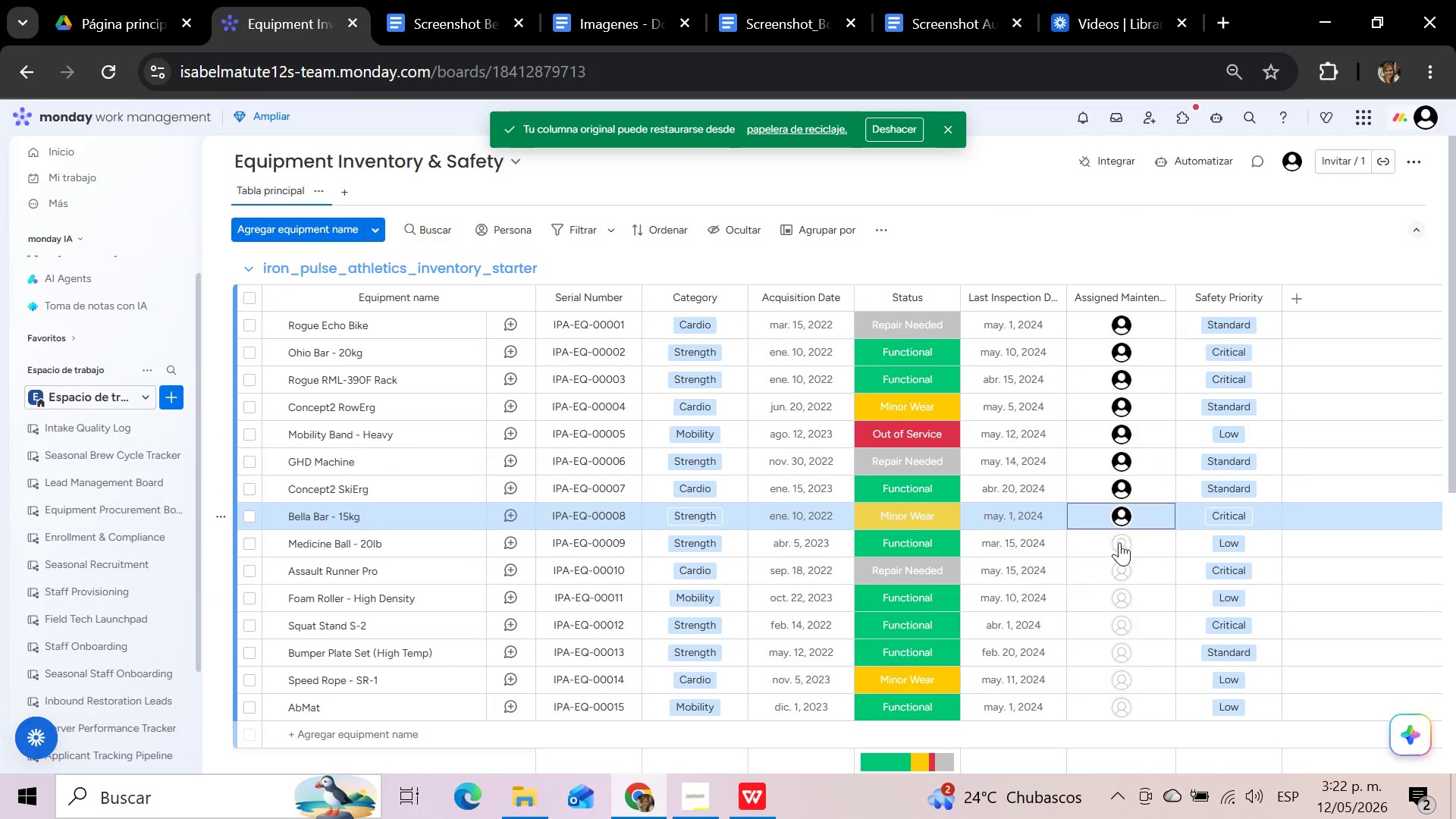 
left_click([1119, 544])
 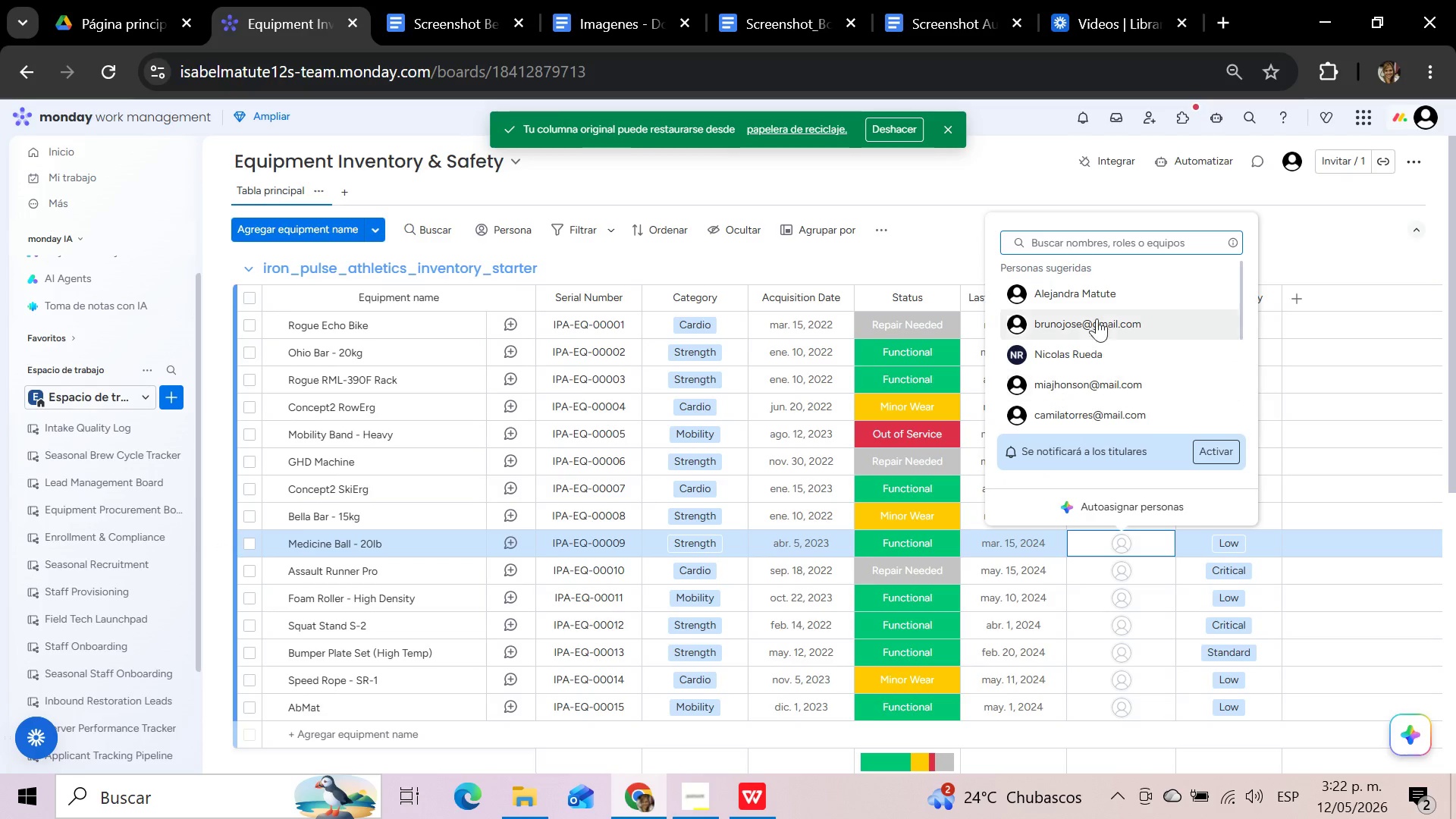 
left_click([1092, 294])
 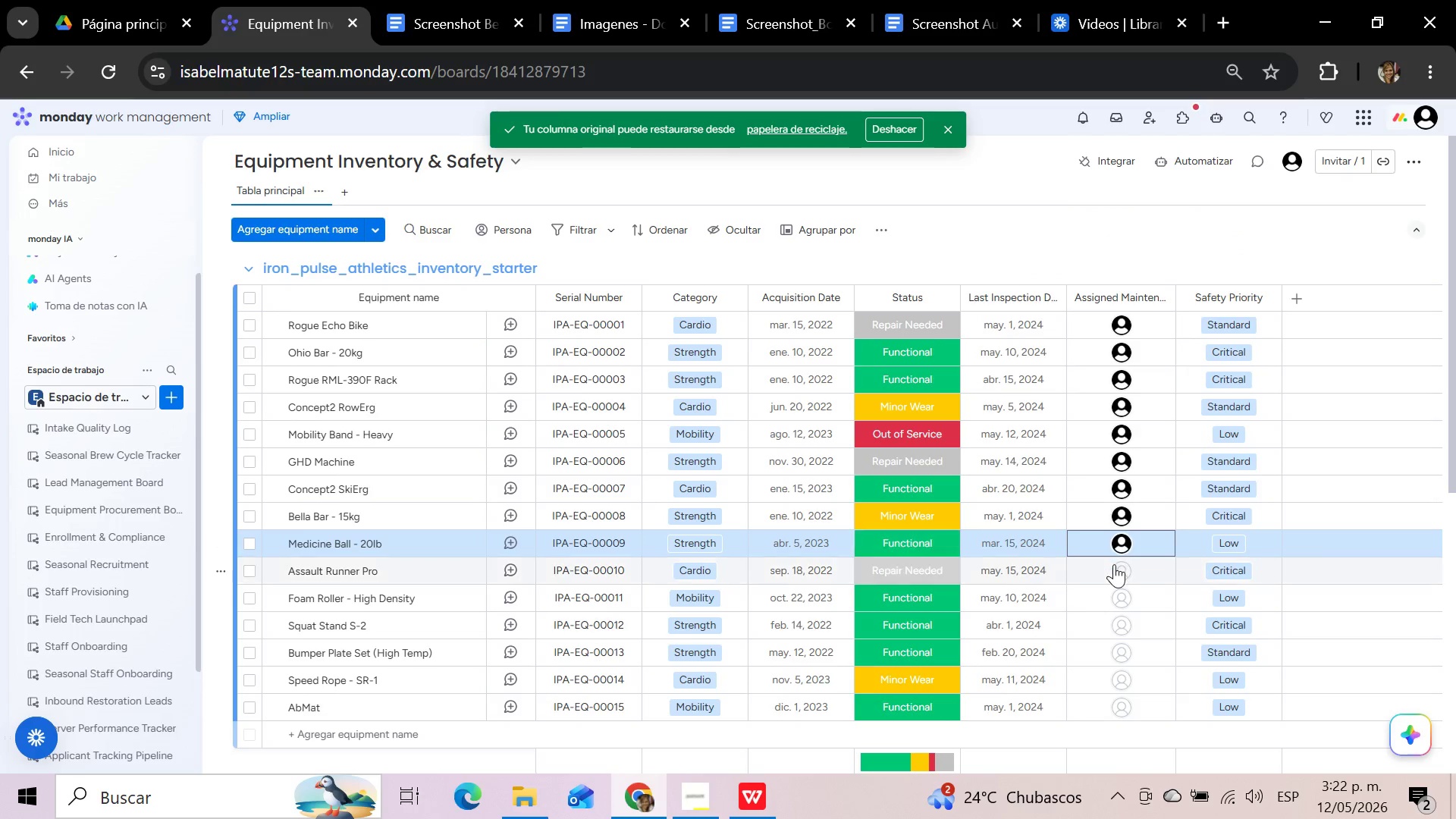 
left_click([1114, 566])
 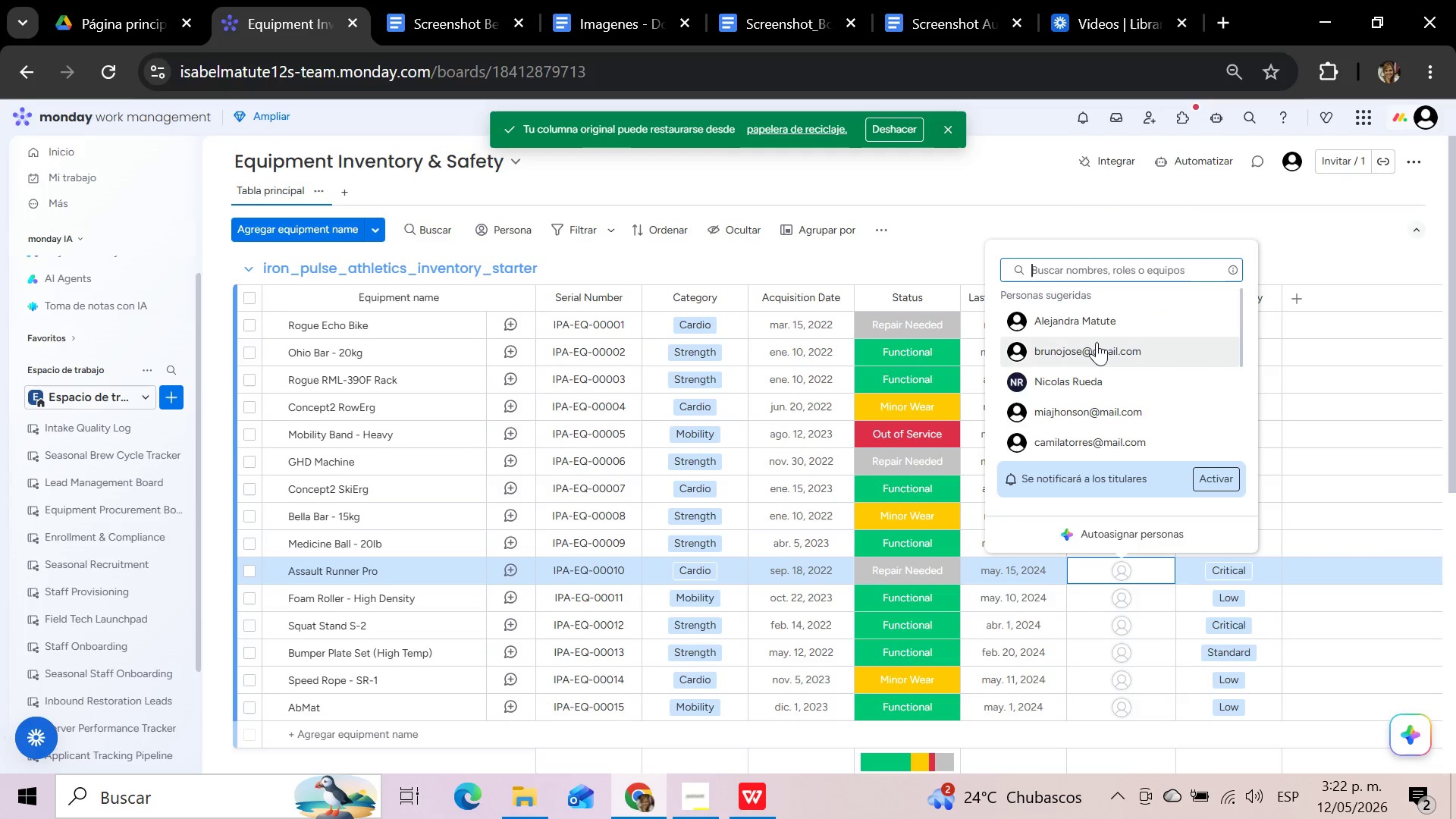 
left_click([1091, 325])
 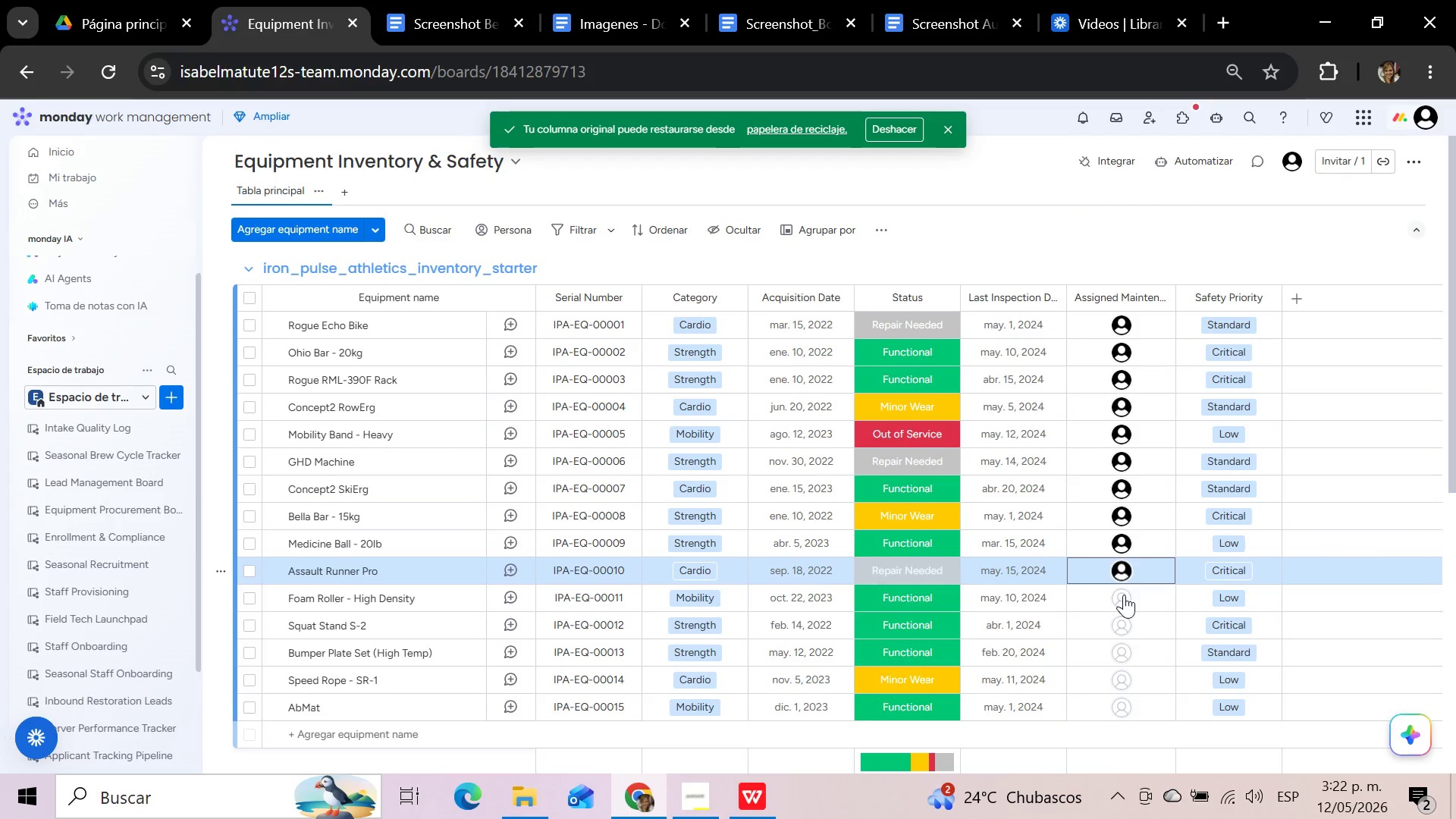 
left_click([1124, 595])
 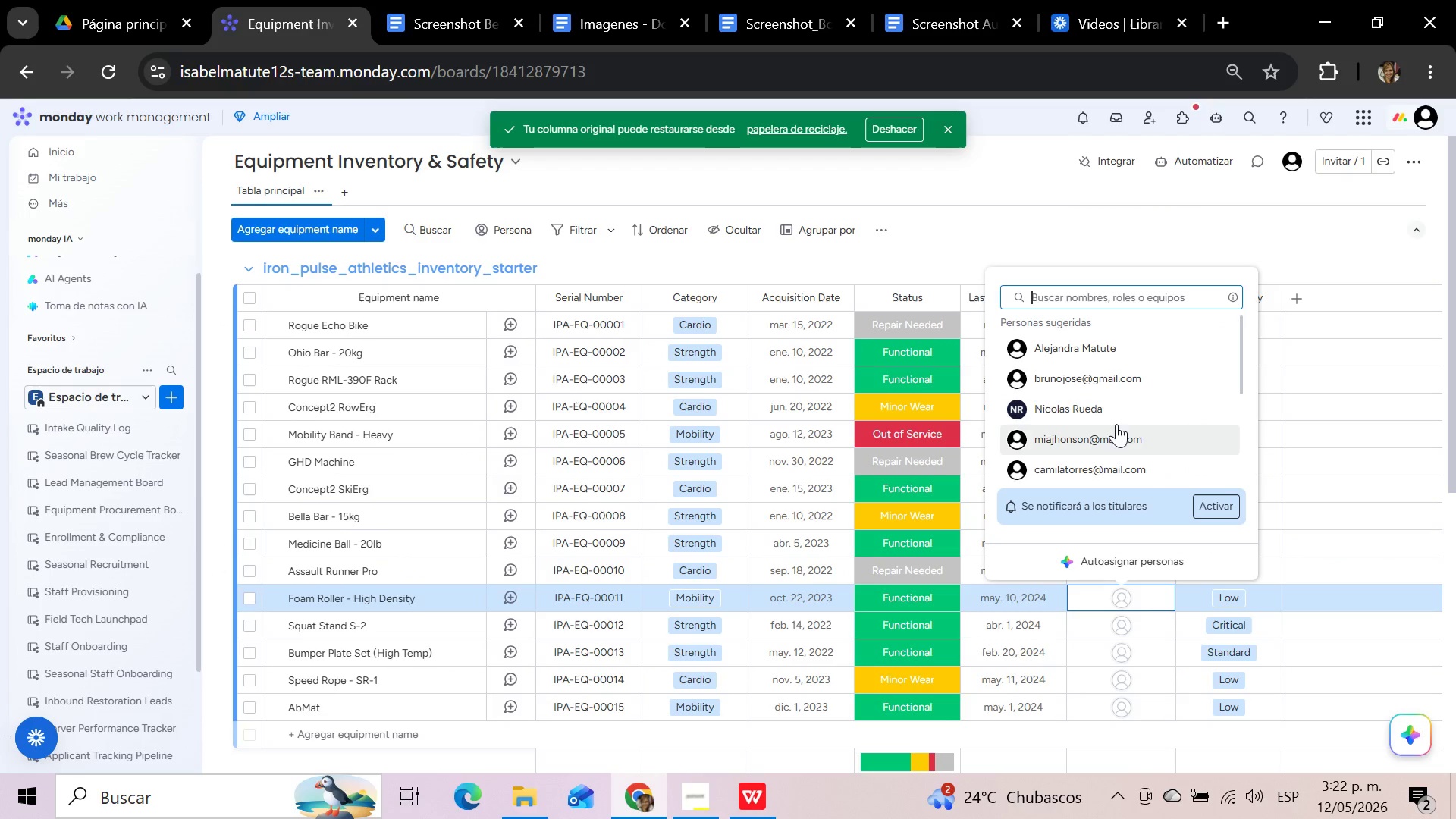 
left_click([1100, 382])
 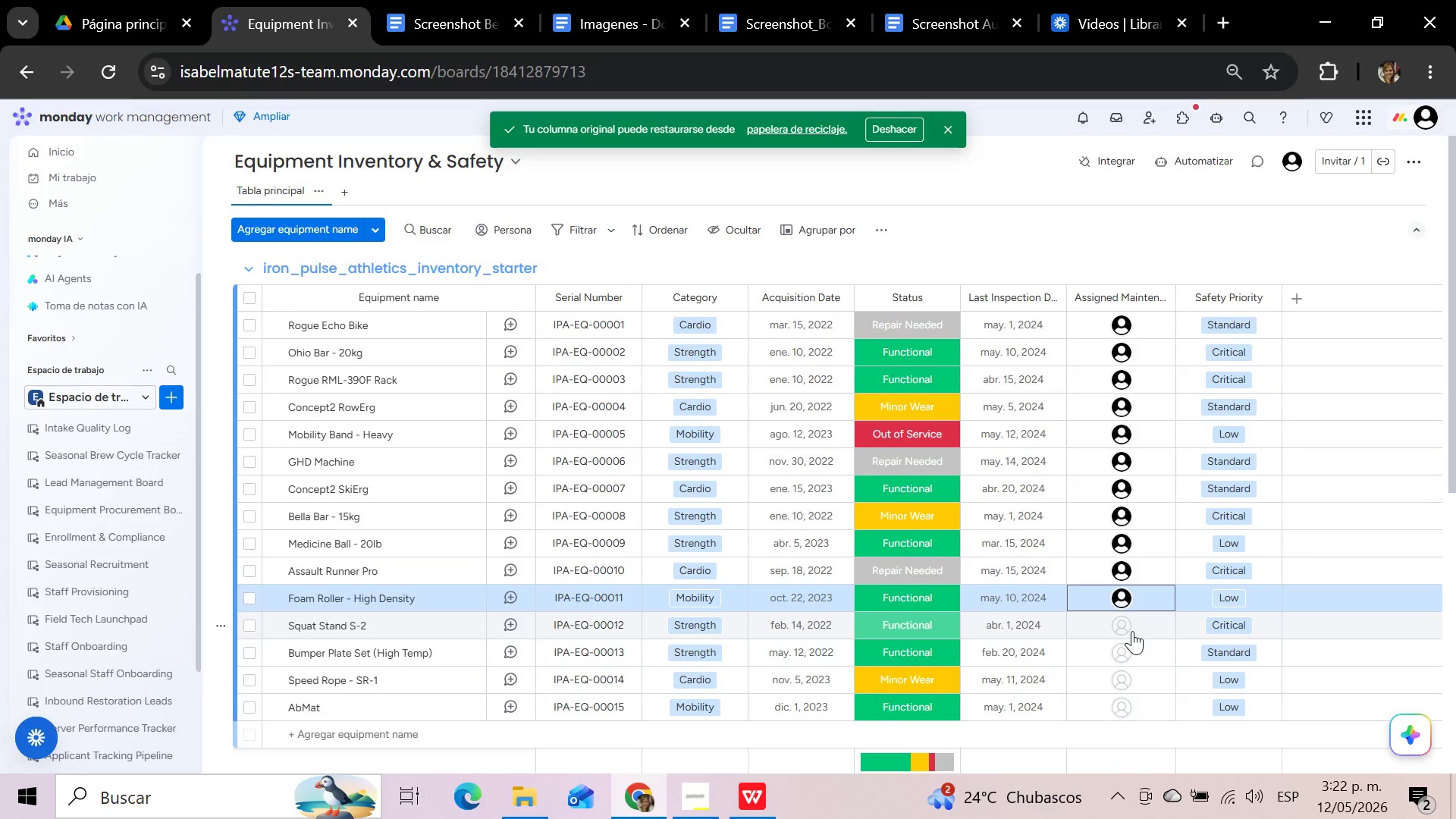 
left_click([1132, 631])
 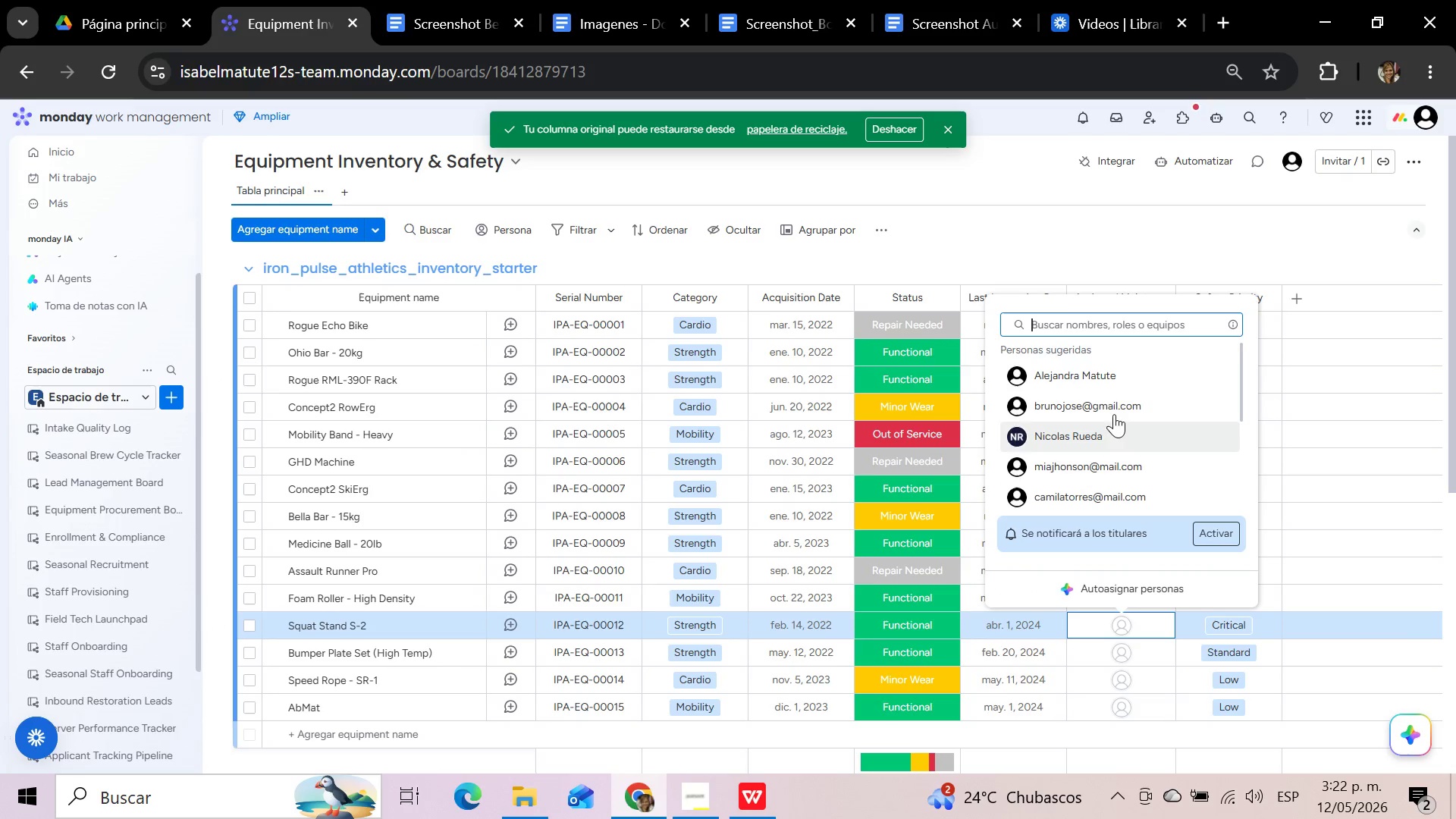 
left_click([1111, 380])
 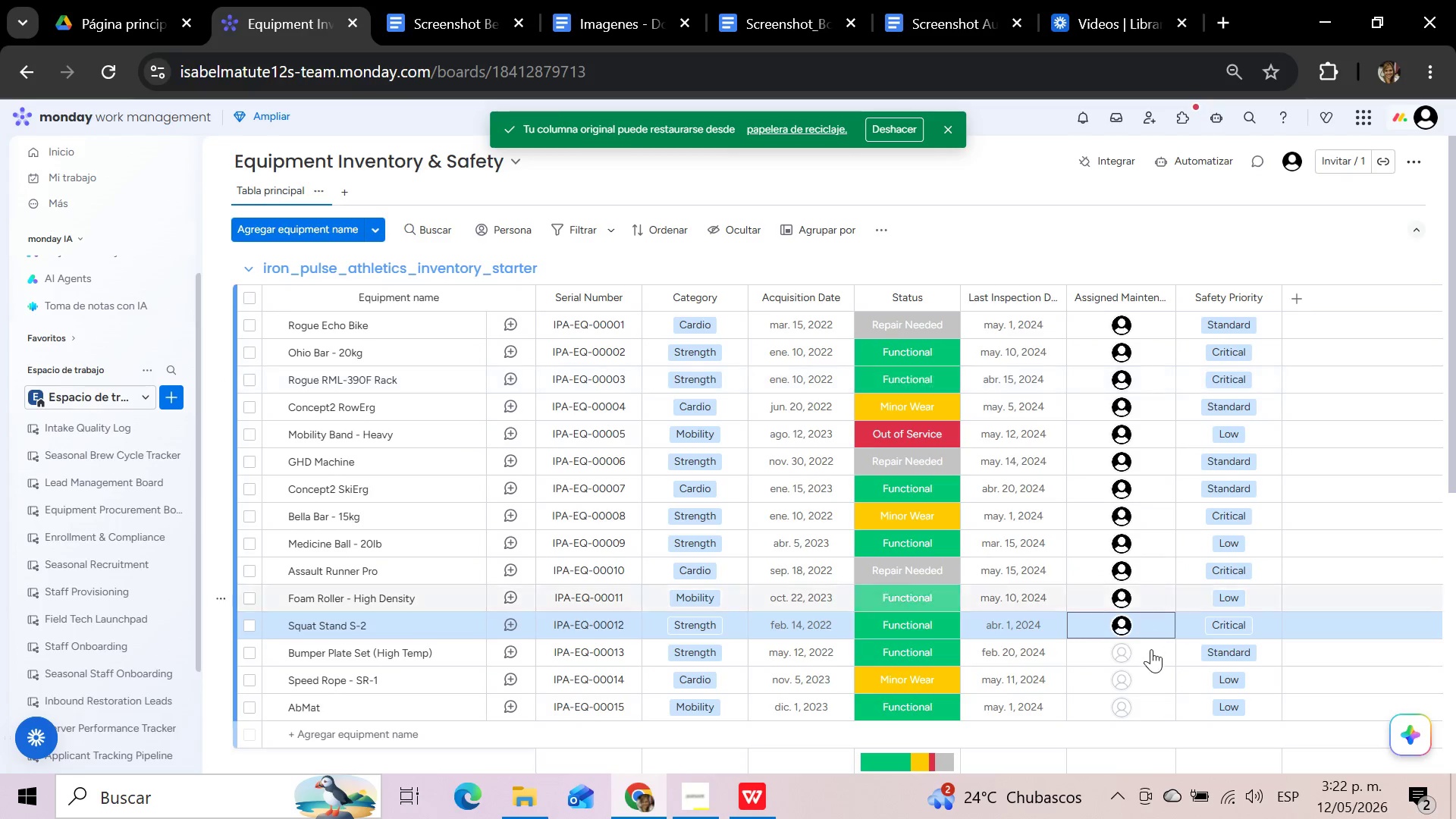 
scroll: coordinate [1151, 649], scroll_direction: down, amount: 2.0
 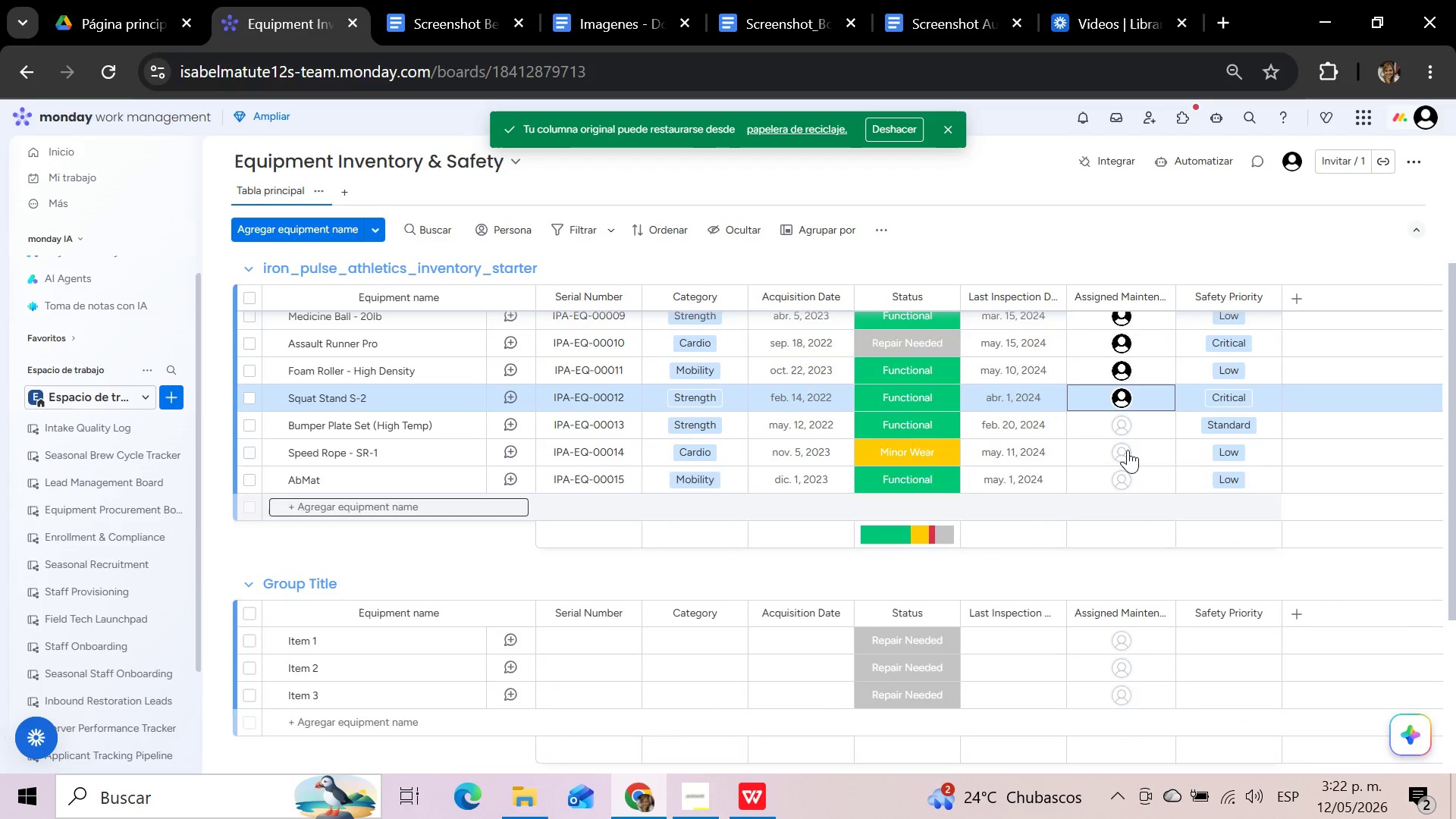 
left_click([1130, 426])
 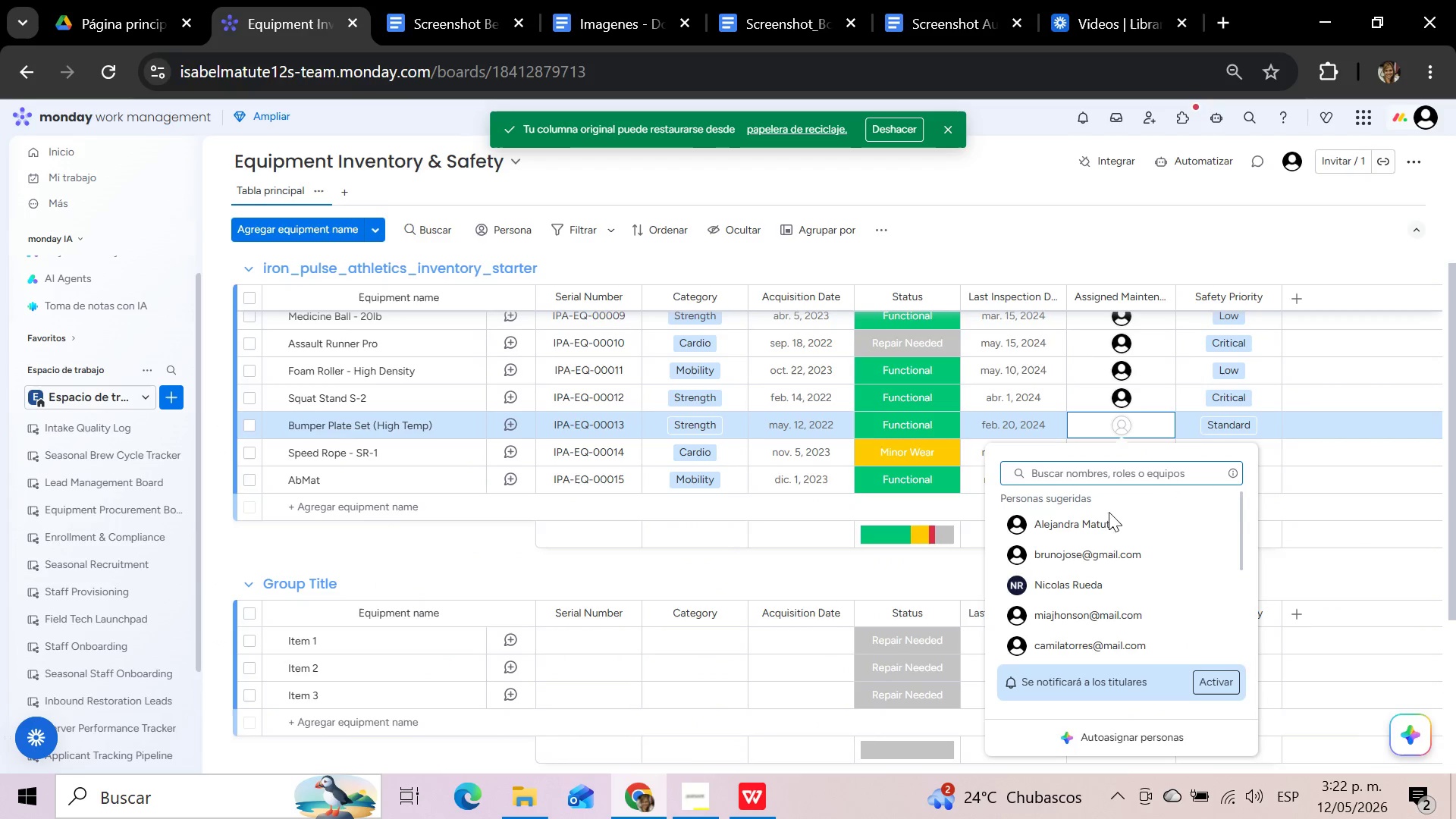 
left_click([1103, 529])
 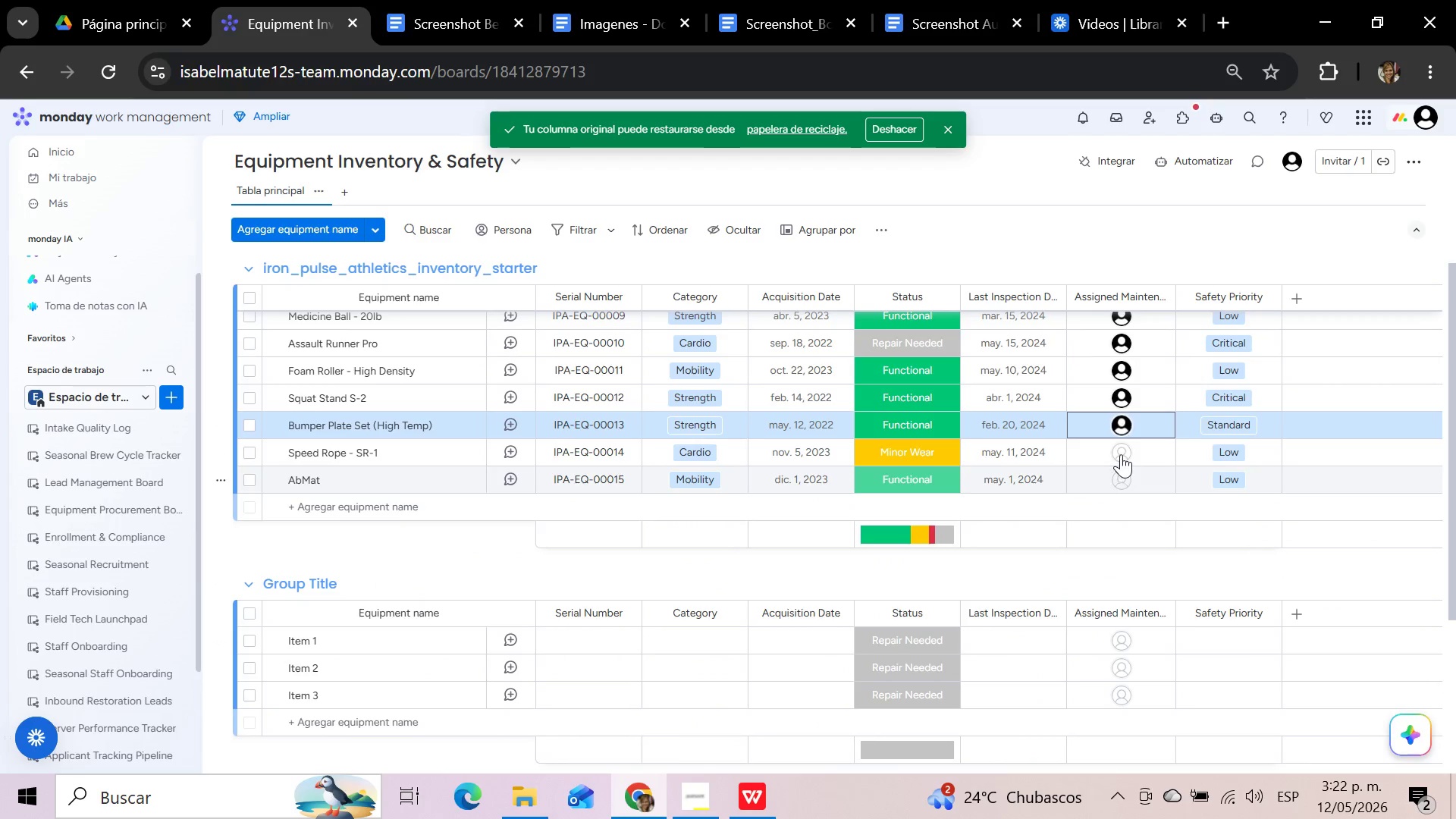 
left_click([1121, 453])
 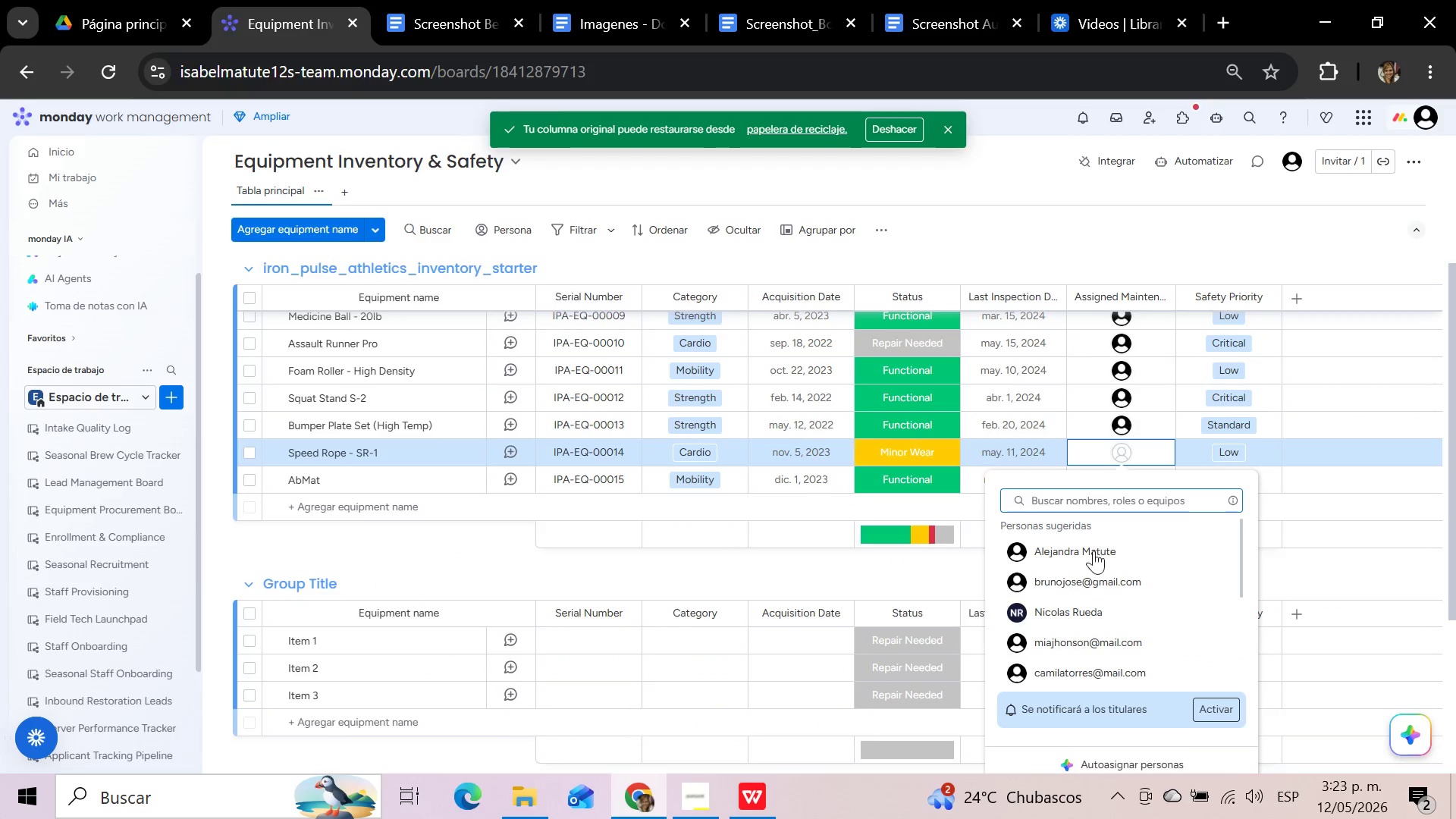 
left_click([1082, 582])
 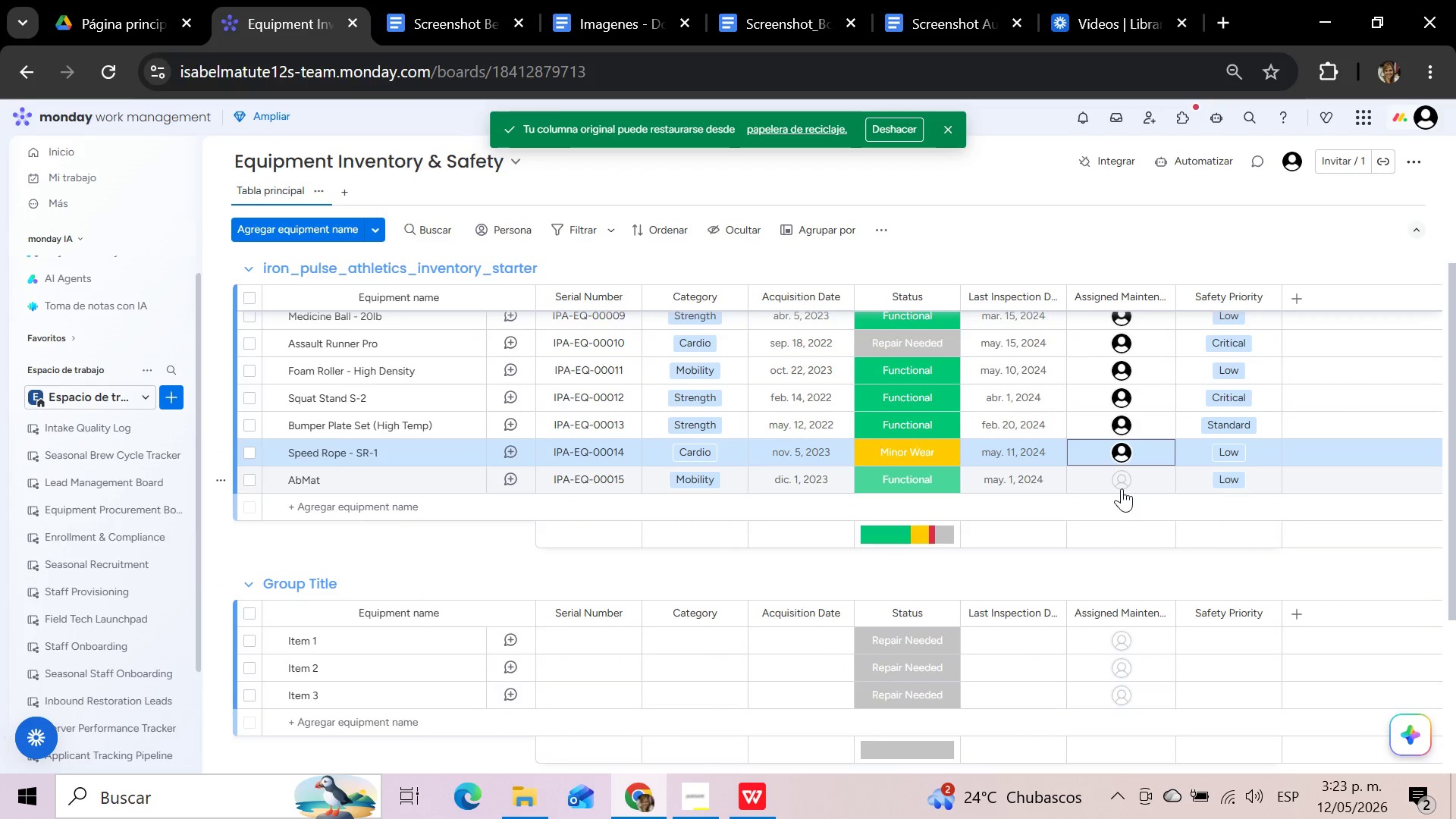 
left_click([1122, 488])
 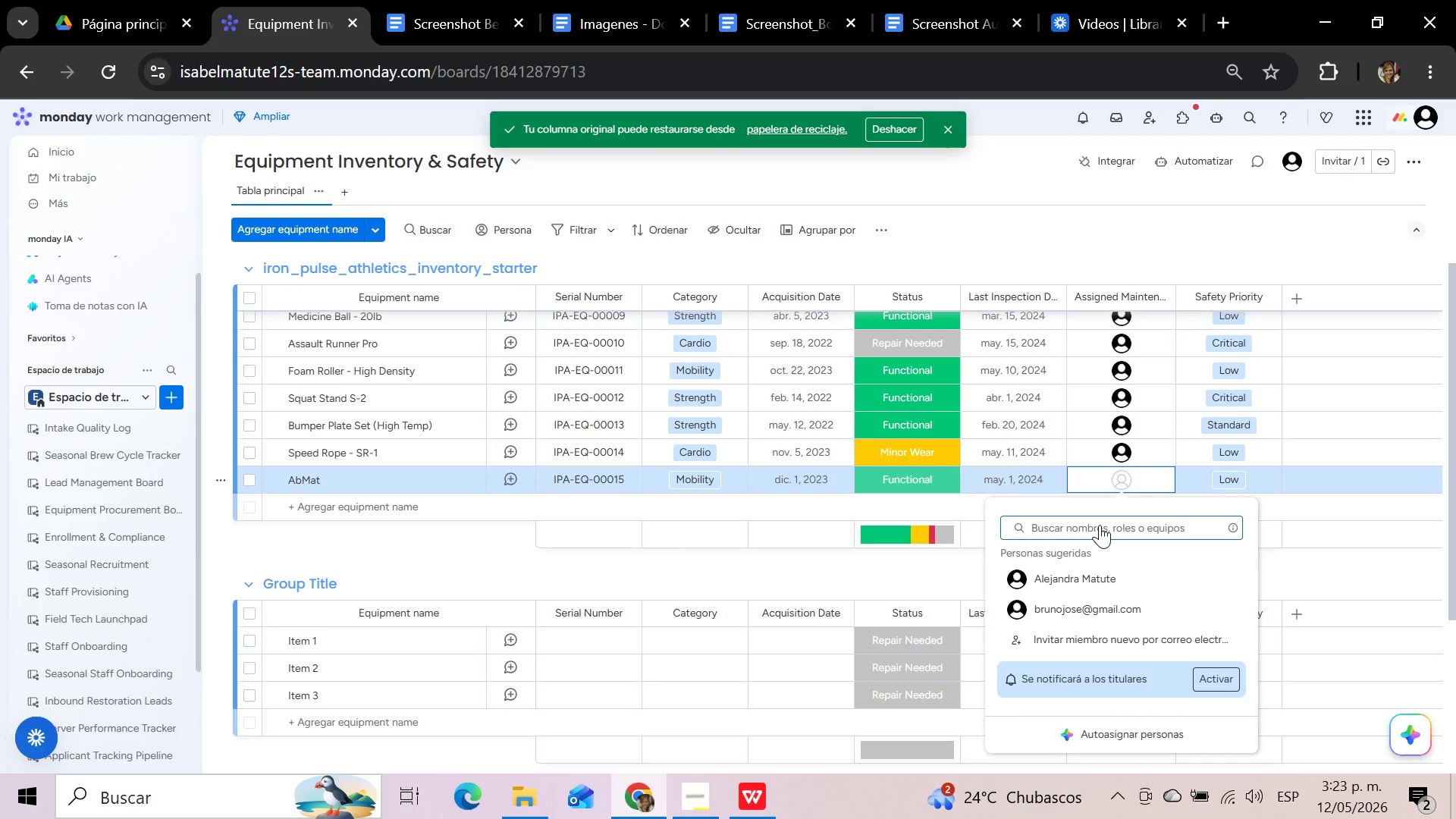 
left_click([1070, 579])
 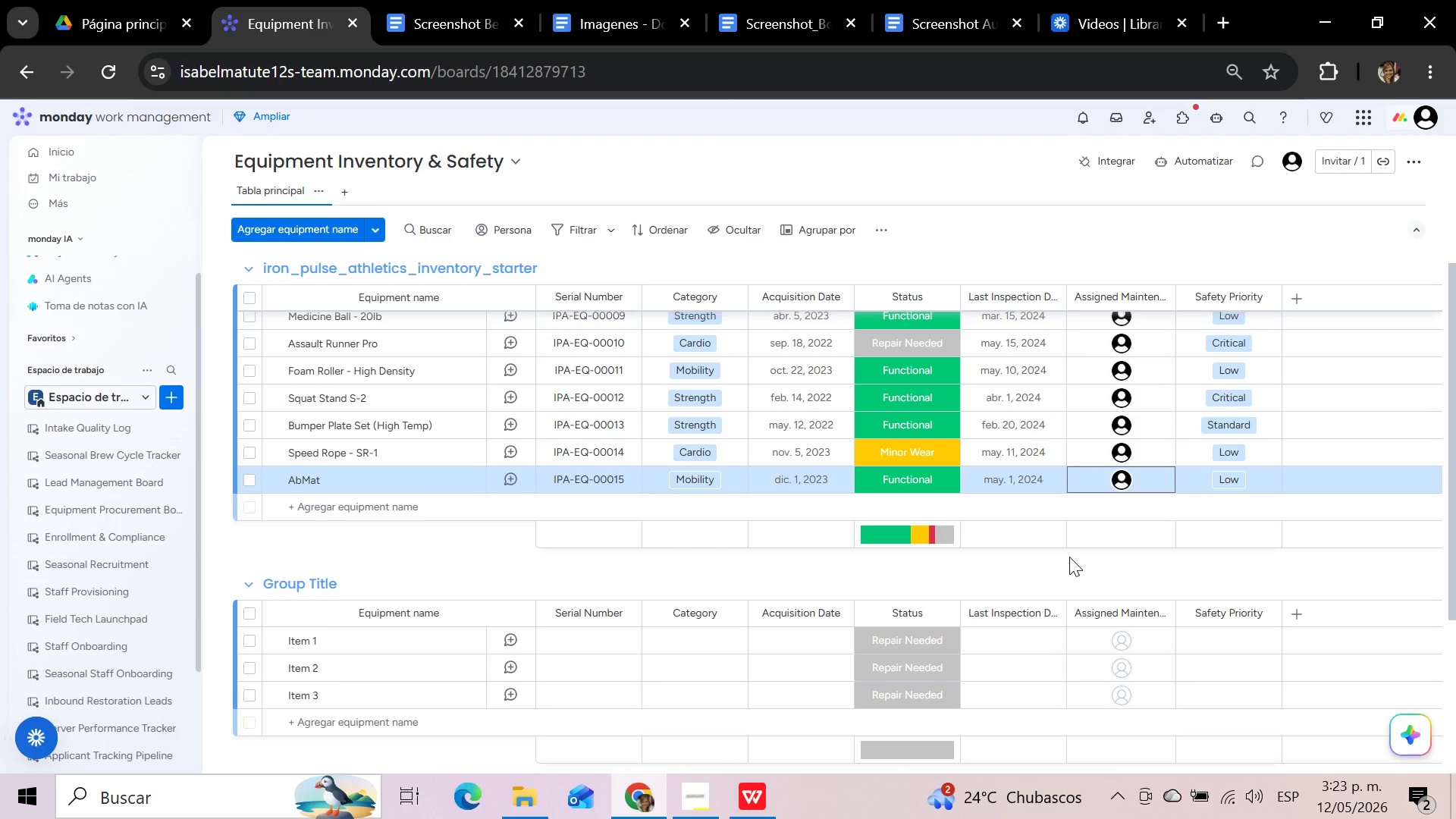 
wait(16.8)
 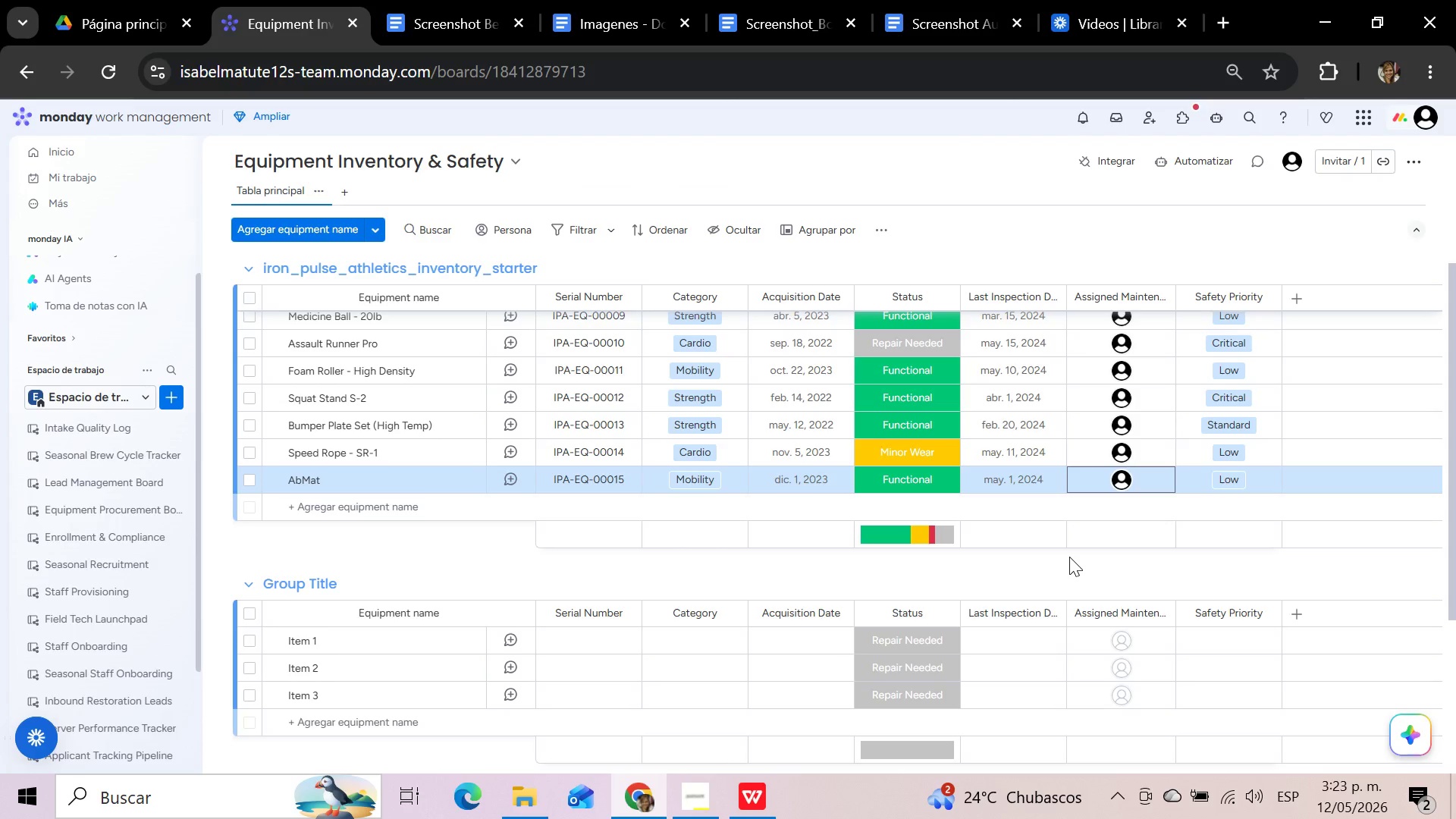 
scroll: coordinate [471, 344], scroll_direction: up, amount: 8.0
 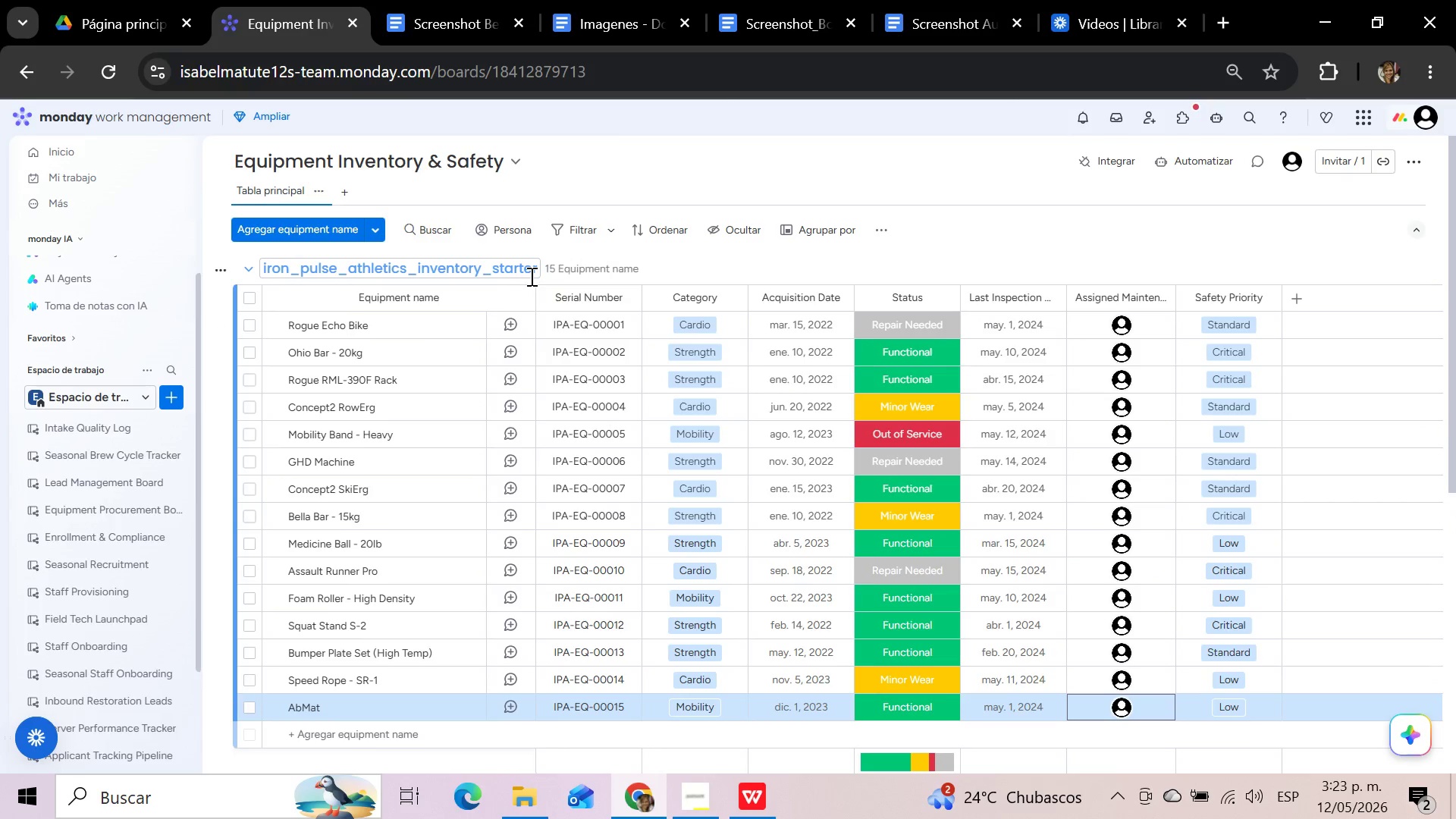 
left_click([534, 276])
 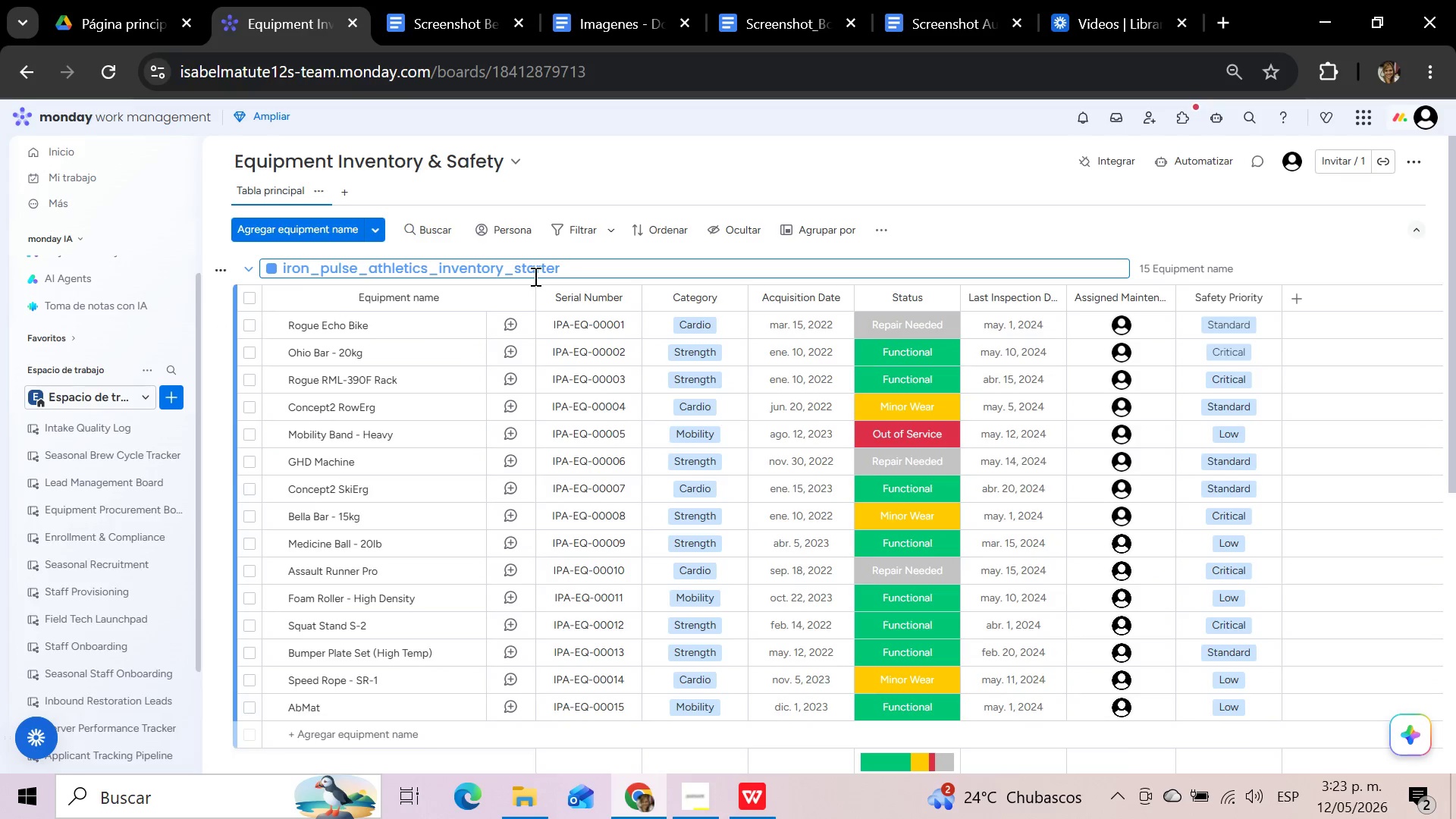 
hold_key(key=Backspace, duration=1.5)
 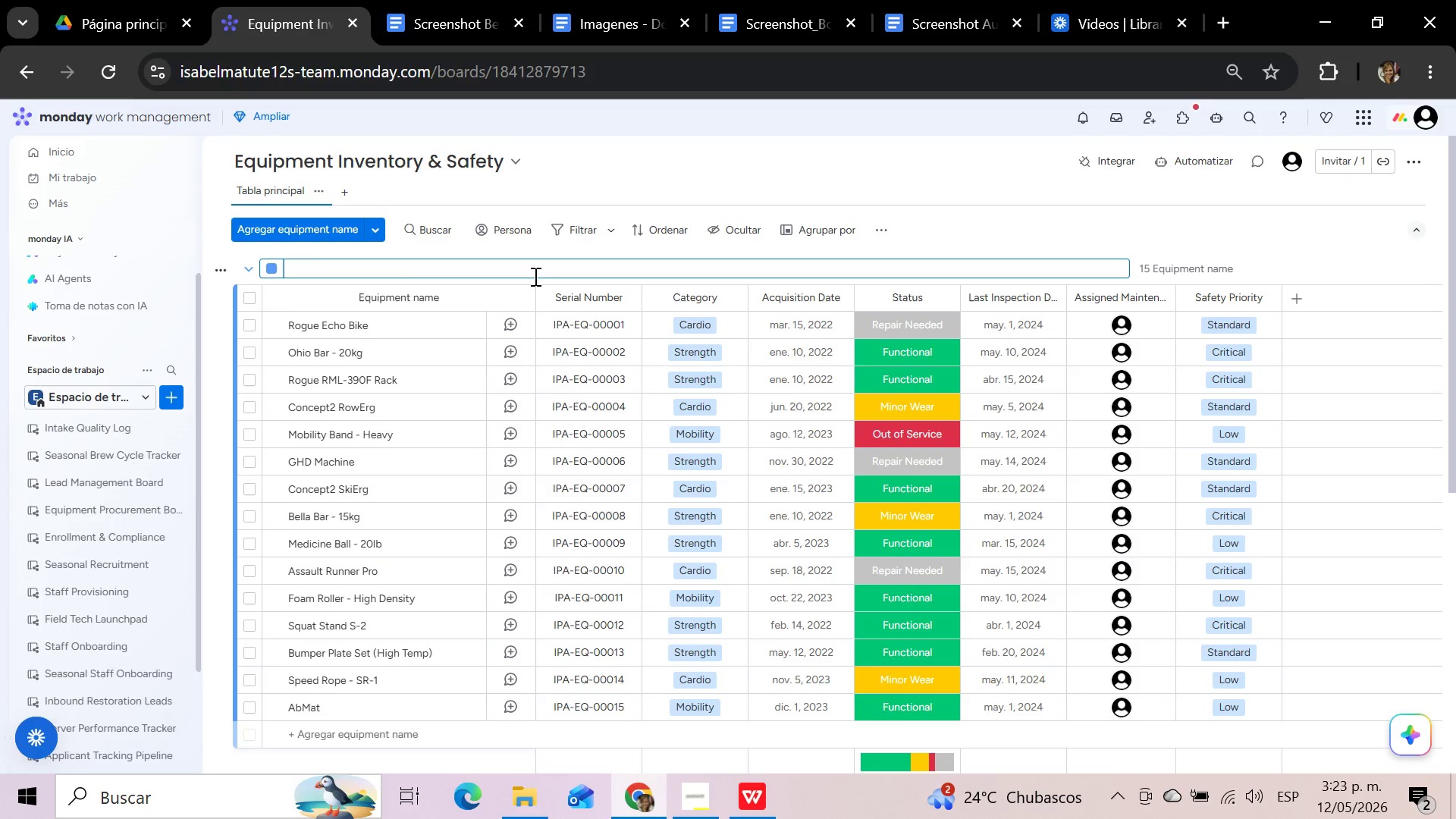 
hold_key(key=Backspace, duration=0.67)
 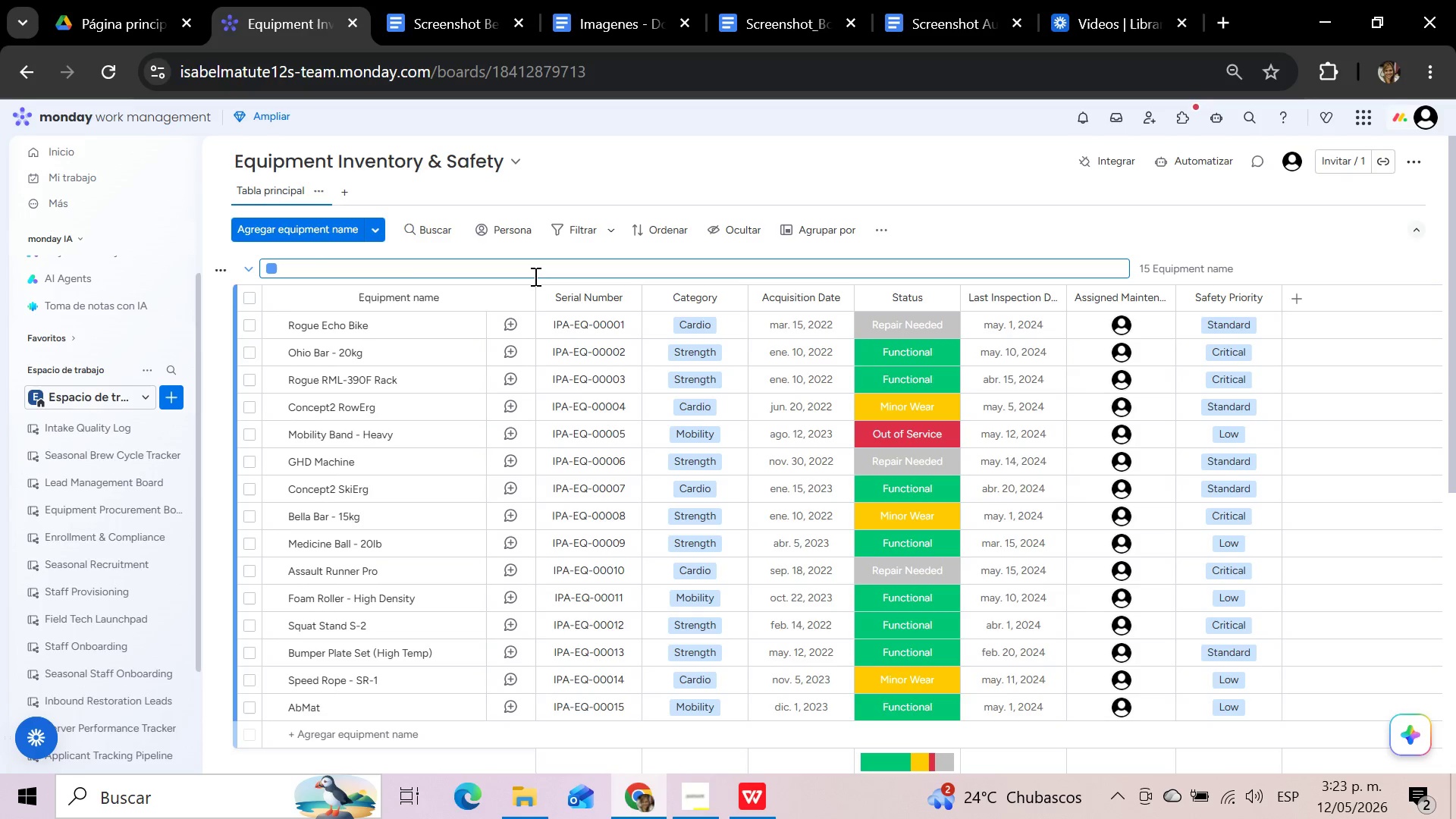 
hold_key(key=Backspace, duration=0.86)
 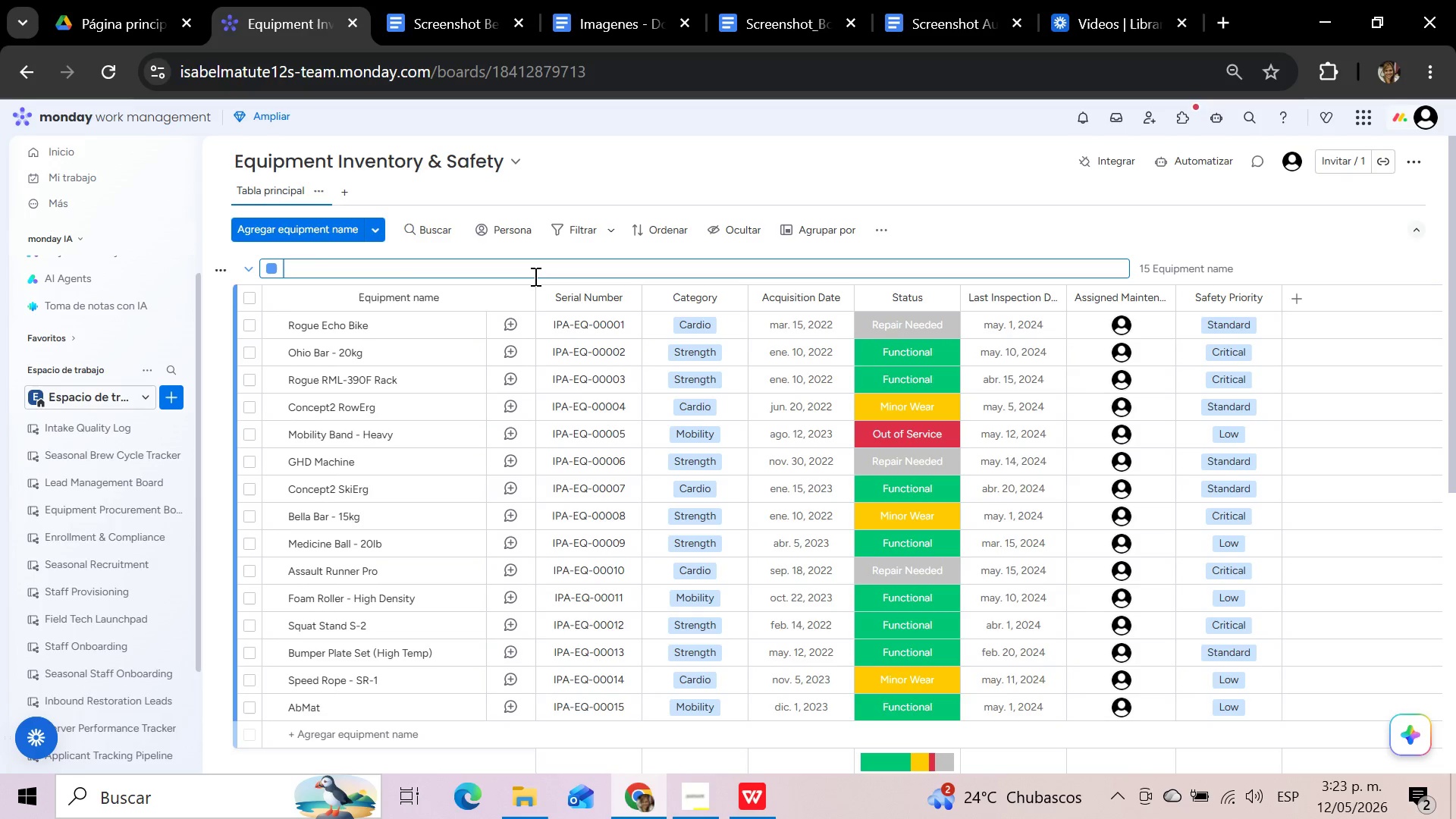 
wait(9.53)
 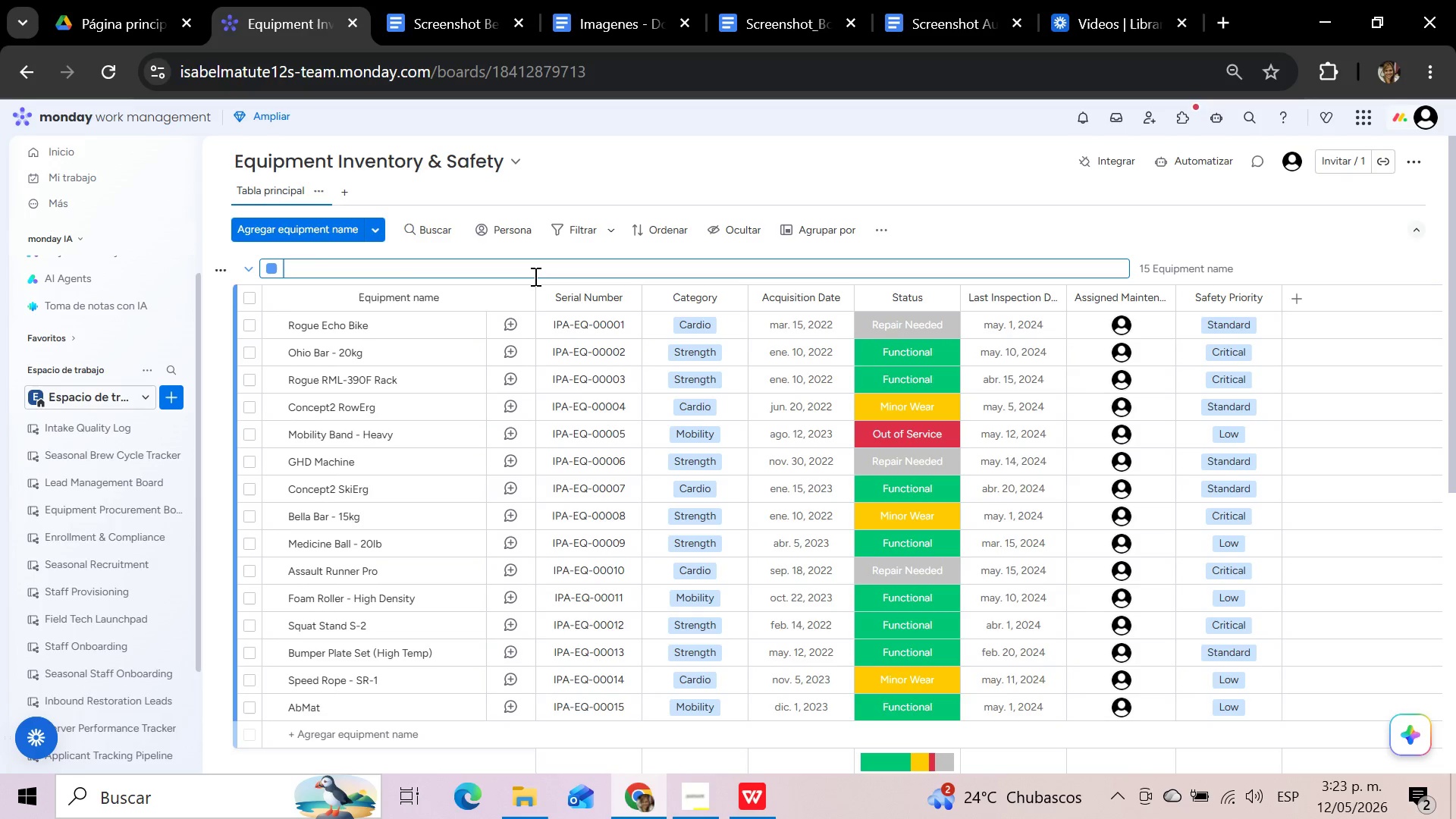 
type(Cardio Equipmente)
key(Backspace)
 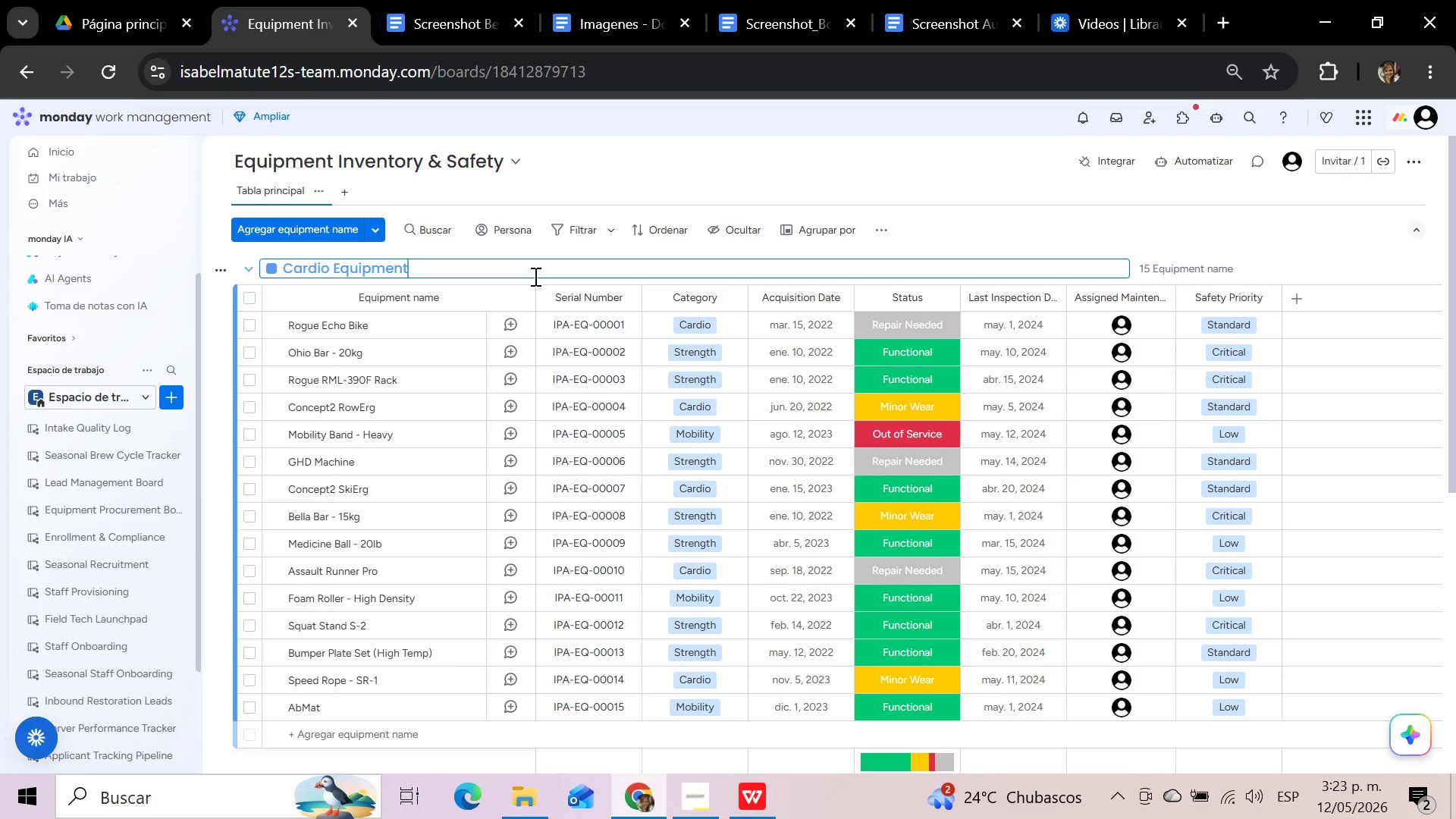 
scroll: coordinate [569, 393], scroll_direction: down, amount: 2.0
 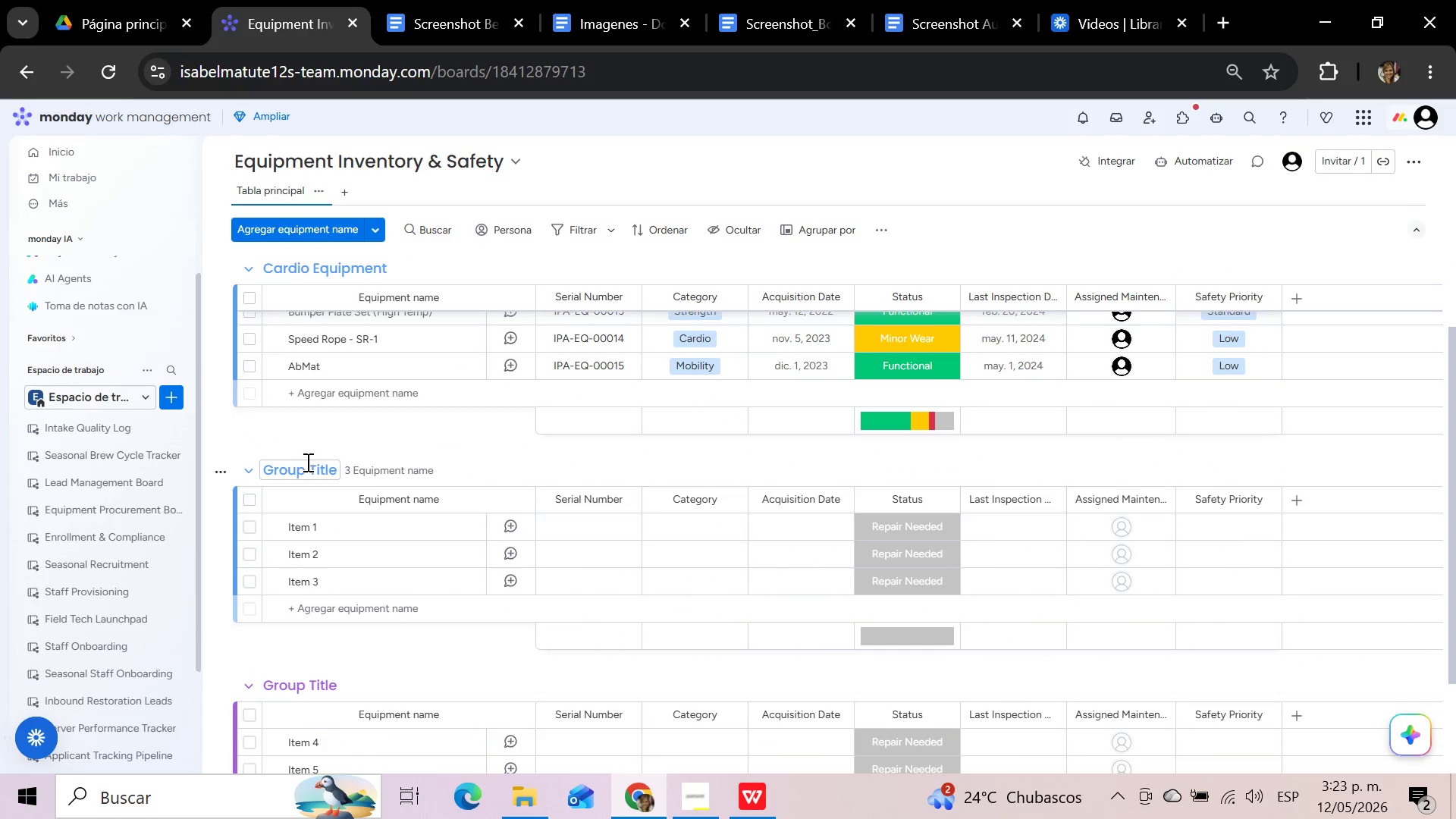 
left_click([337, 470])
 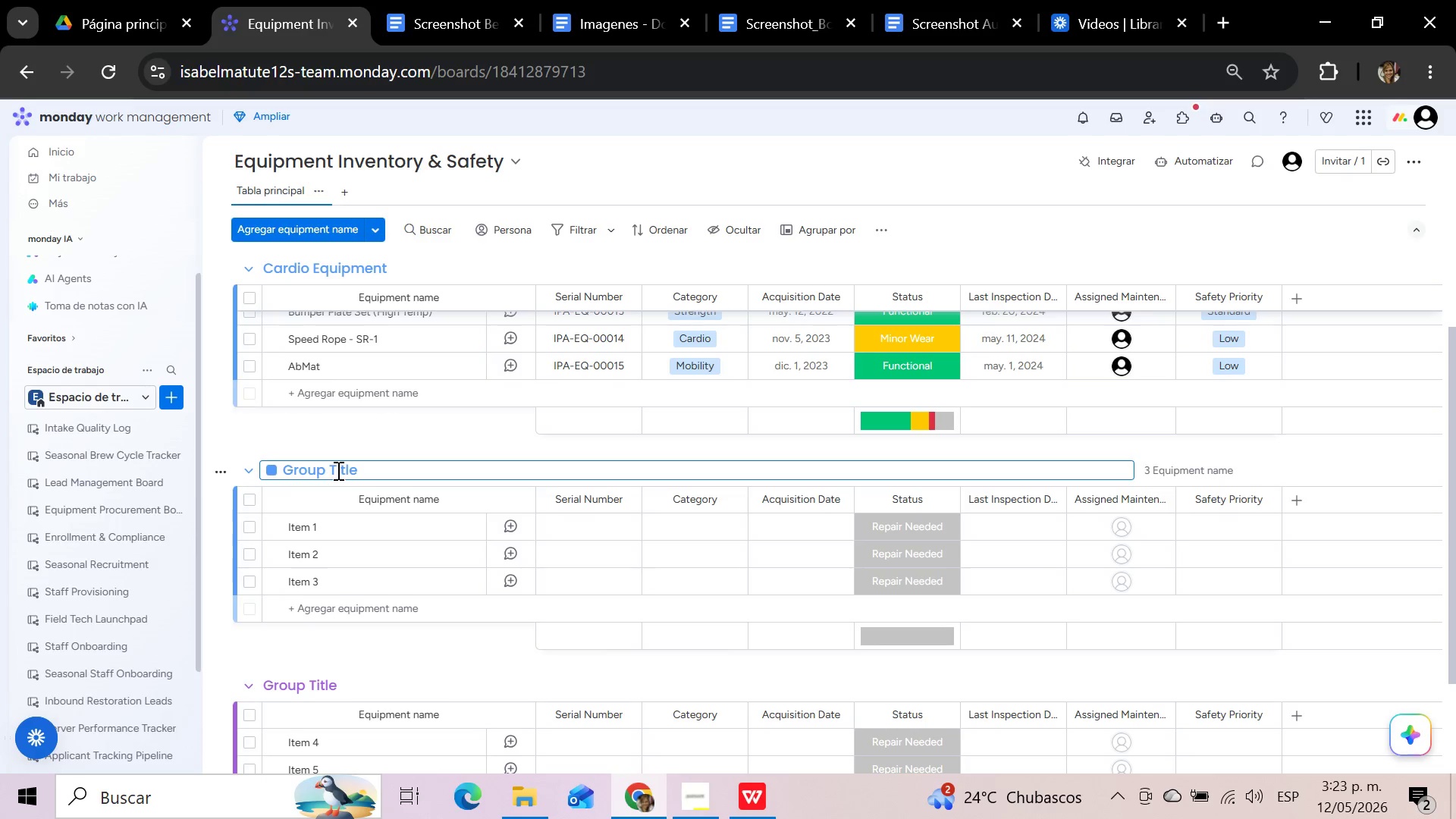 
hold_key(key=Backspace, duration=1.06)
 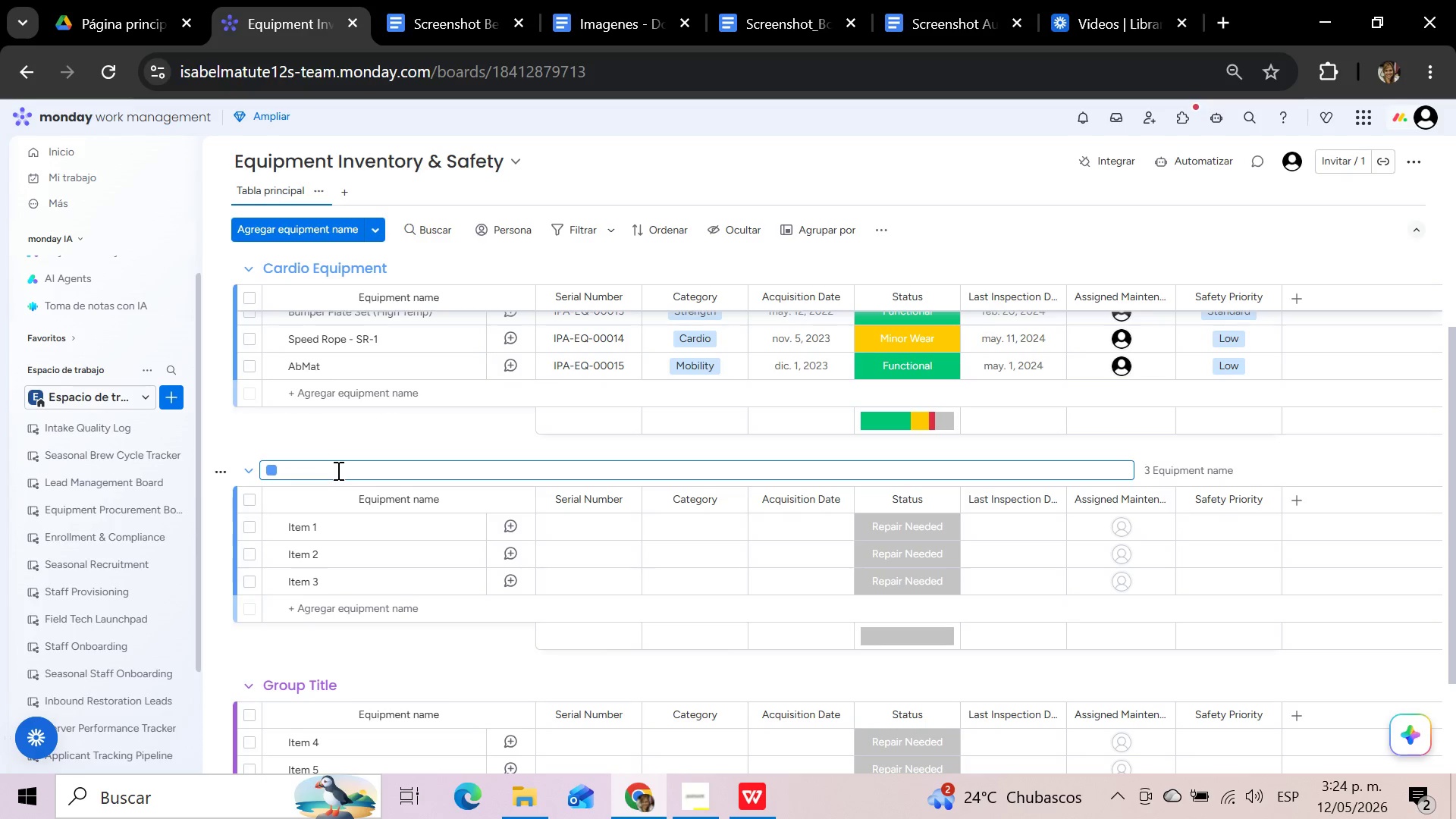 
type(Strength Equipment)
 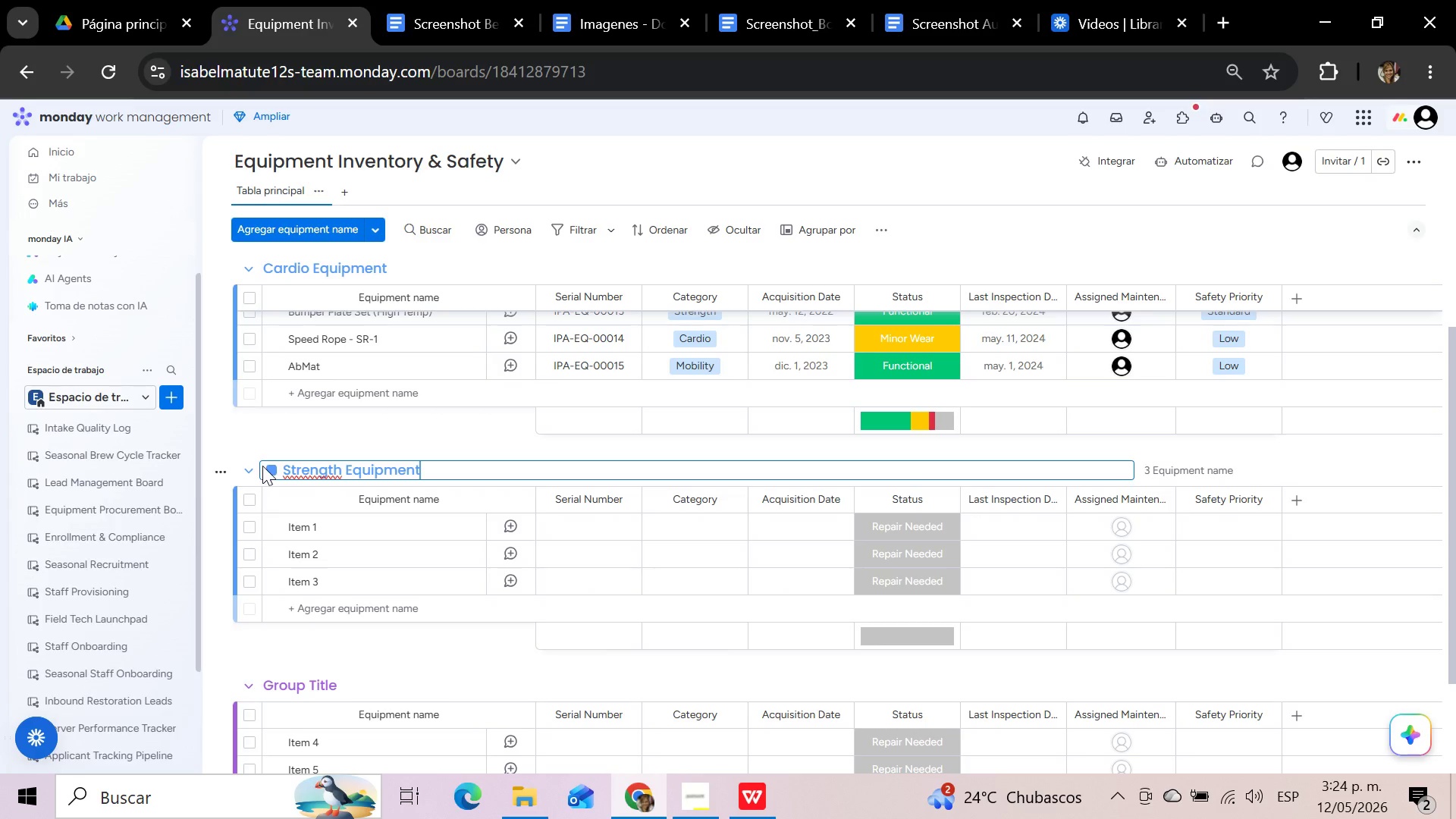 
left_click([218, 473])
 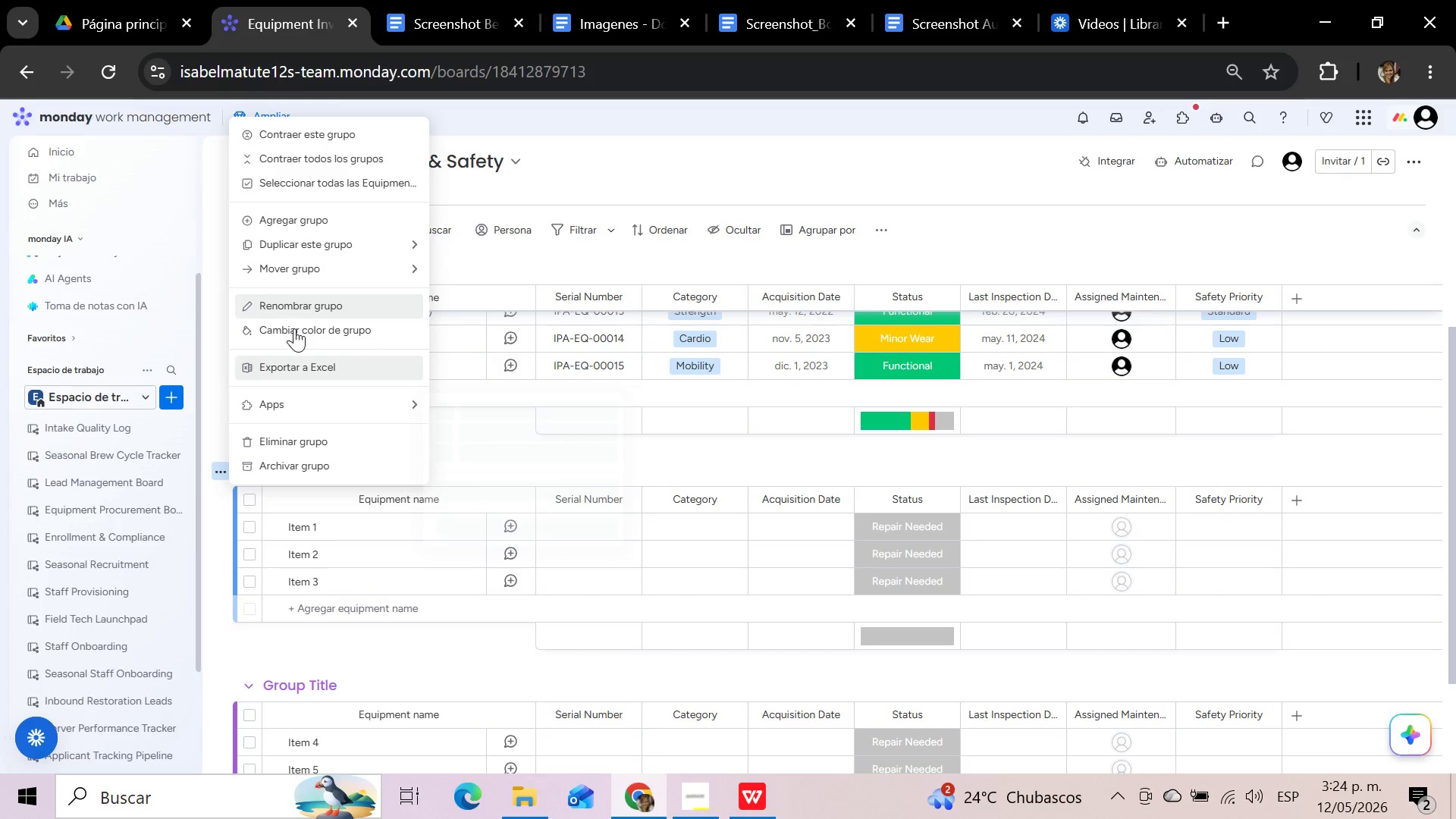 
left_click([292, 328])
 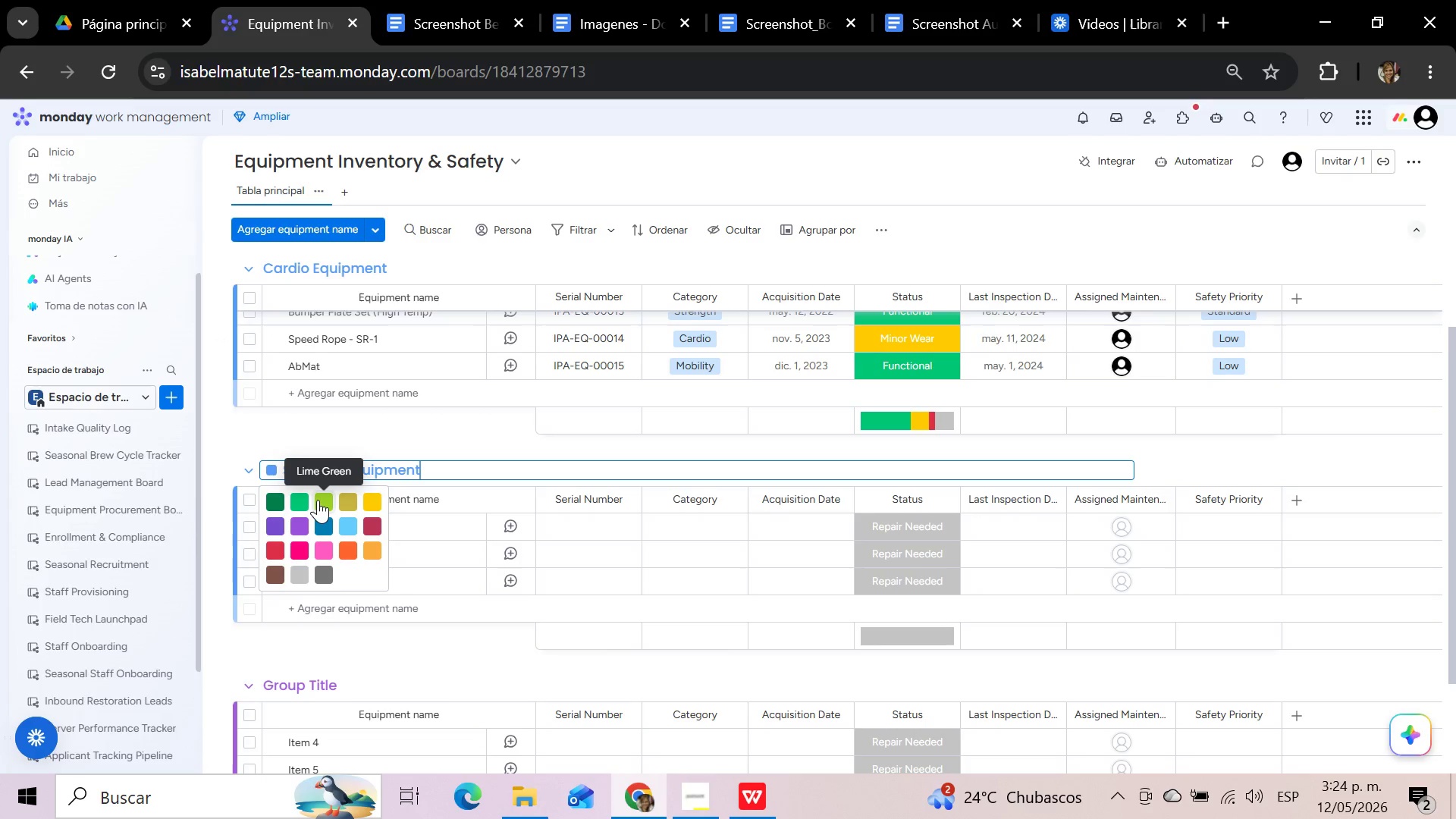 
wait(5.36)
 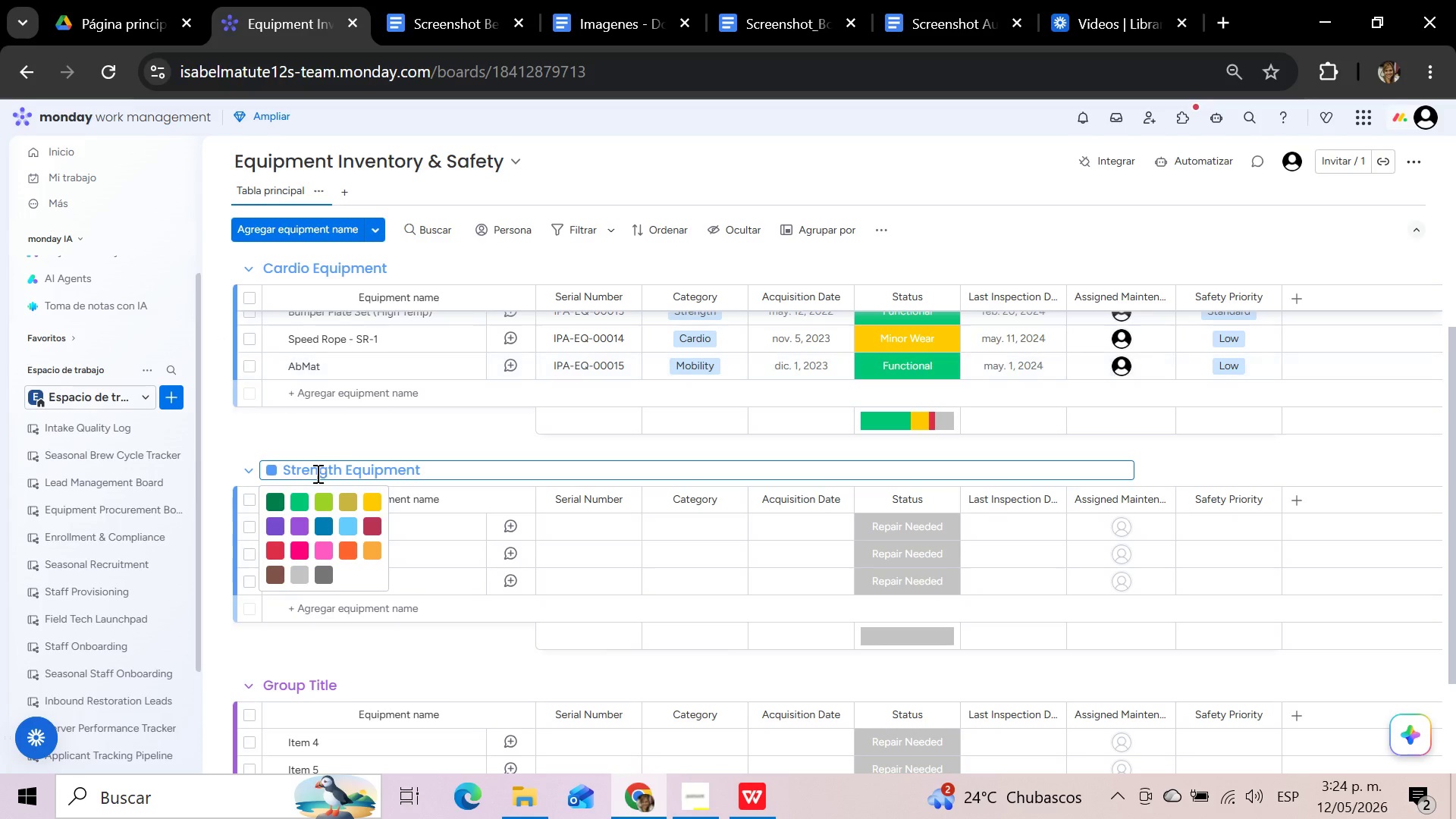 
left_click([302, 502])
 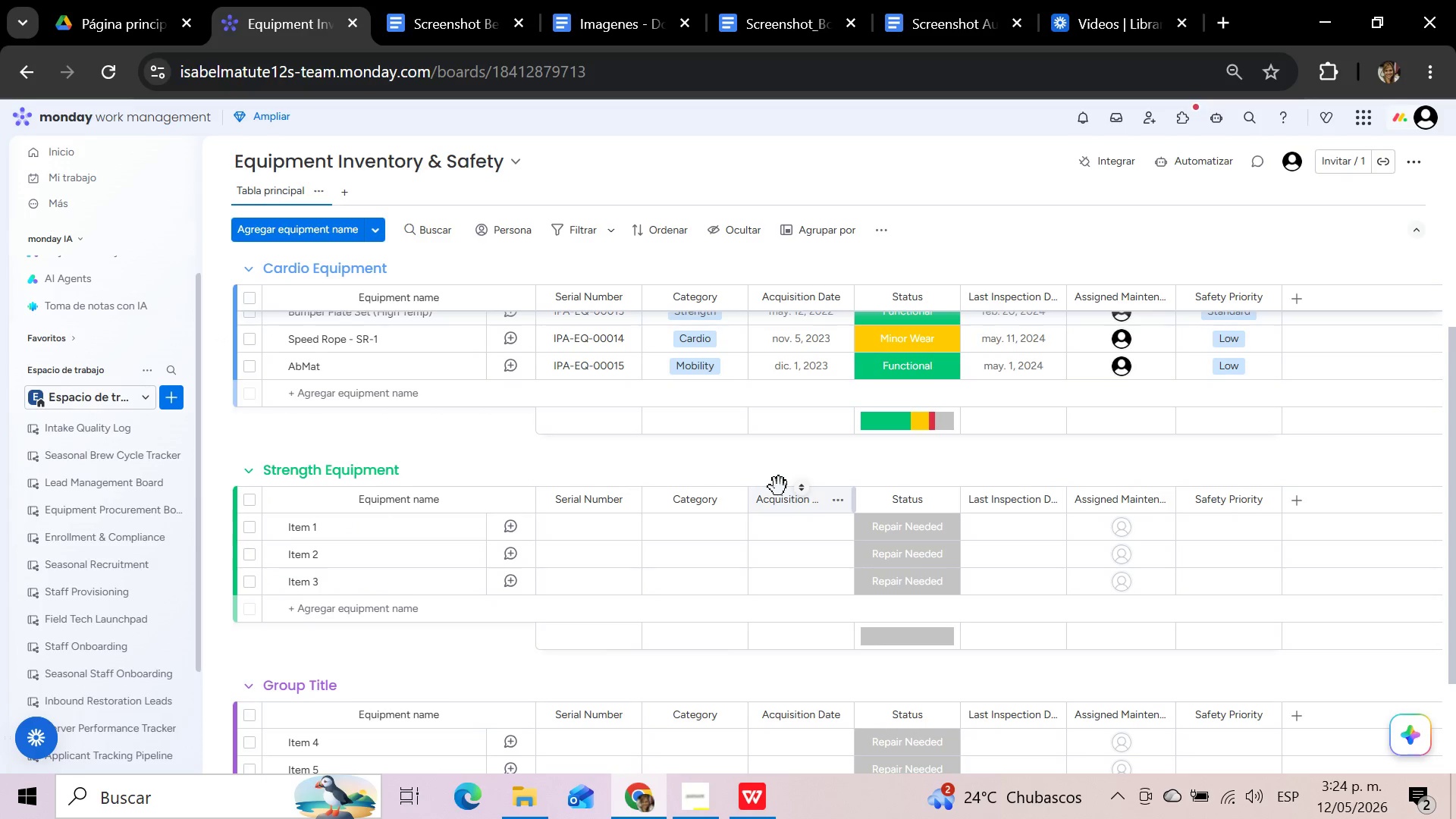 
scroll: coordinate [779, 487], scroll_direction: down, amount: 2.0
 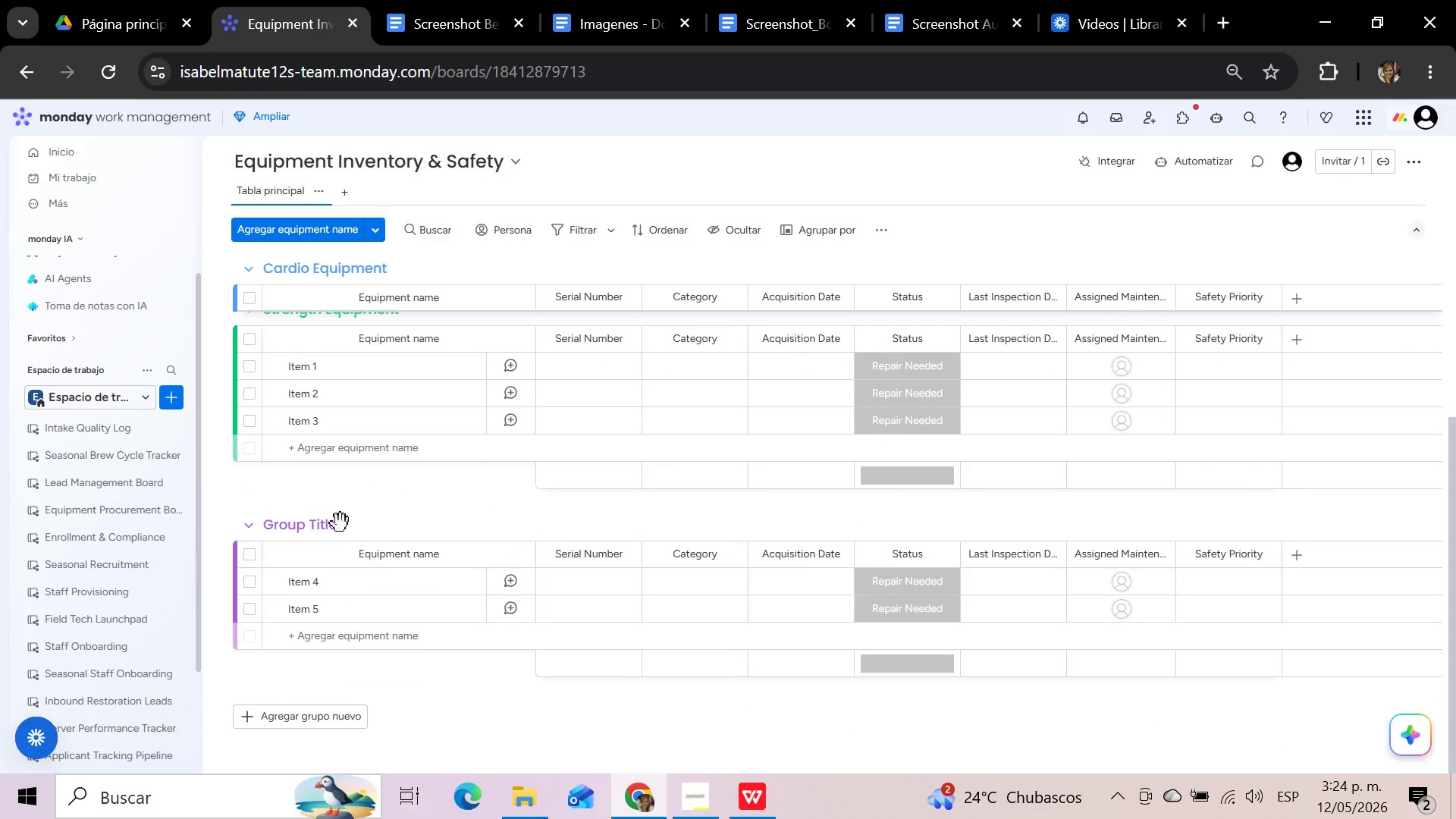 
left_click([336, 525])
 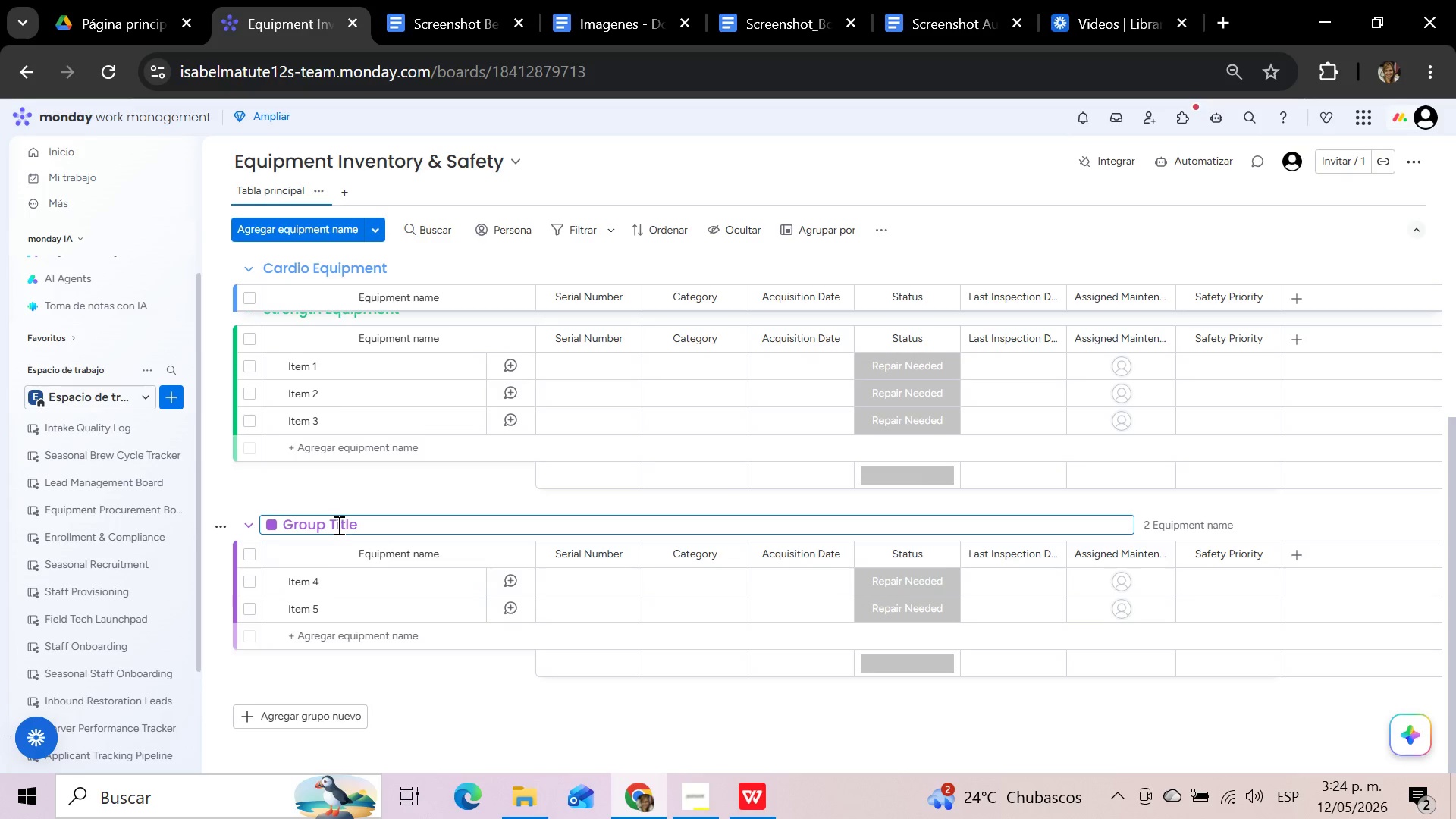 
hold_key(key=Backspace, duration=1.12)
 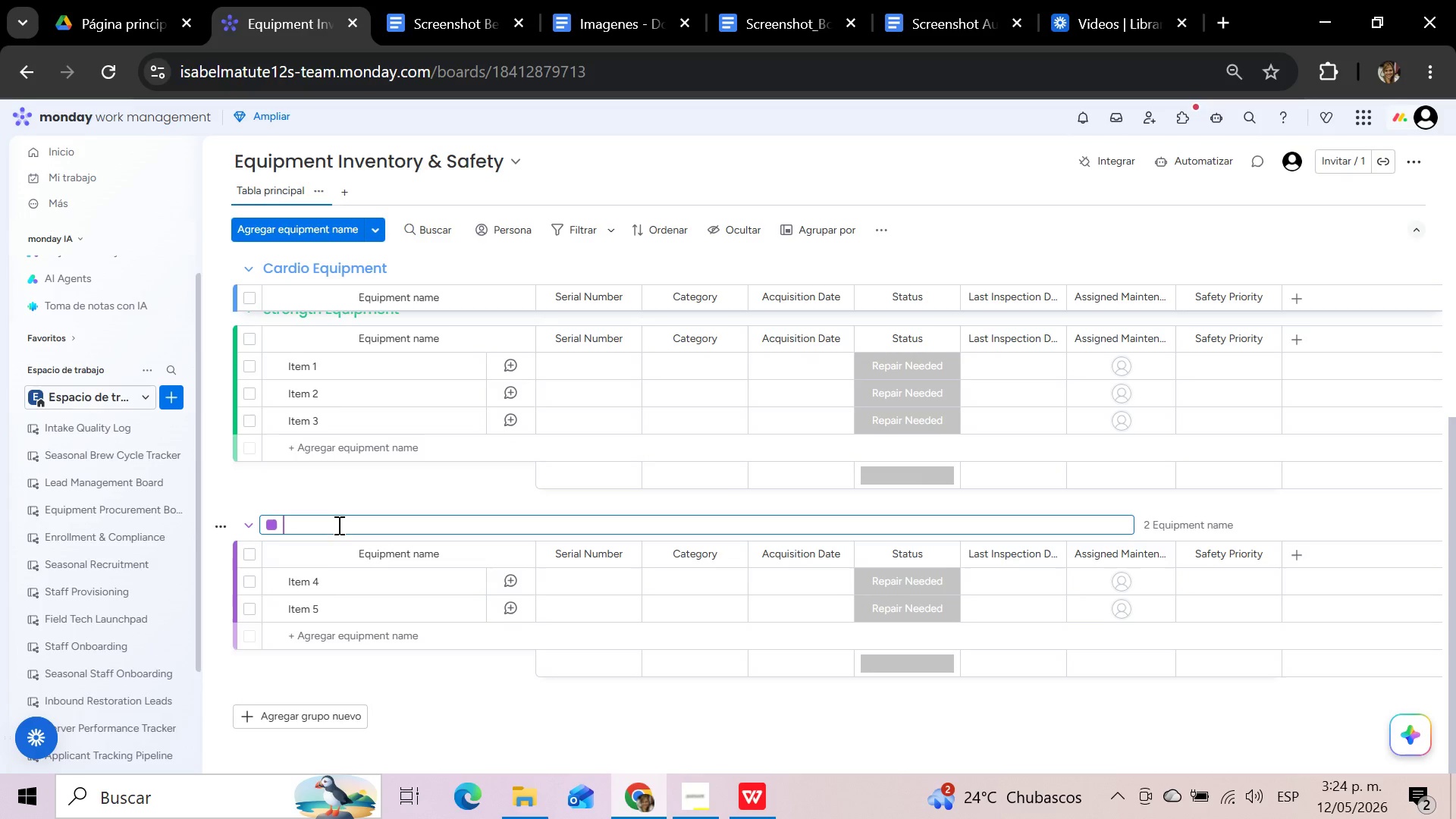 
type(Mobil)
 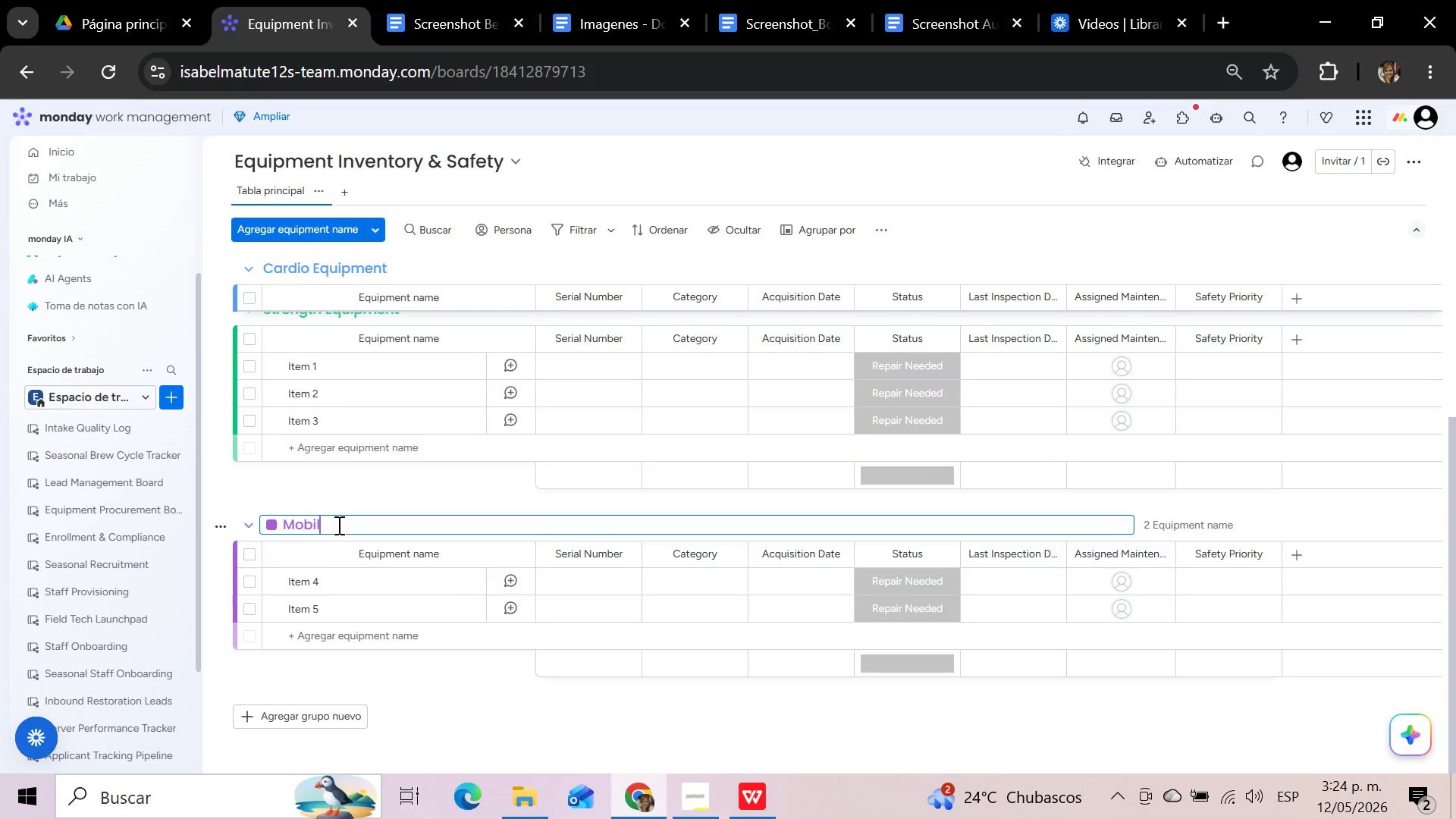 
type(ity Equipment)
 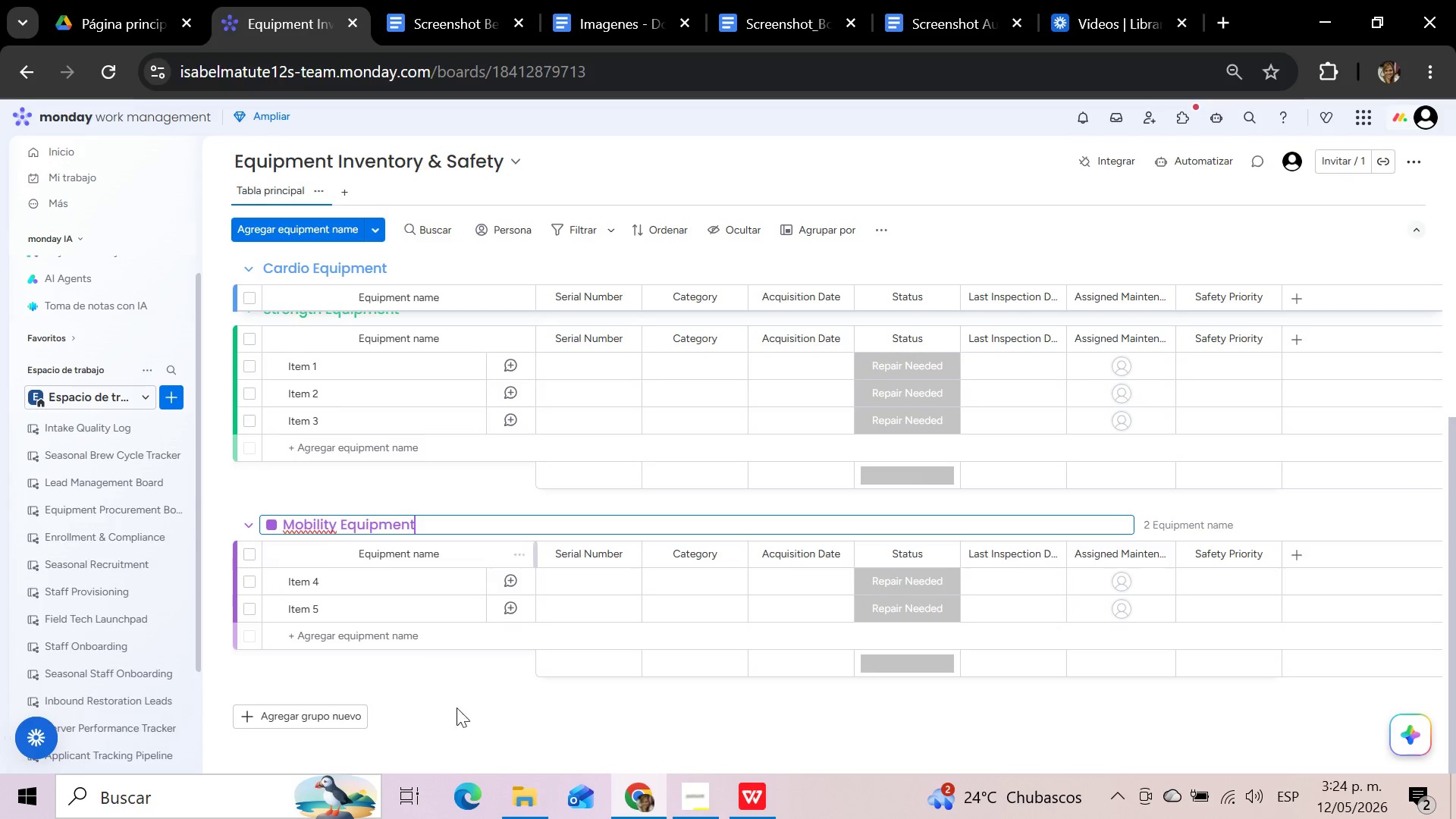 
left_click([471, 706])
 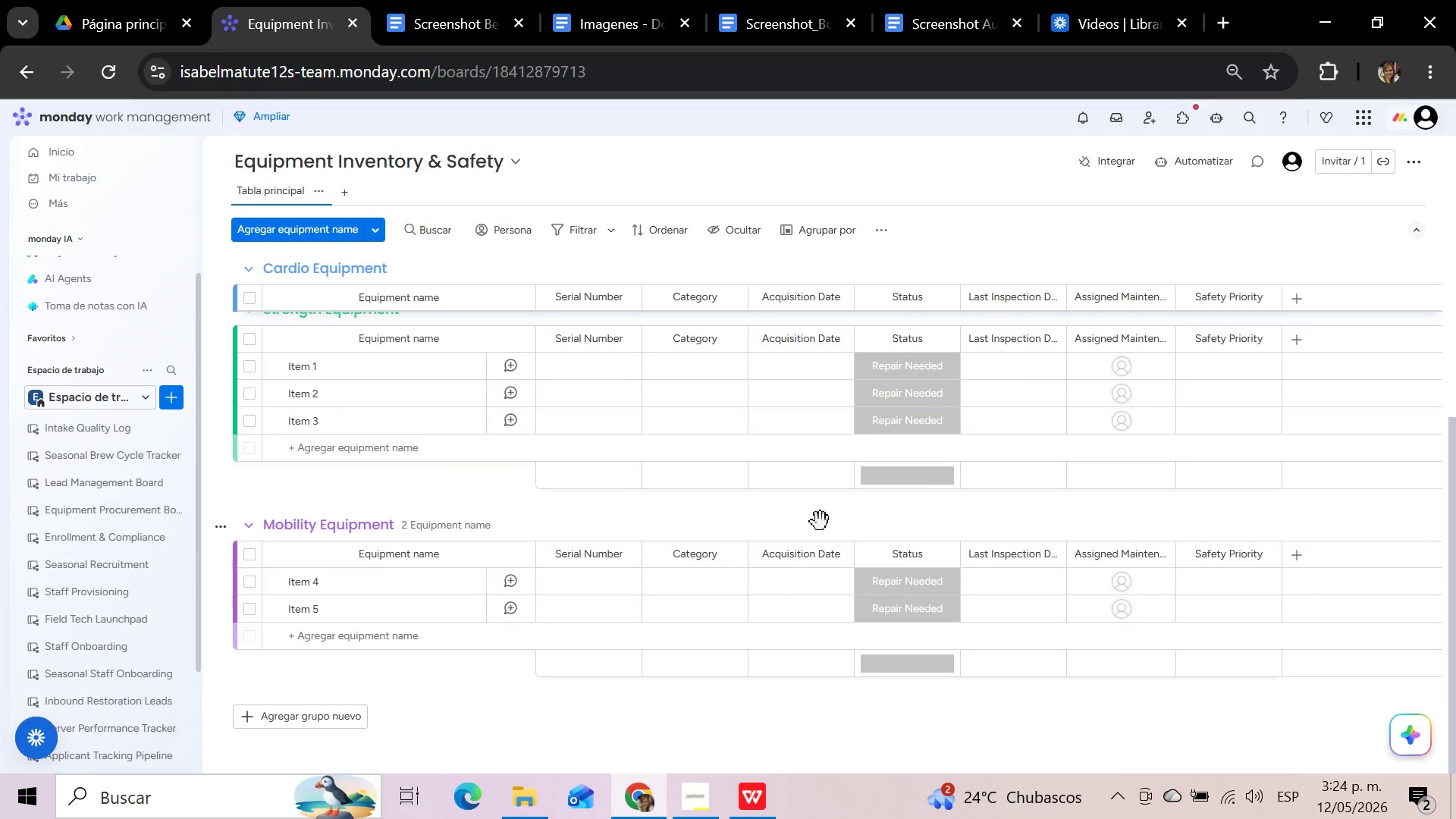 
wait(6.61)
 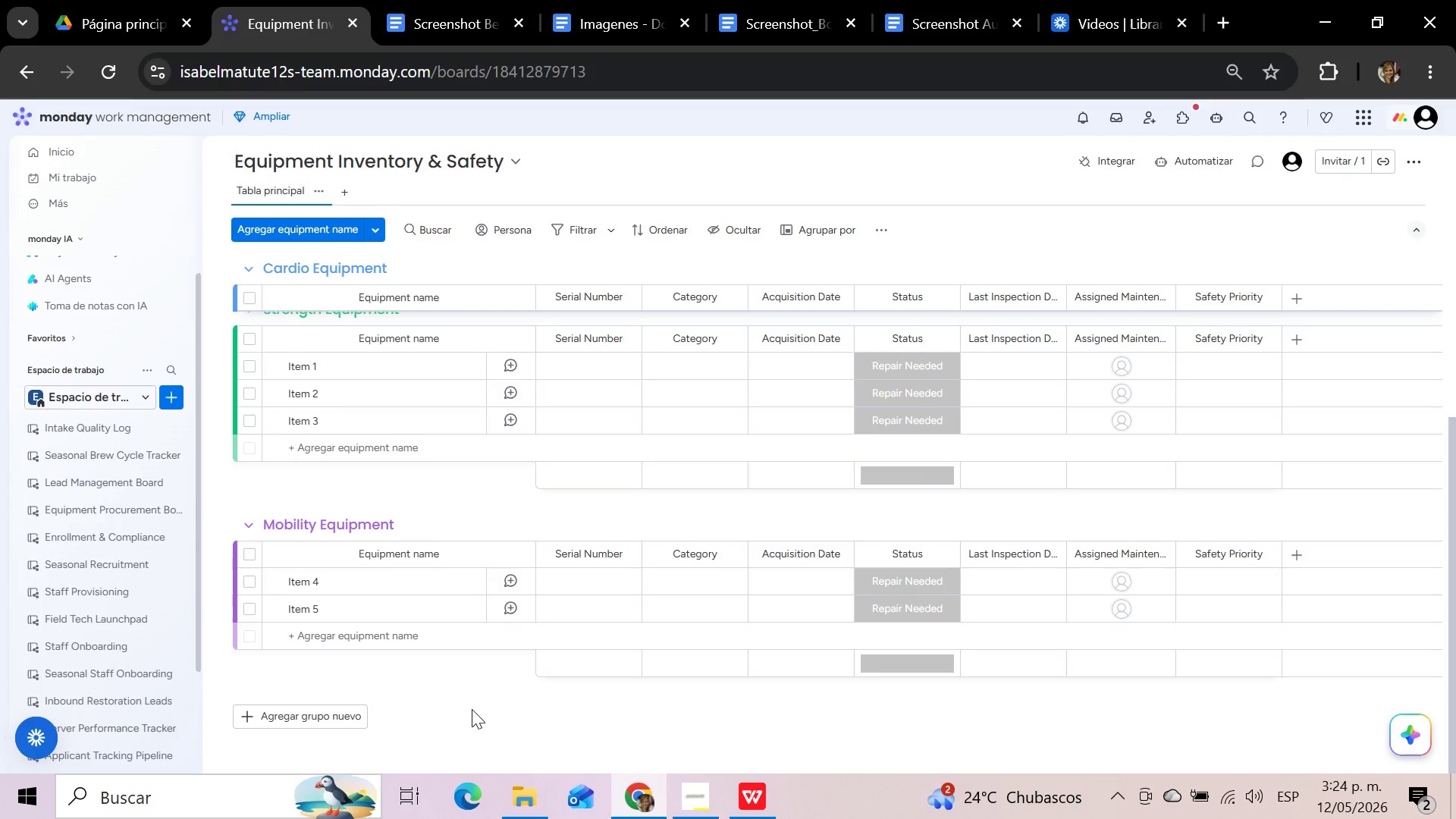 
scroll: coordinate [821, 522], scroll_direction: up, amount: 21.0
 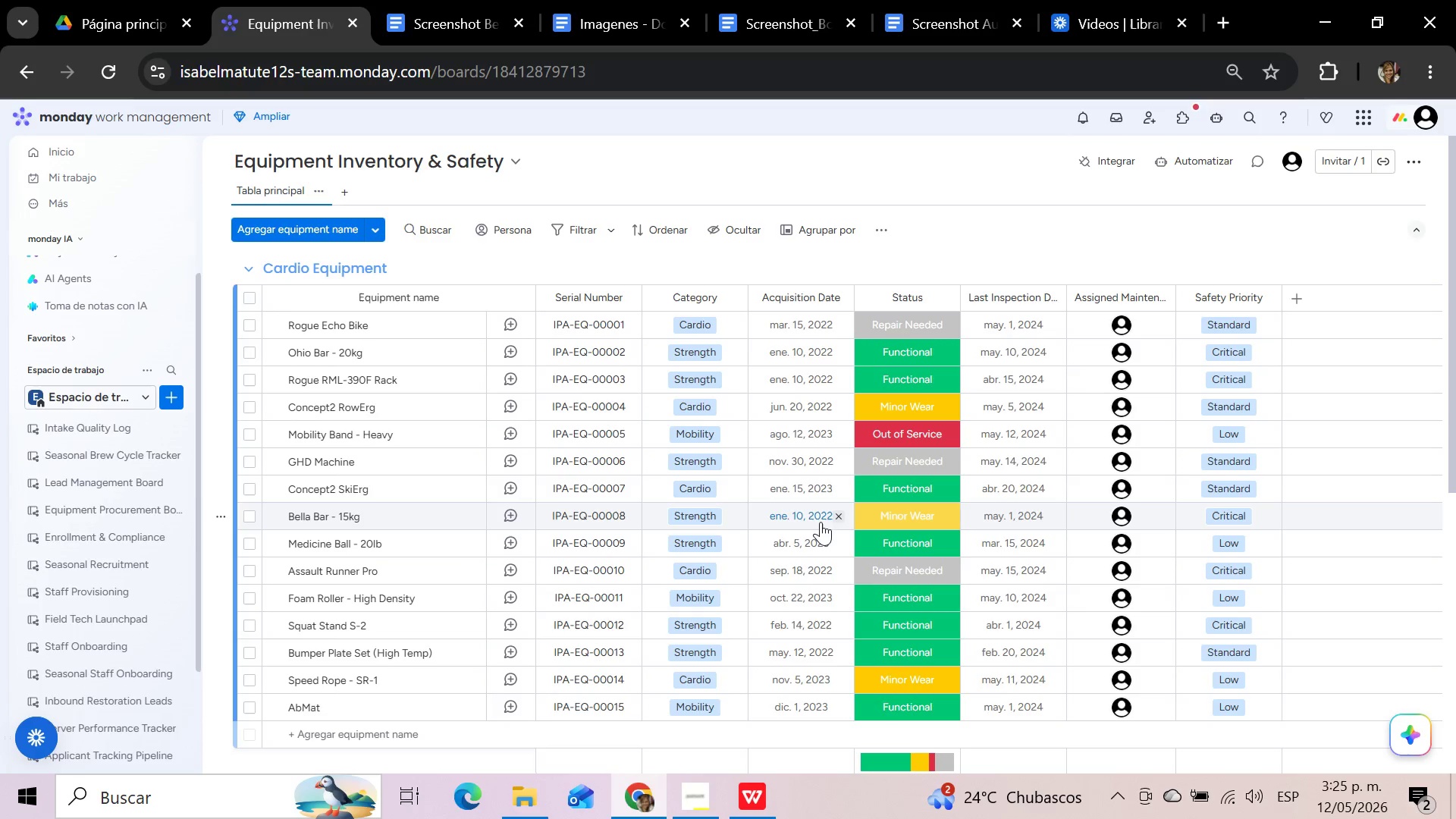 
wait(21.08)
 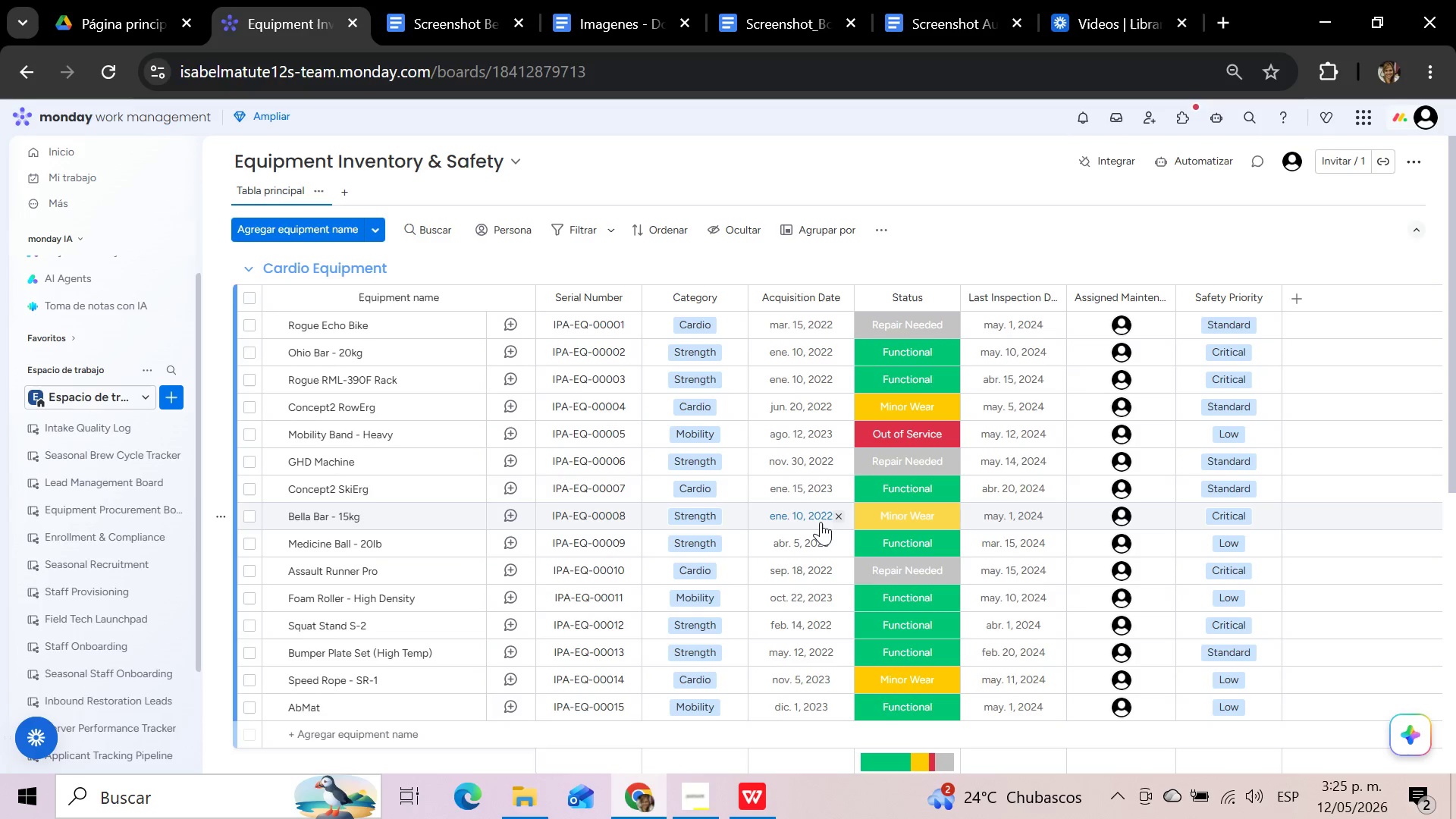 
scroll: coordinate [708, 519], scroll_direction: up, amount: 4.0
 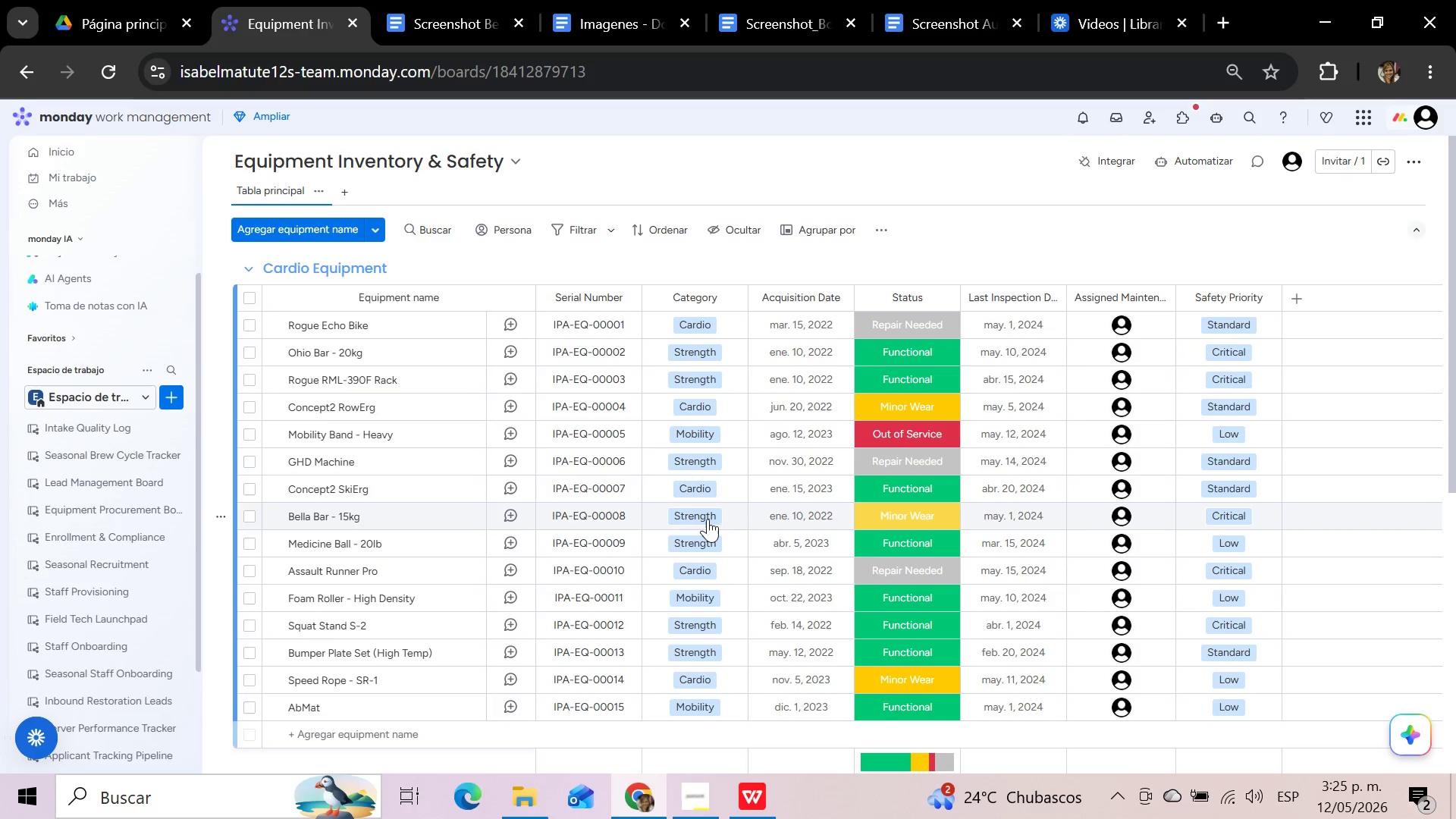 
scroll: coordinate [708, 519], scroll_direction: down, amount: 4.0
 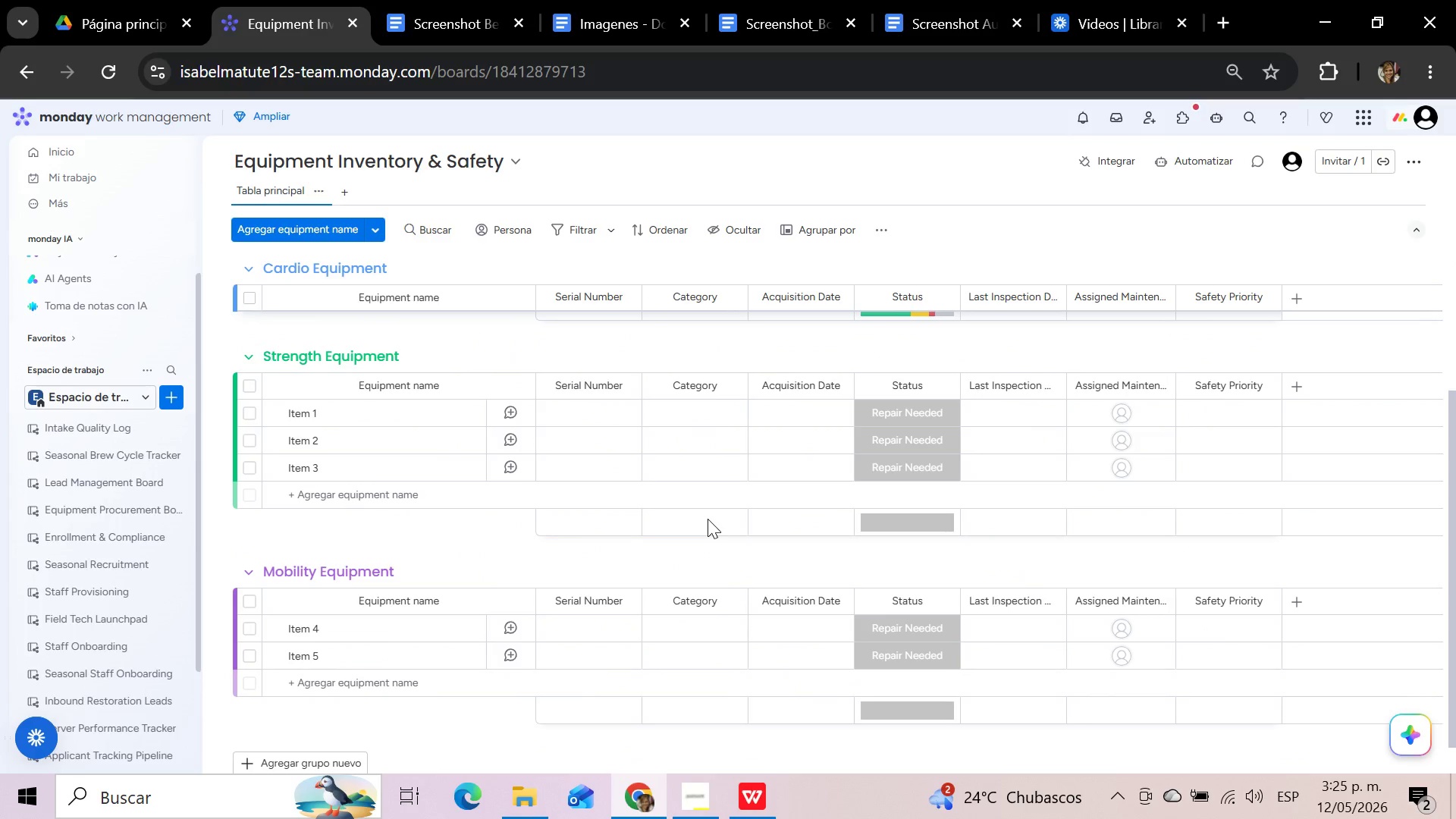 
scroll: coordinate [708, 519], scroll_direction: up, amount: 9.0
 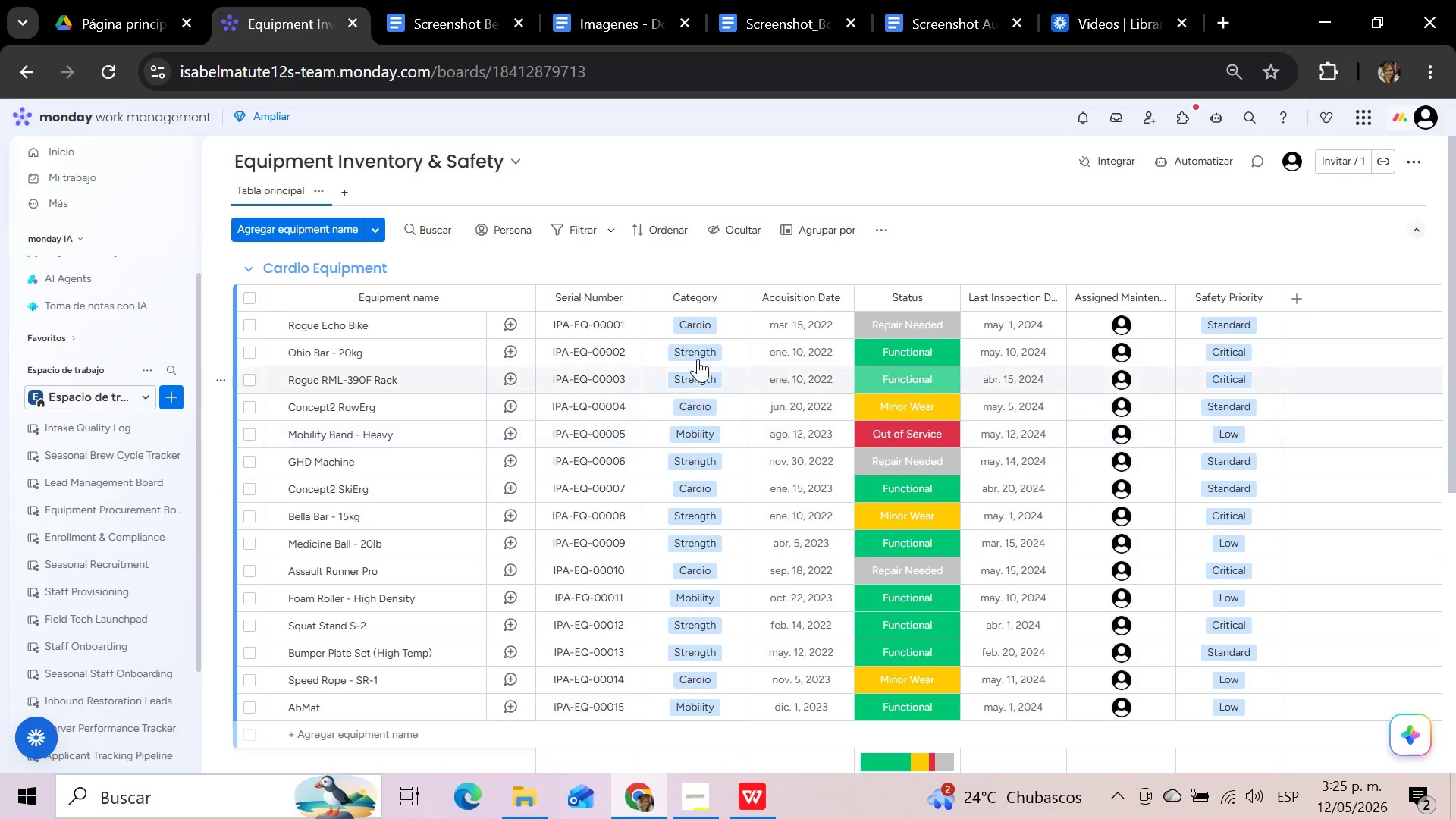 
wait(5.8)
 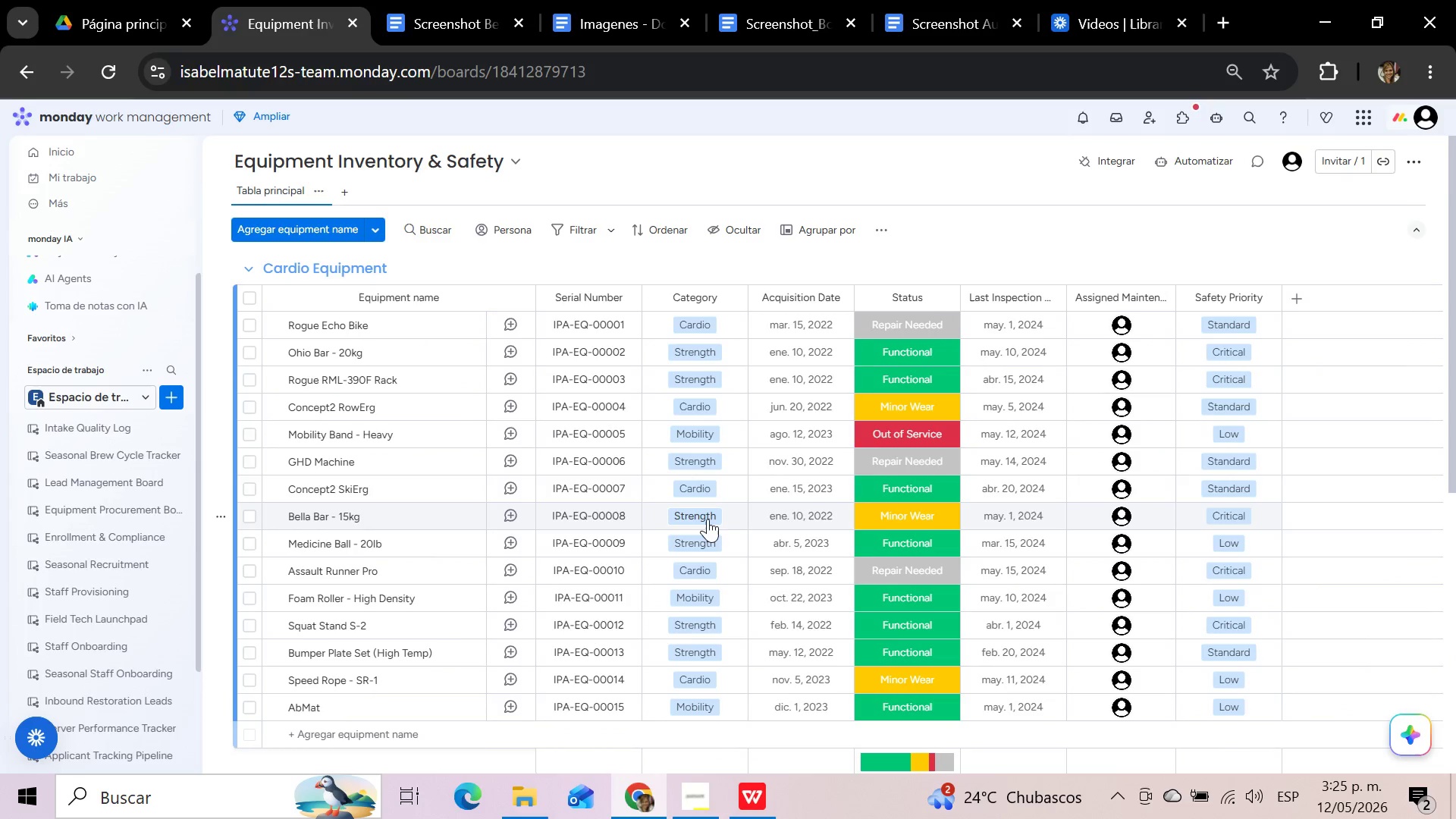 
left_click([252, 355])
 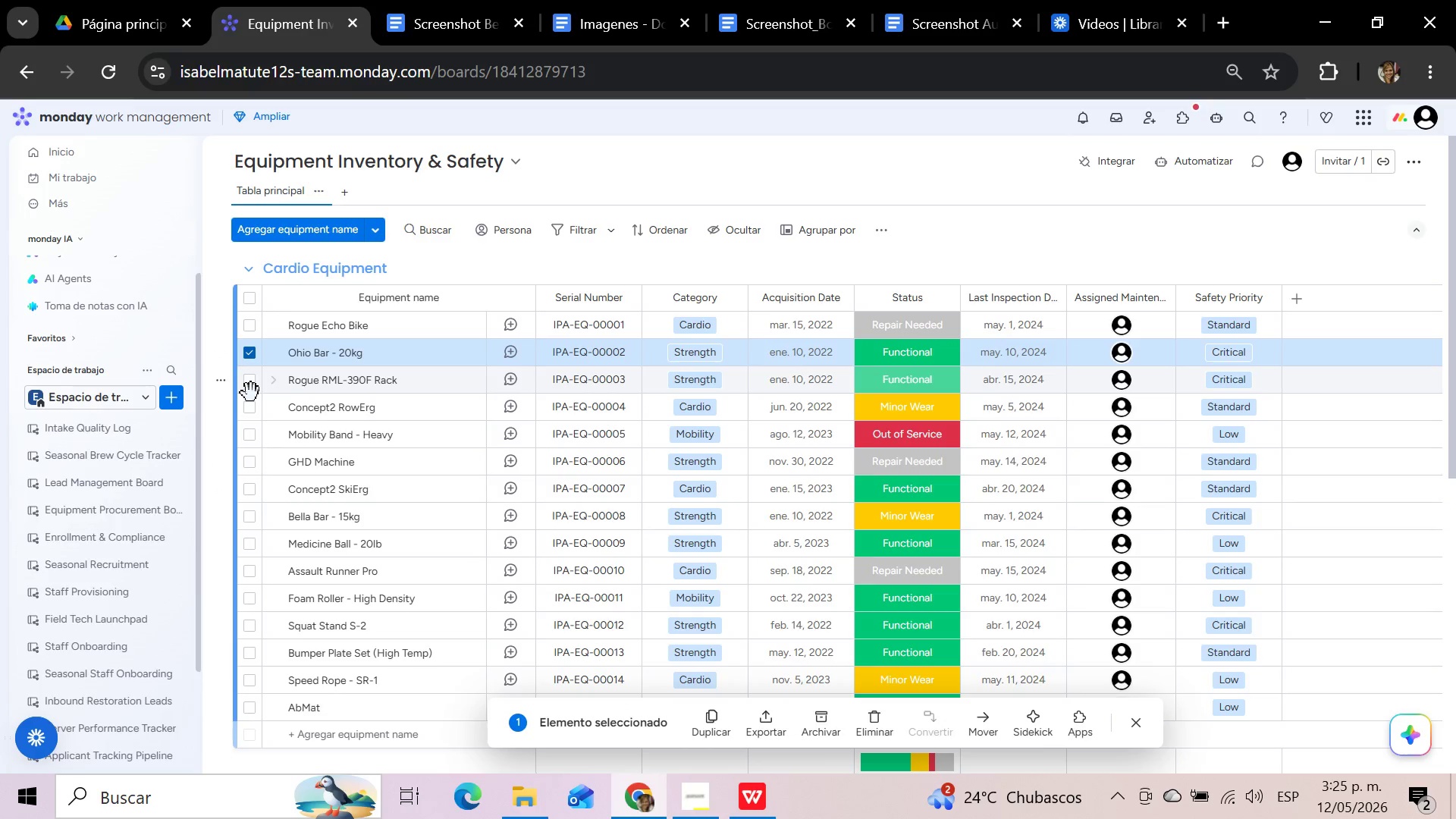 
left_click([251, 393])
 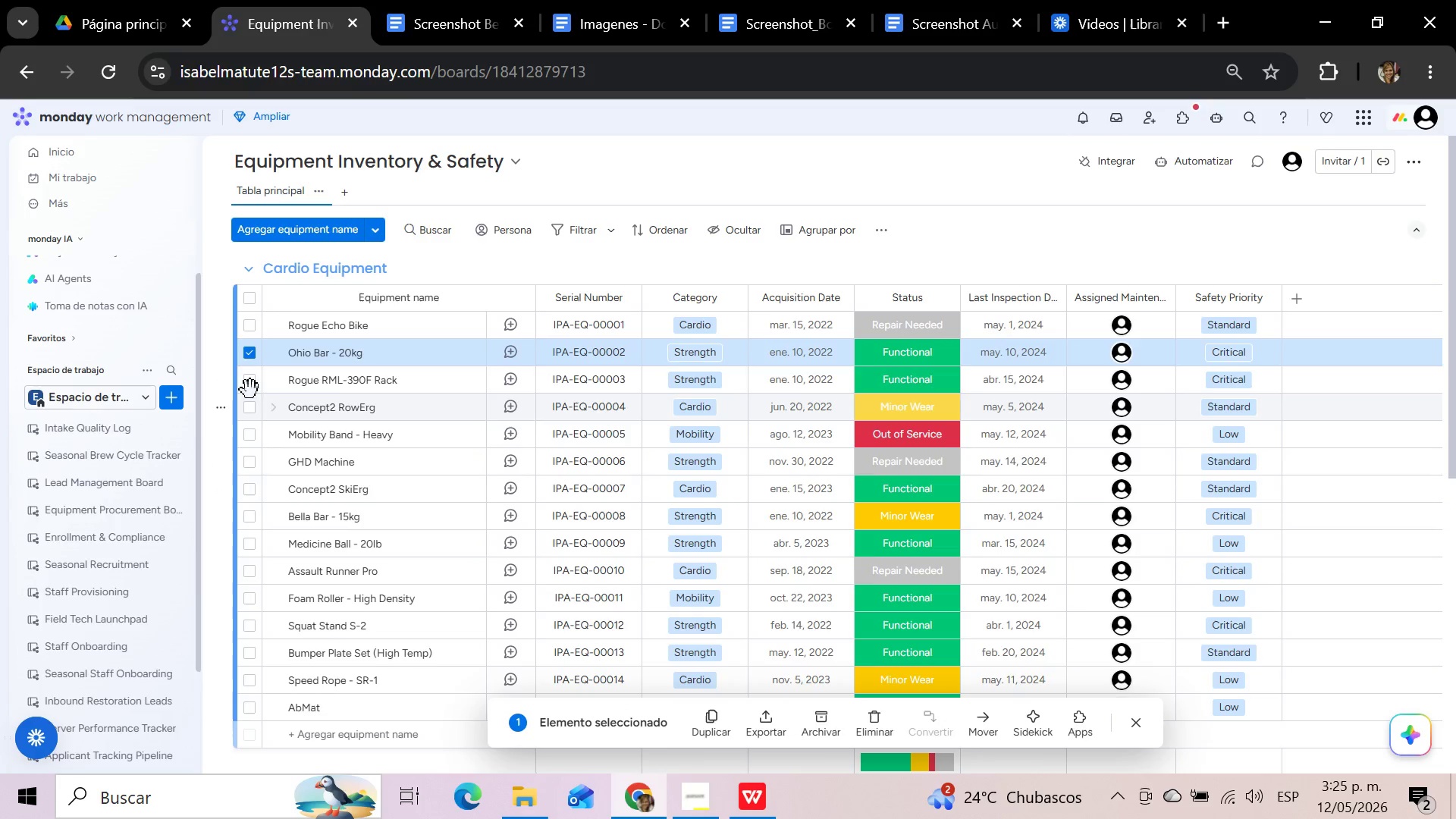 
left_click([249, 384])
 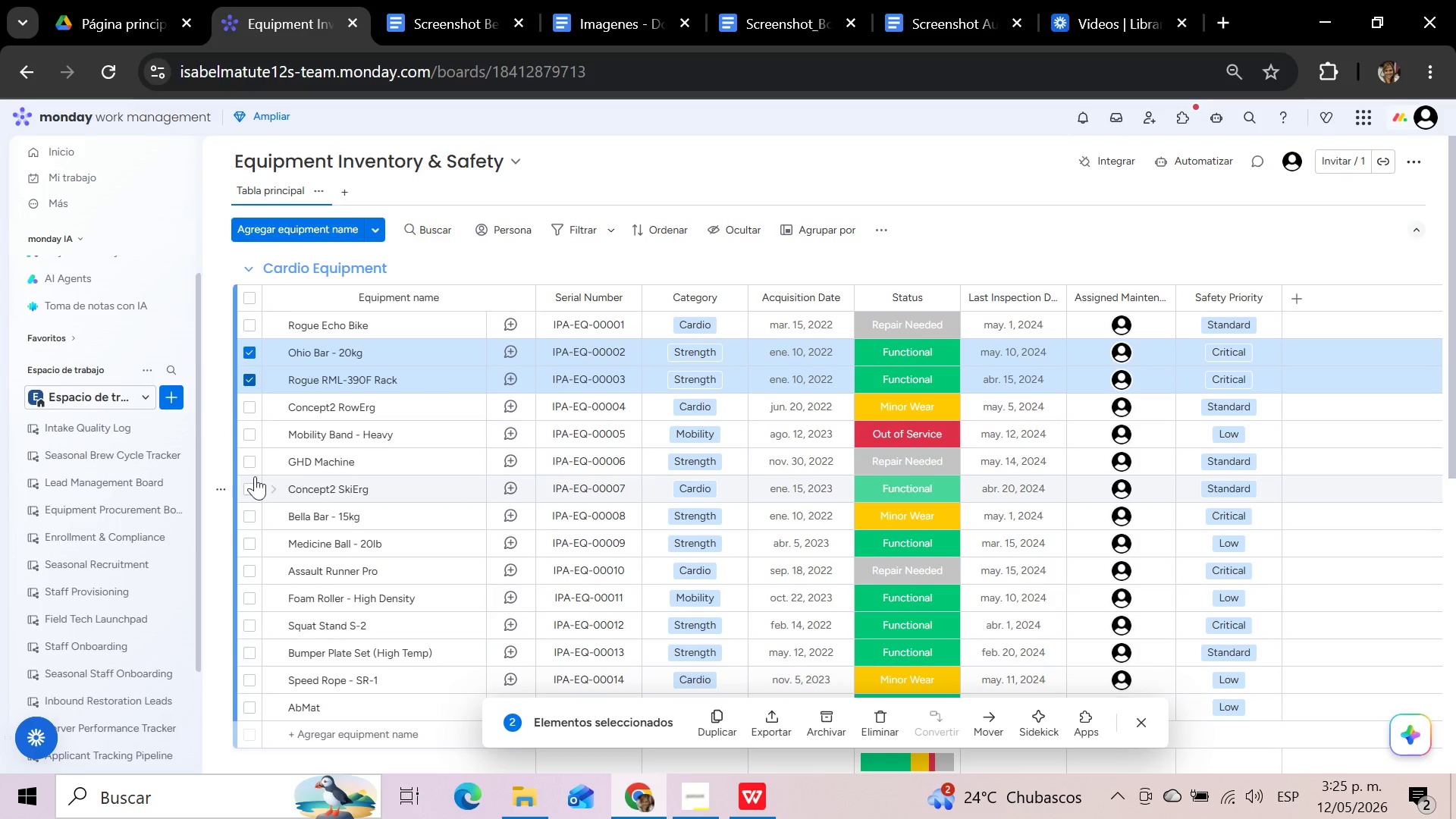 
left_click([249, 463])
 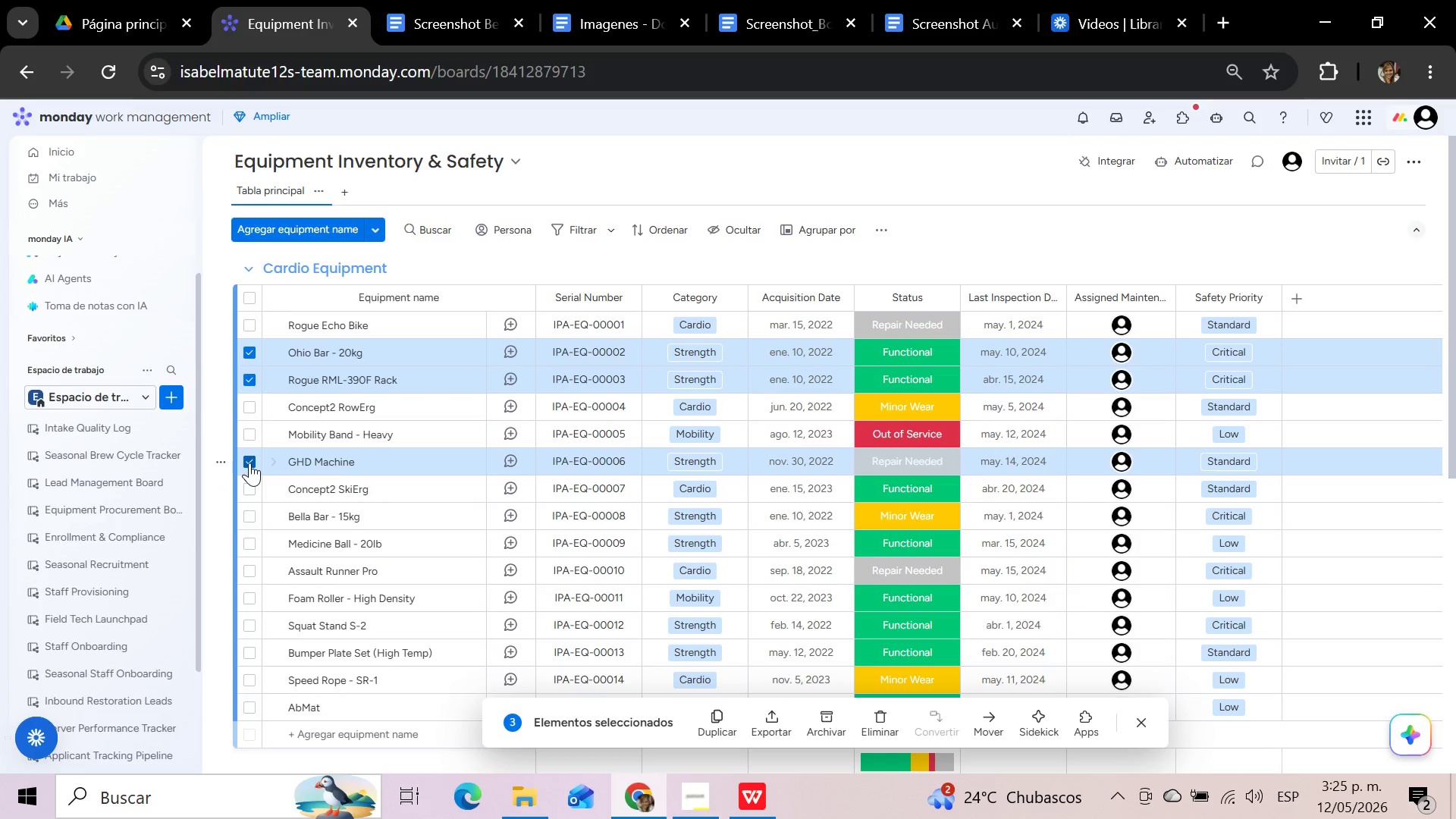 
wait(9.92)
 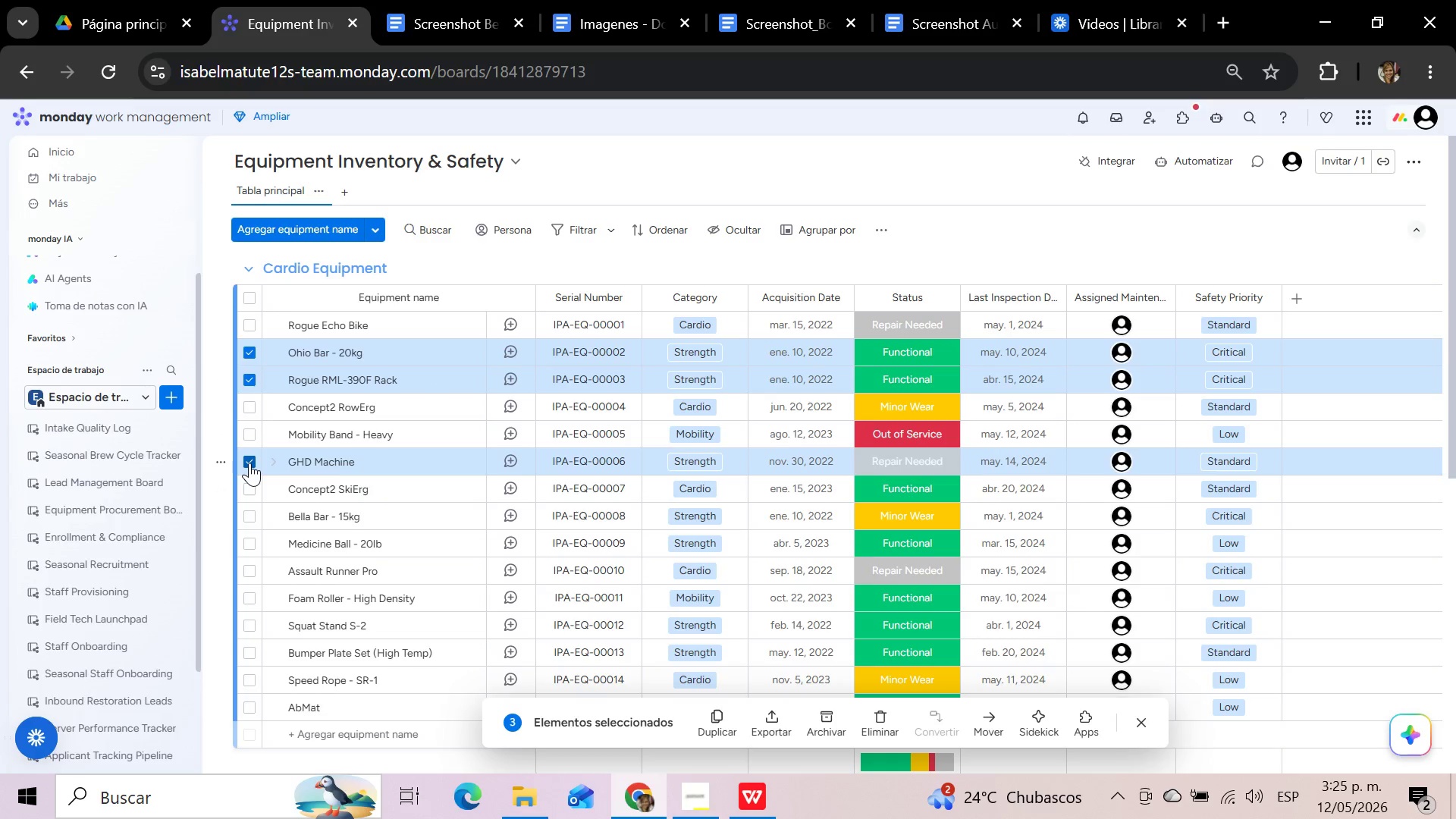 
left_click([250, 516])
 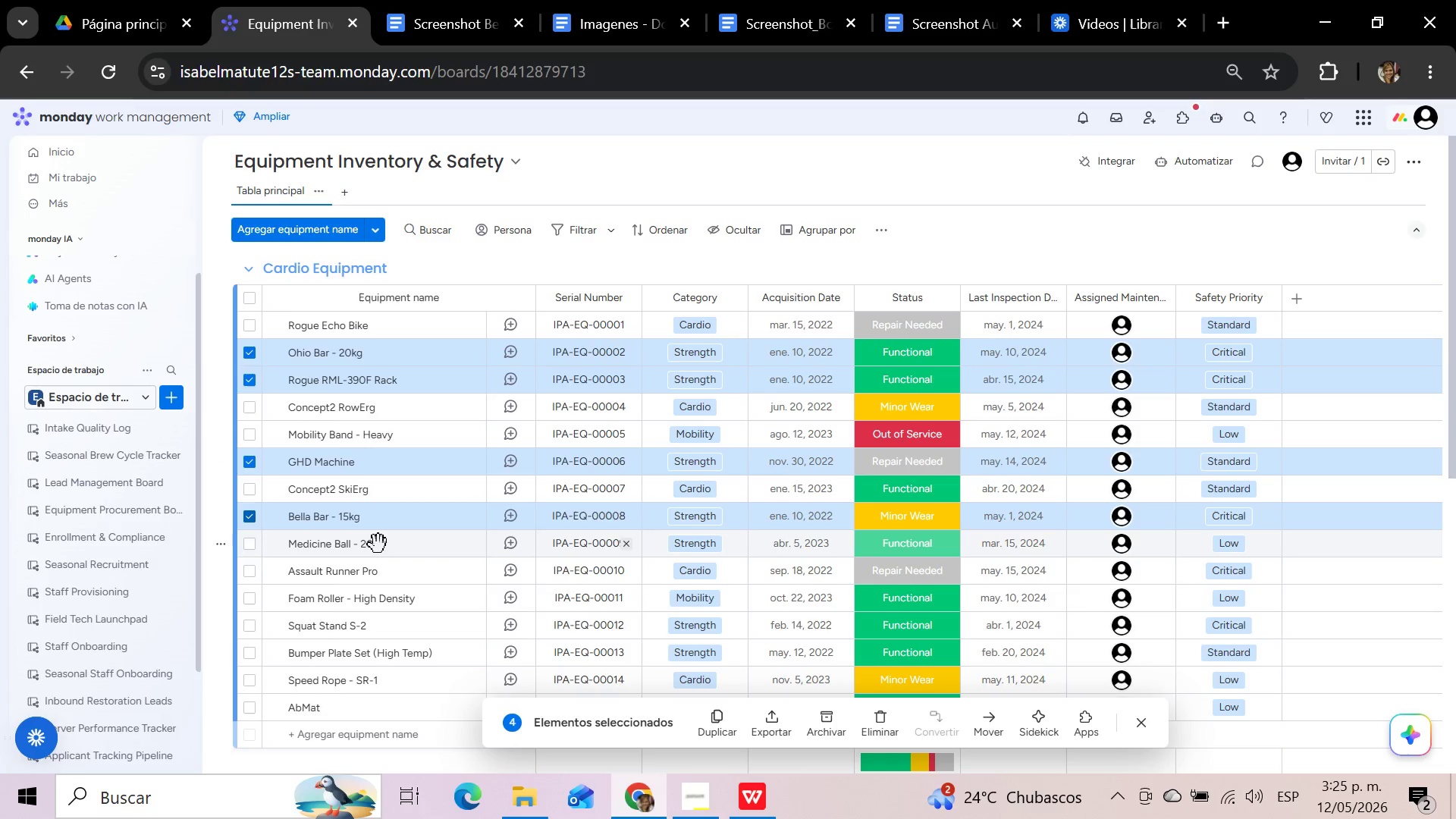 
left_click([251, 546])
 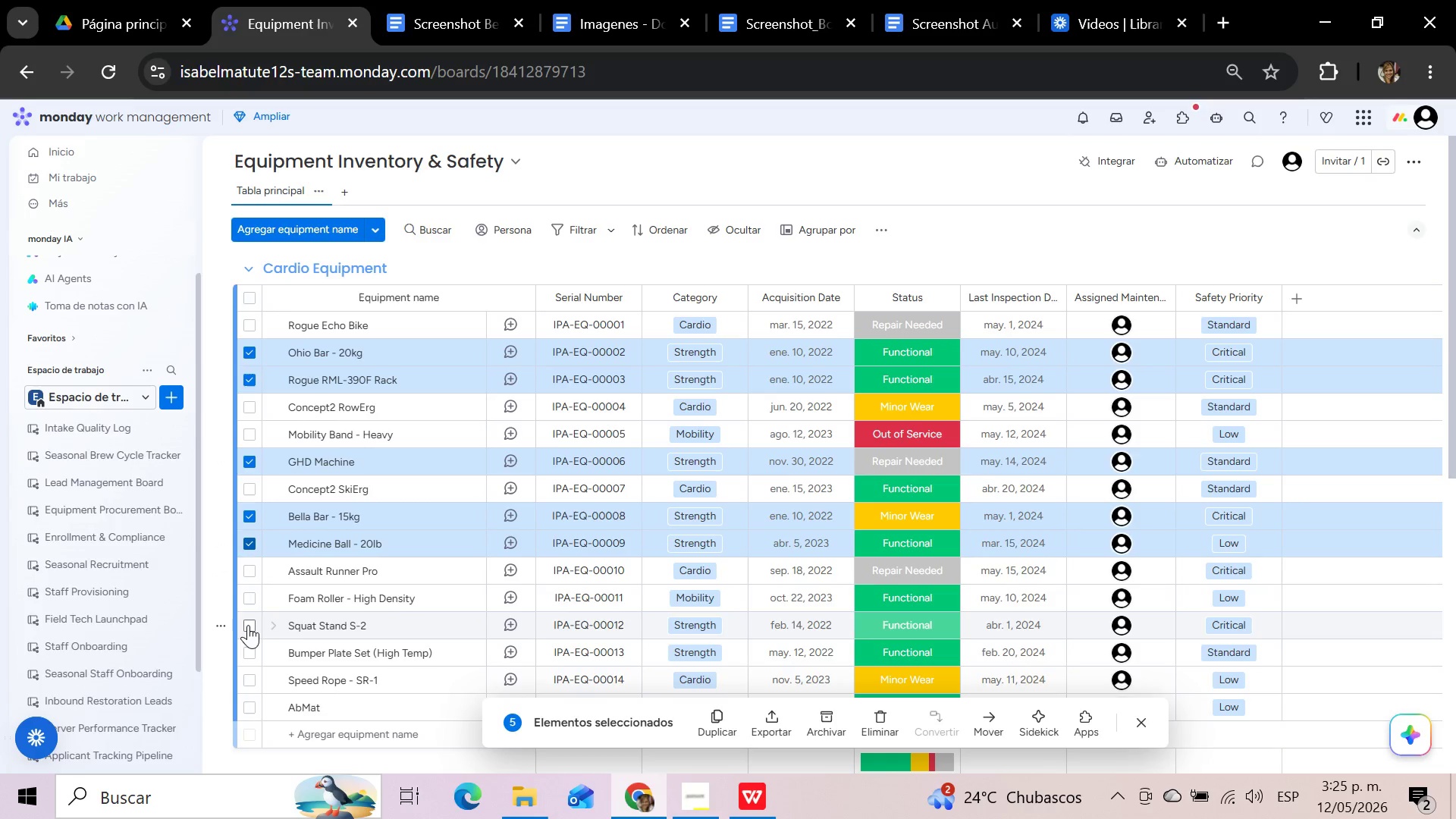 
left_click([248, 625])
 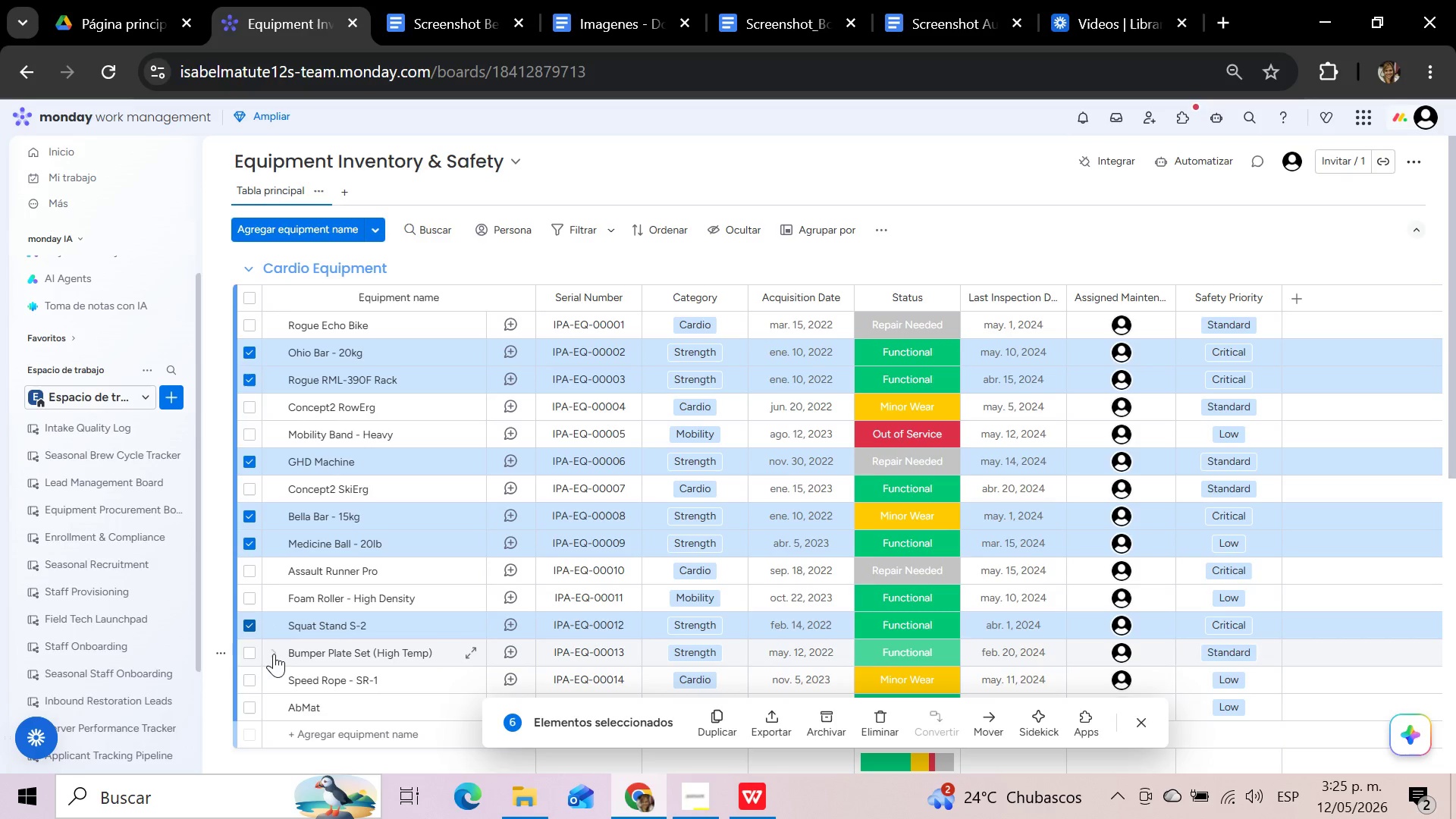 
left_click([251, 657])
 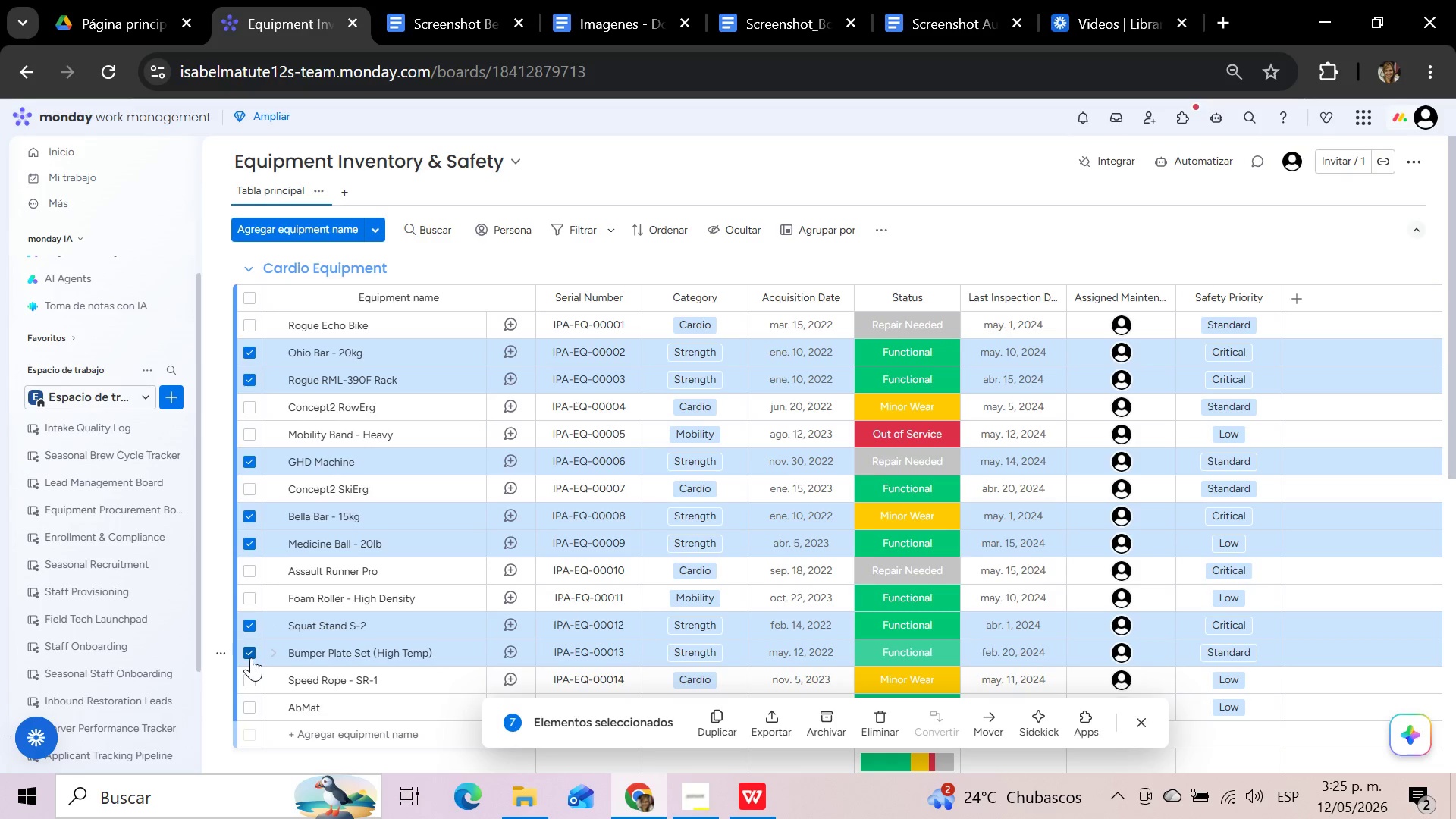 
scroll: coordinate [251, 657], scroll_direction: down, amount: 1.0
 